 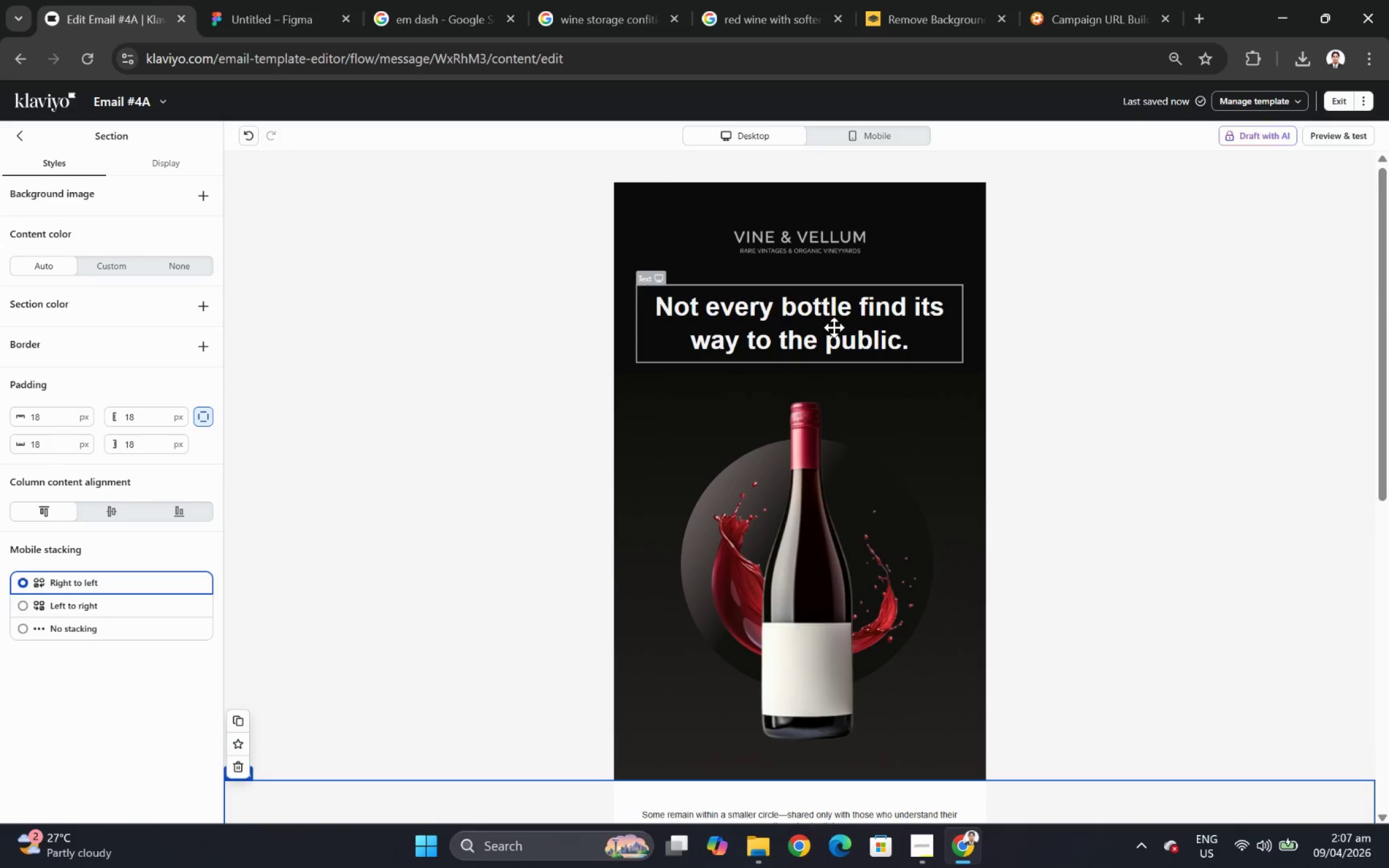 
left_click([866, 131])
 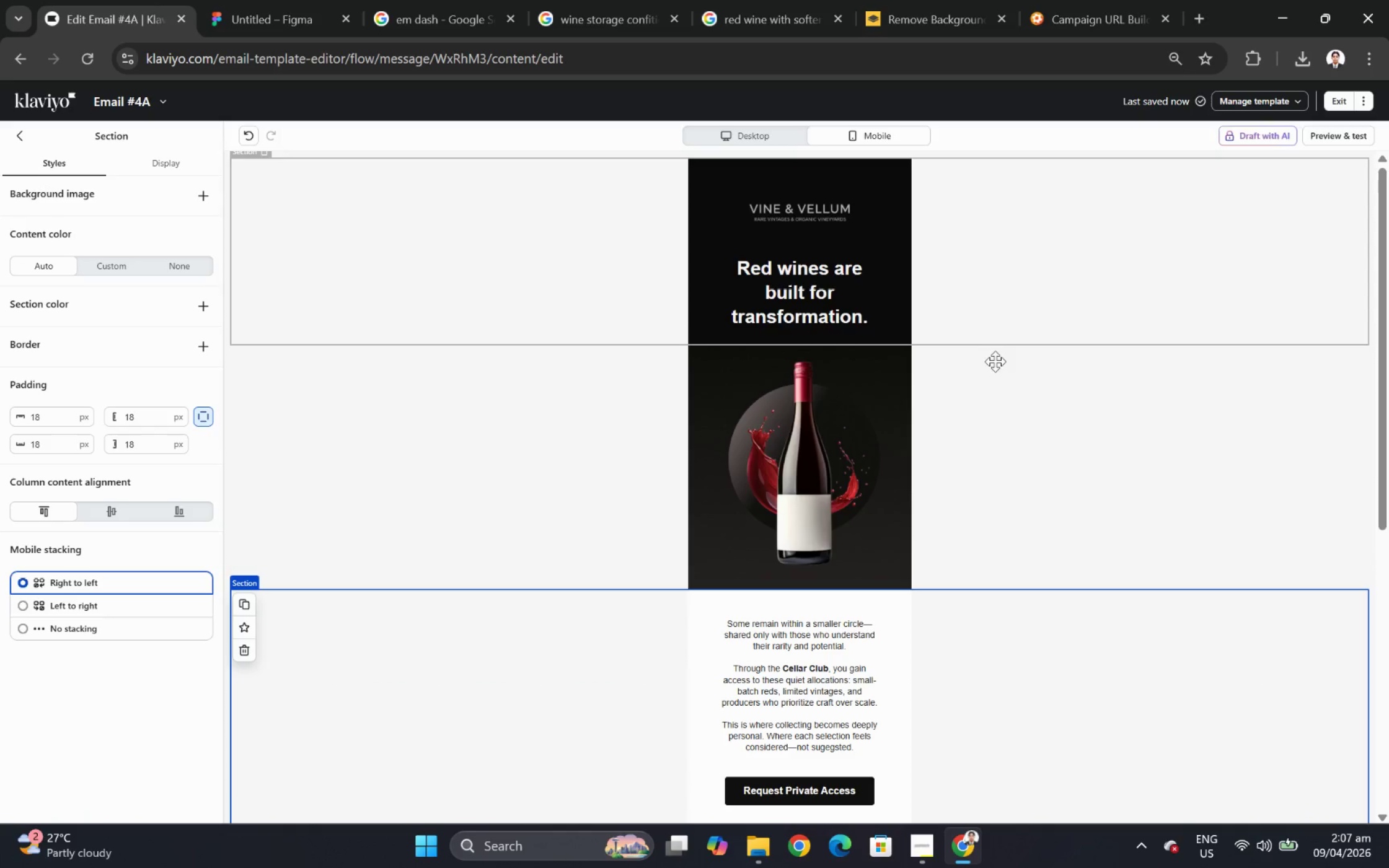 
scroll: coordinate [1054, 458], scroll_direction: down, amount: 7.0
 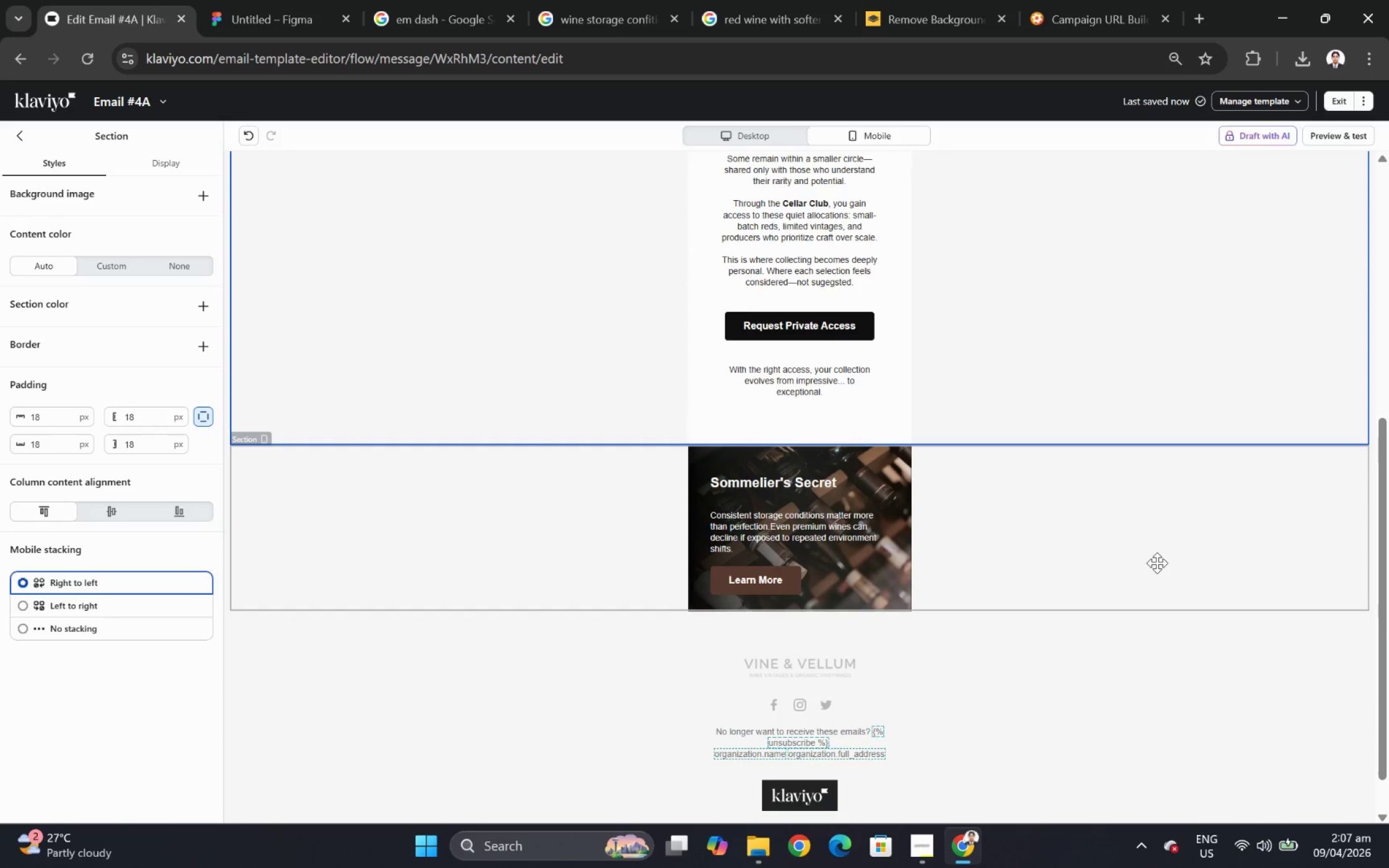 
left_click([793, 134])
 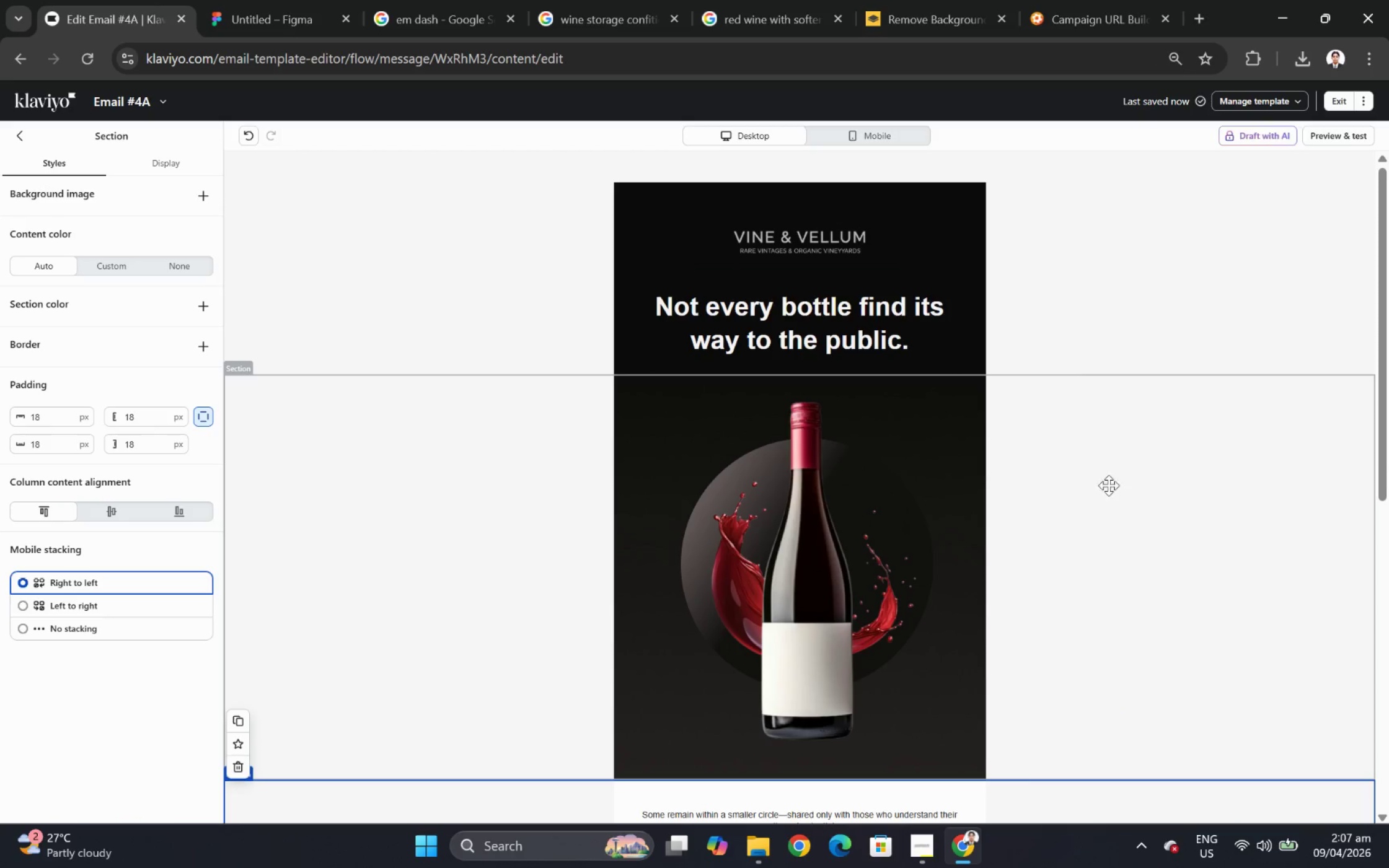 
scroll: coordinate [990, 283], scroll_direction: up, amount: 6.0
 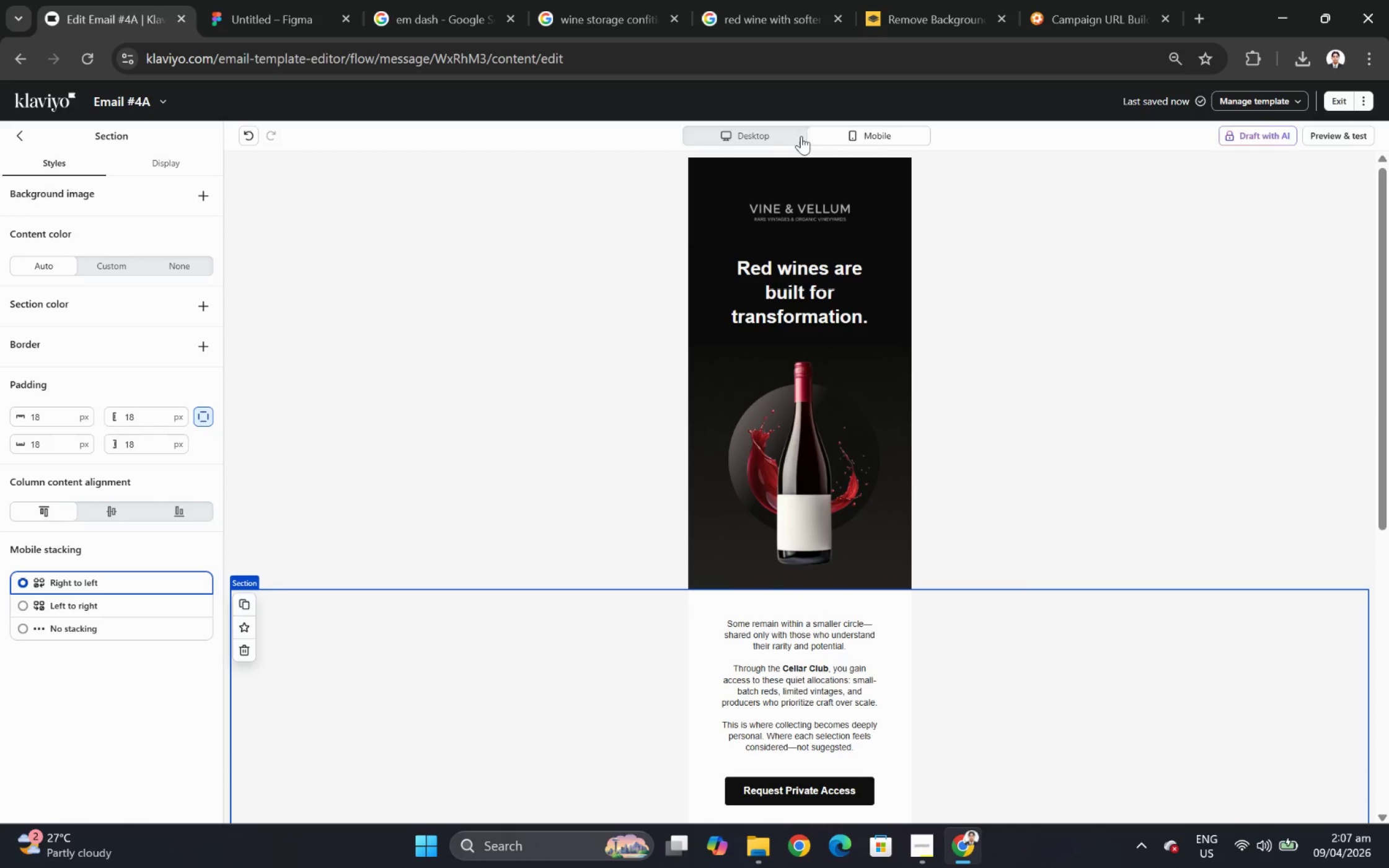 
scroll: coordinate [1158, 528], scroll_direction: down, amount: 8.0
 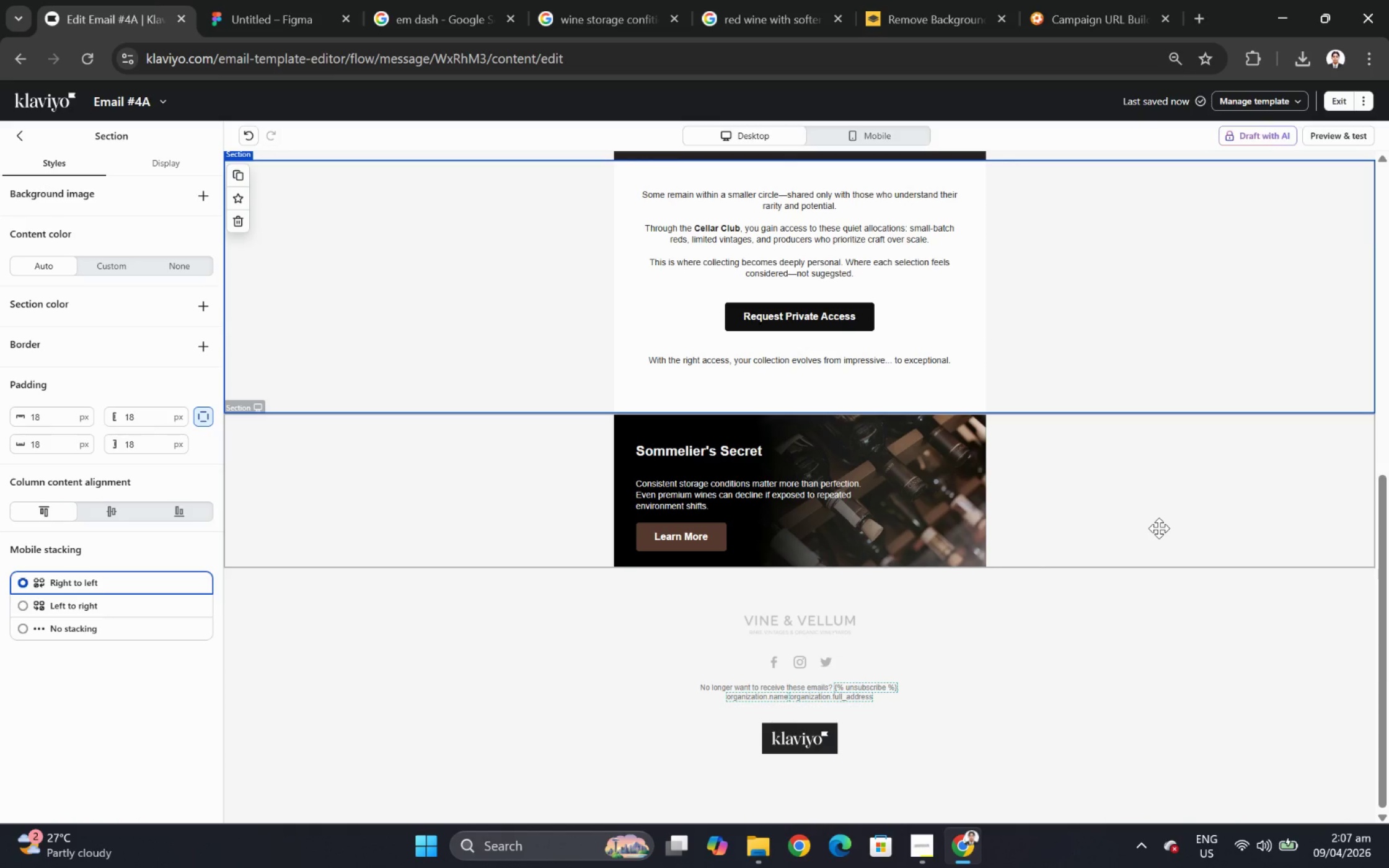 
wait(16.25)
 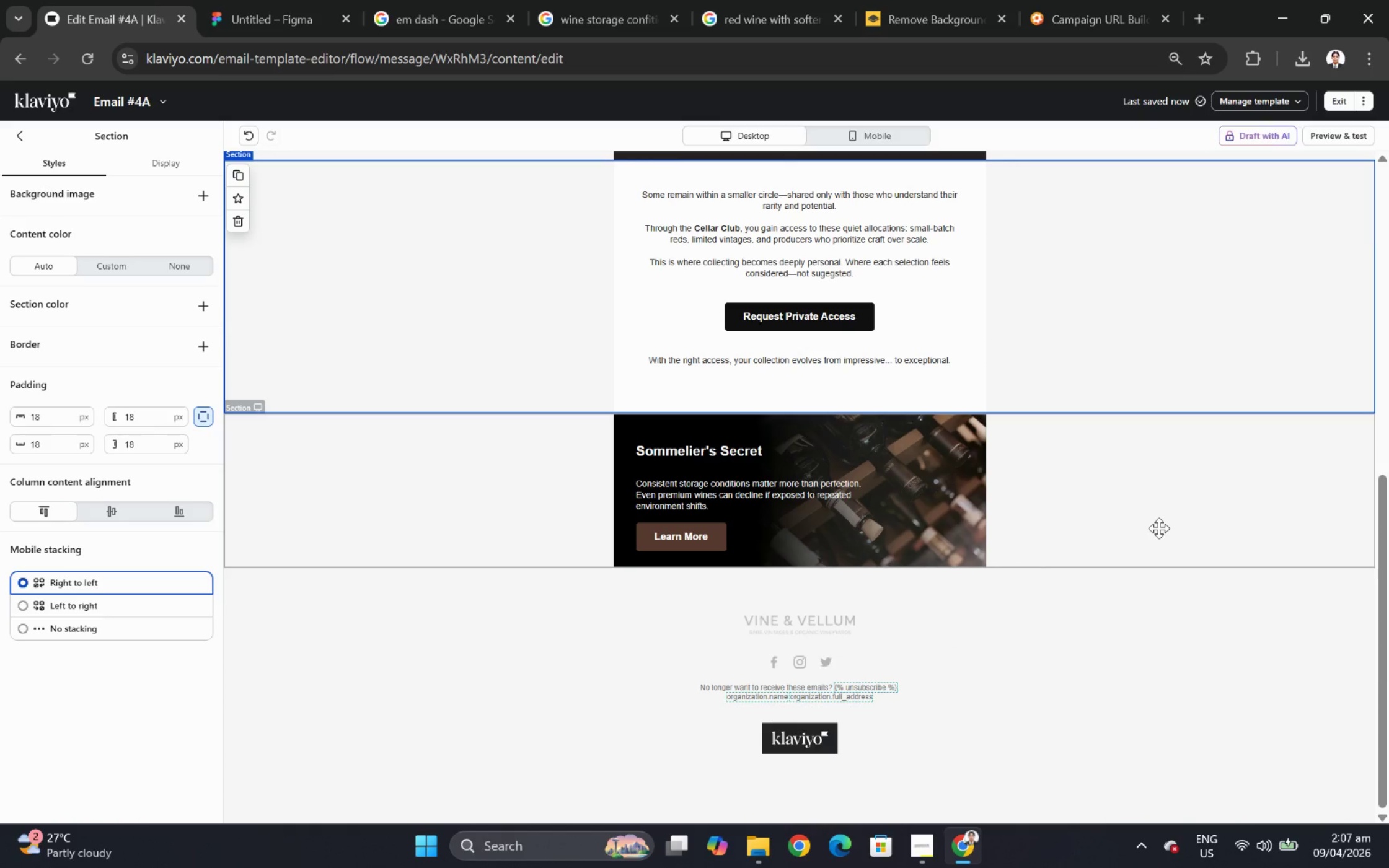 
scroll: coordinate [1160, 528], scroll_direction: up, amount: 4.0
 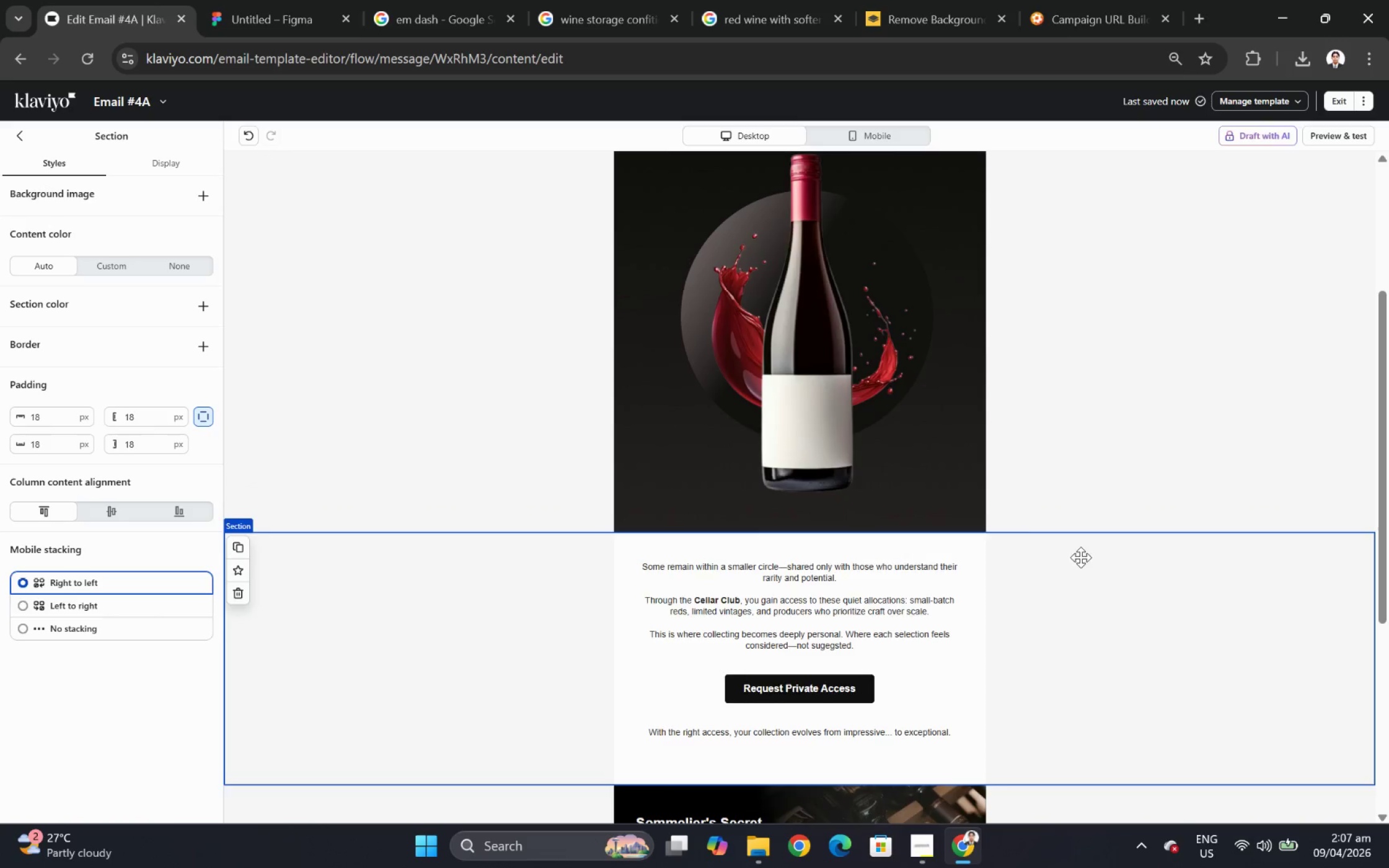 
scroll: coordinate [1087, 547], scroll_direction: down, amount: 4.0
 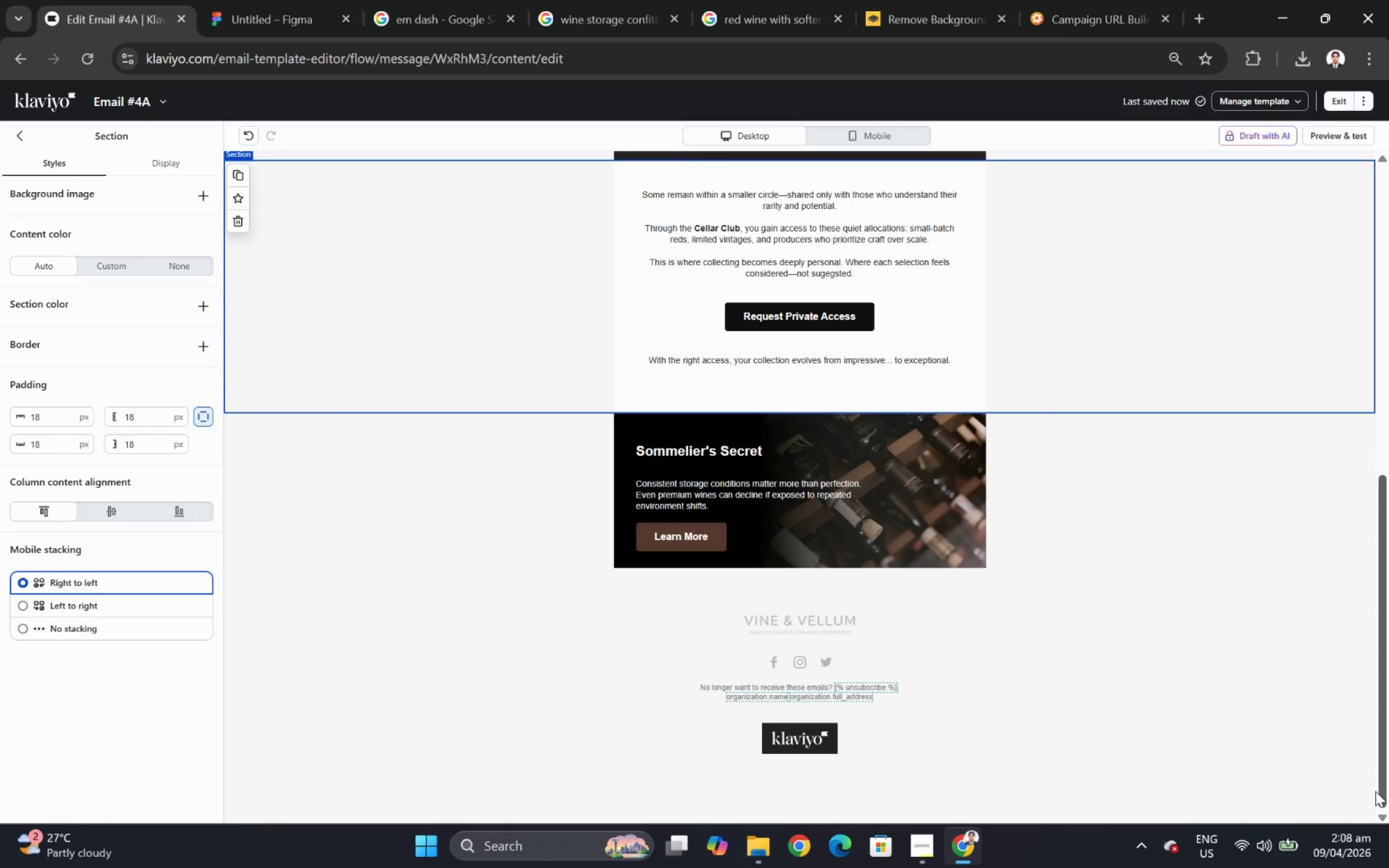 
wait(14.86)
 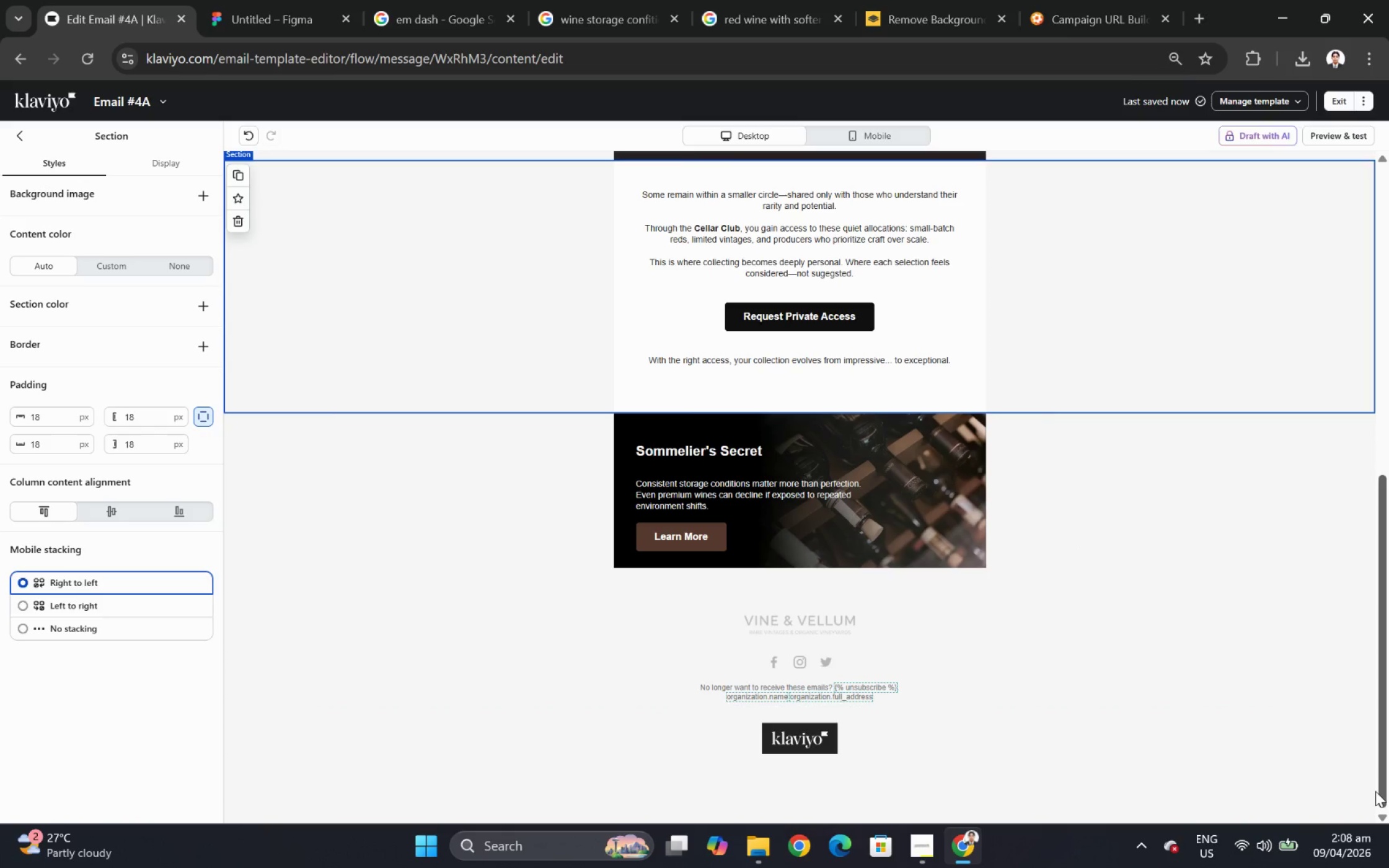 
scroll: coordinate [1093, 629], scroll_direction: up, amount: 11.0
 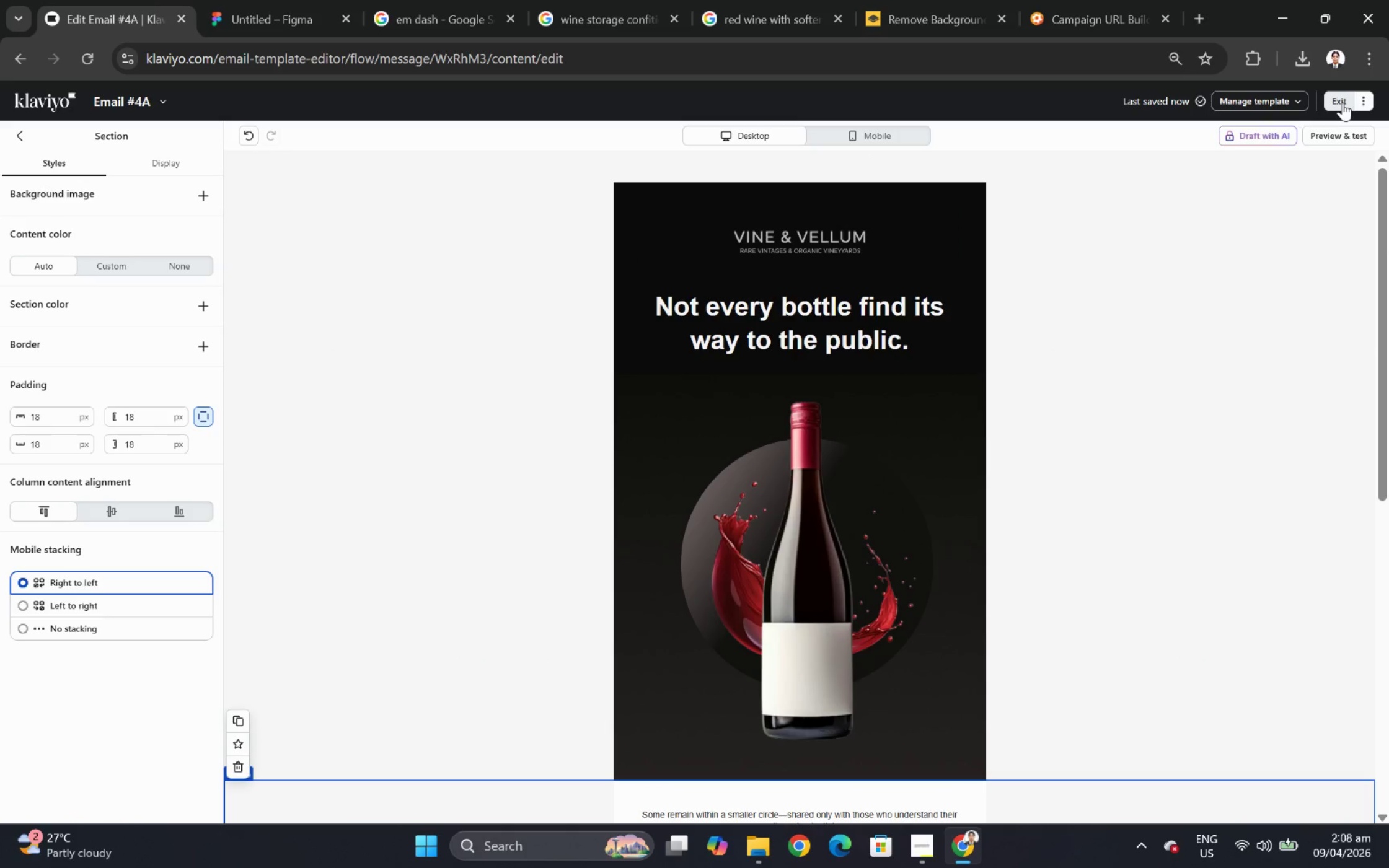 
scroll: coordinate [1193, 270], scroll_direction: down, amount: 4.0
 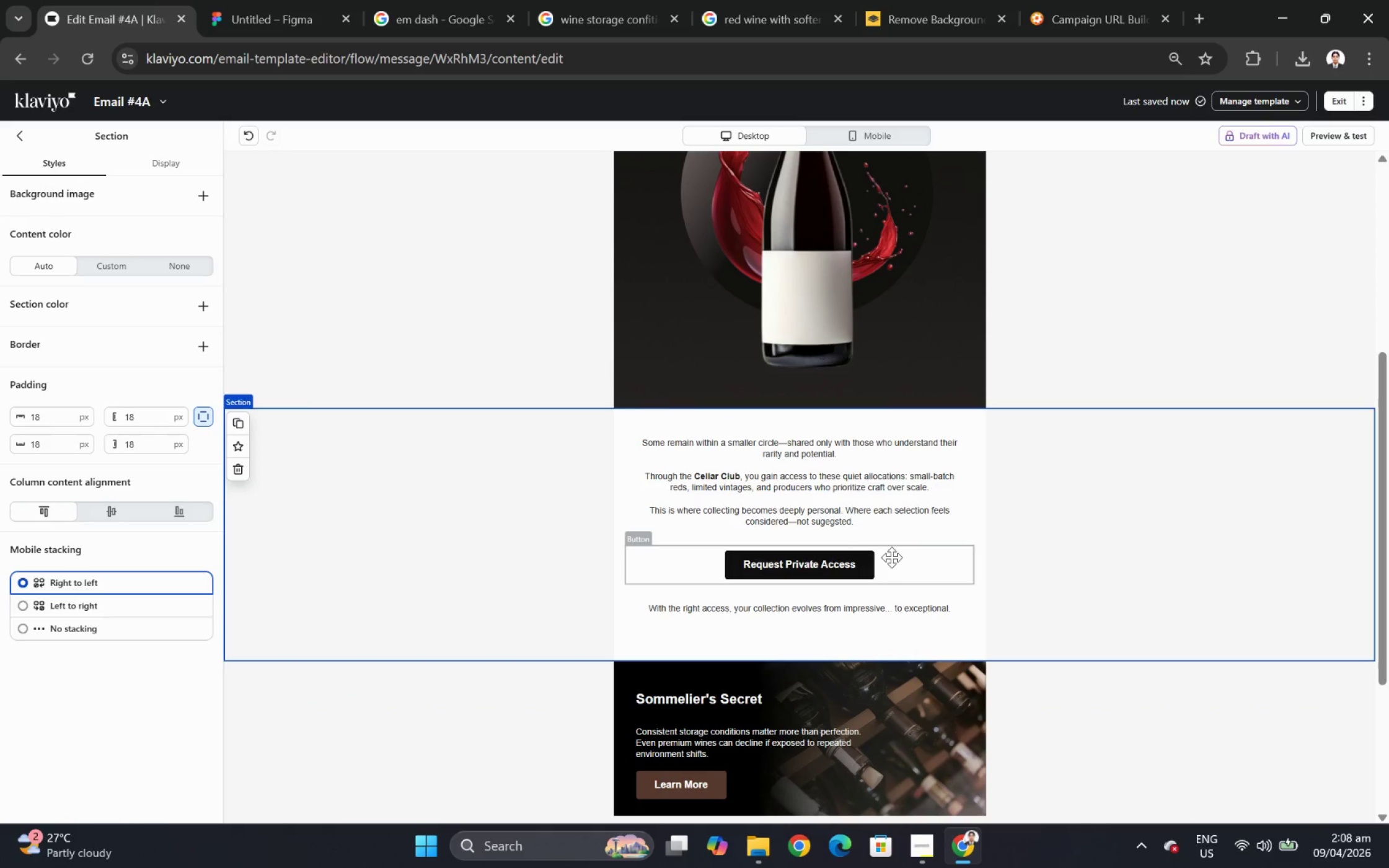 
left_click([891, 557])
 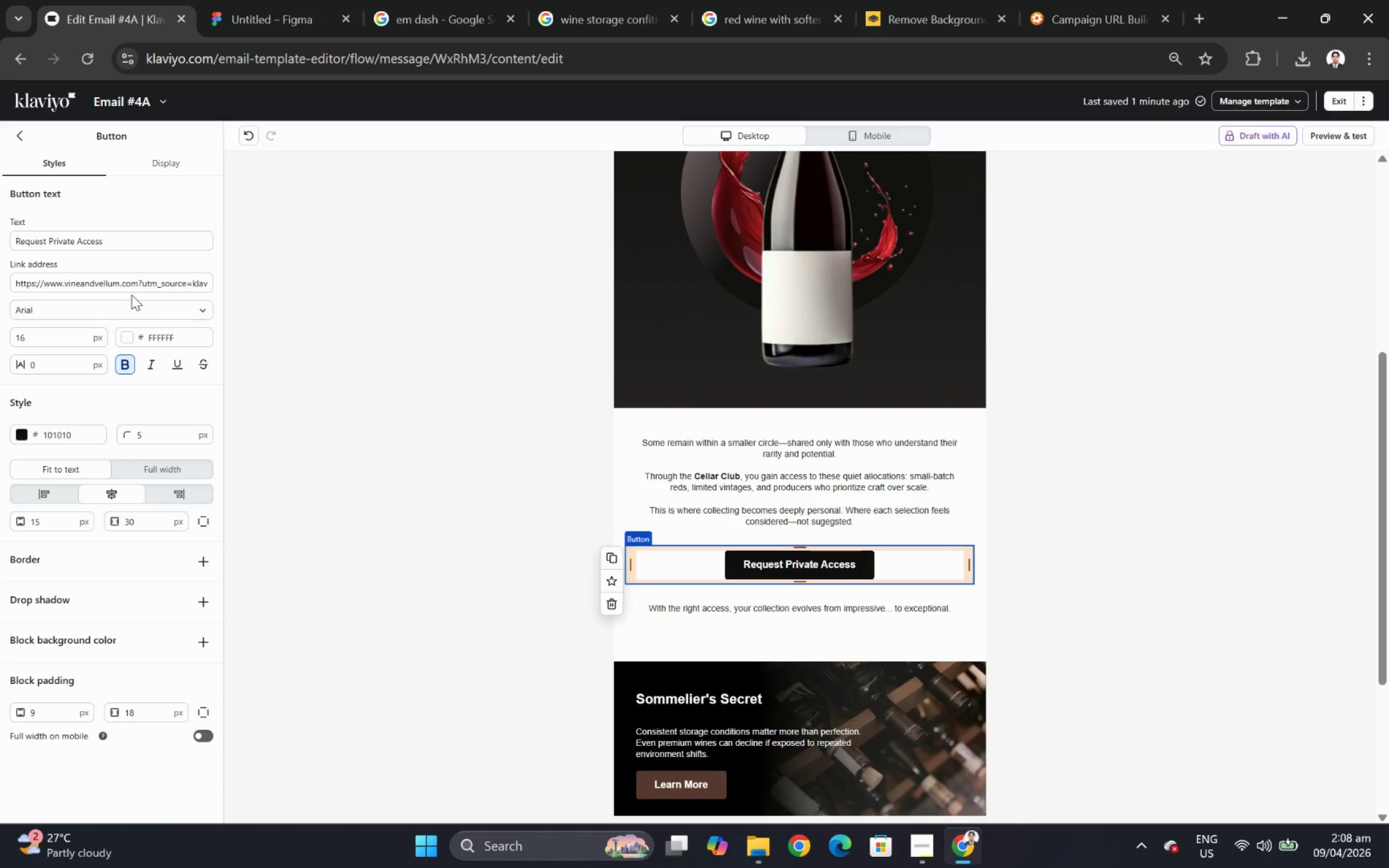 
left_click_drag(start_coordinate=[146, 281], to_coordinate=[292, 285])
 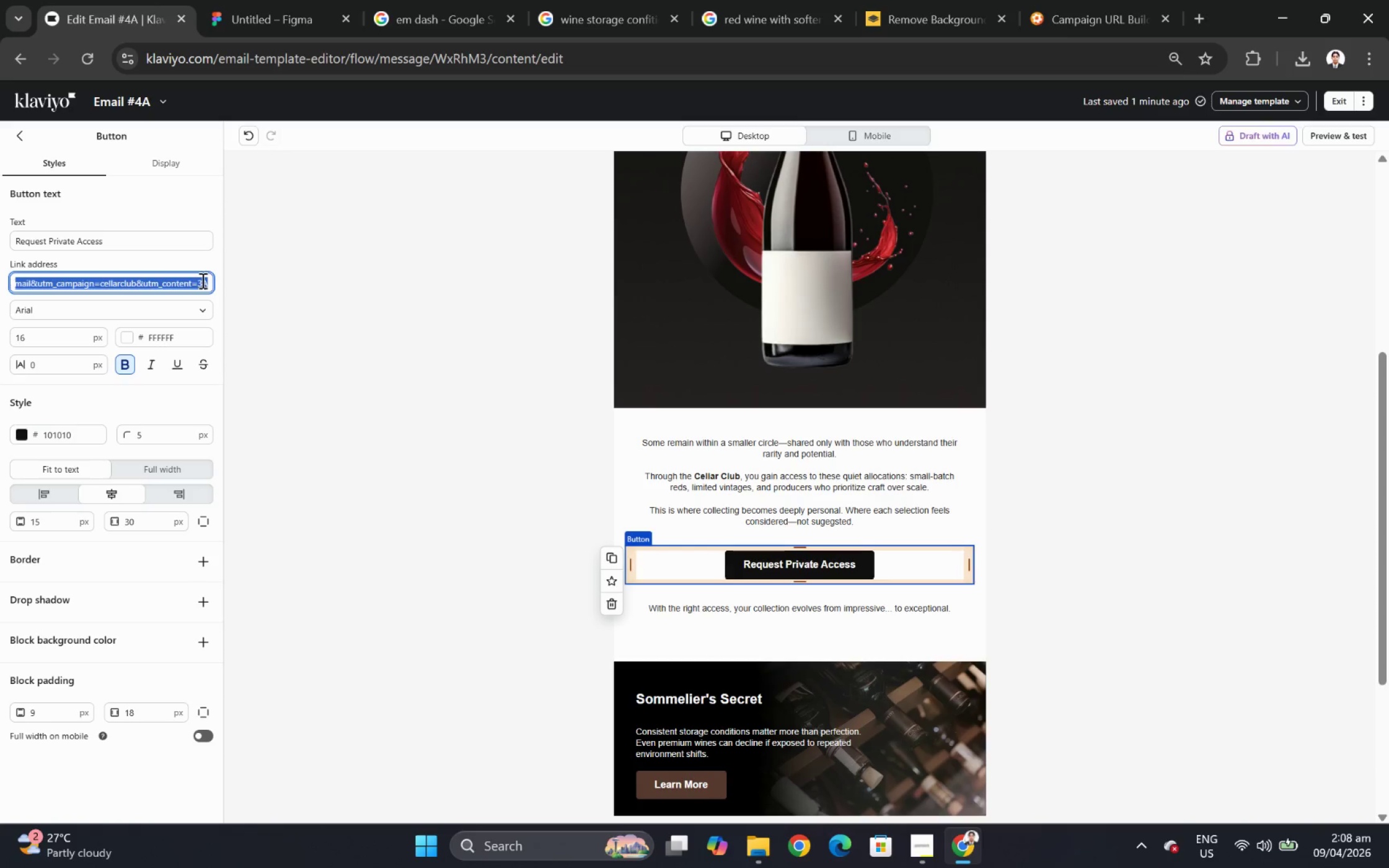 
left_click([204, 281])
 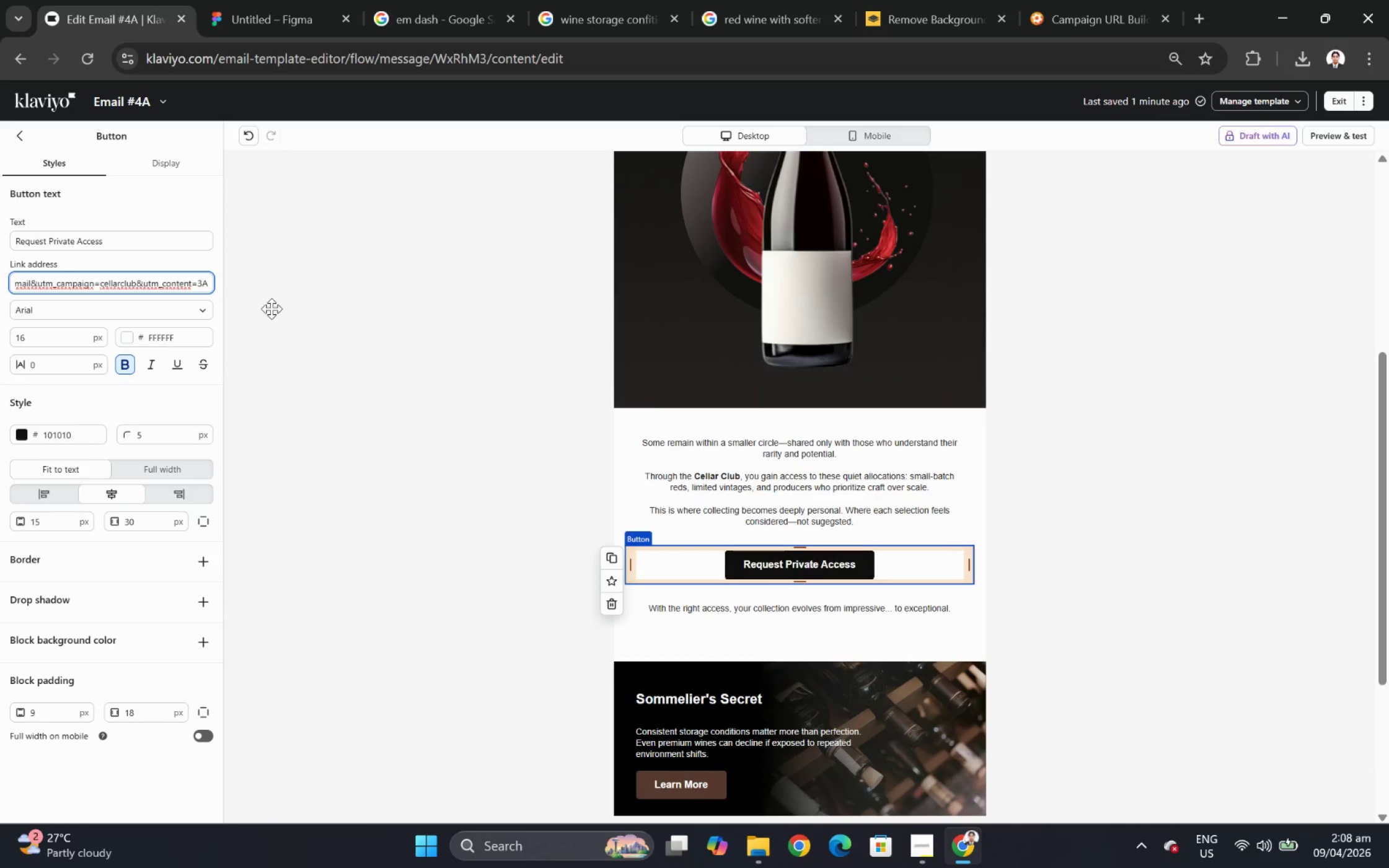 
key(Backspace)
 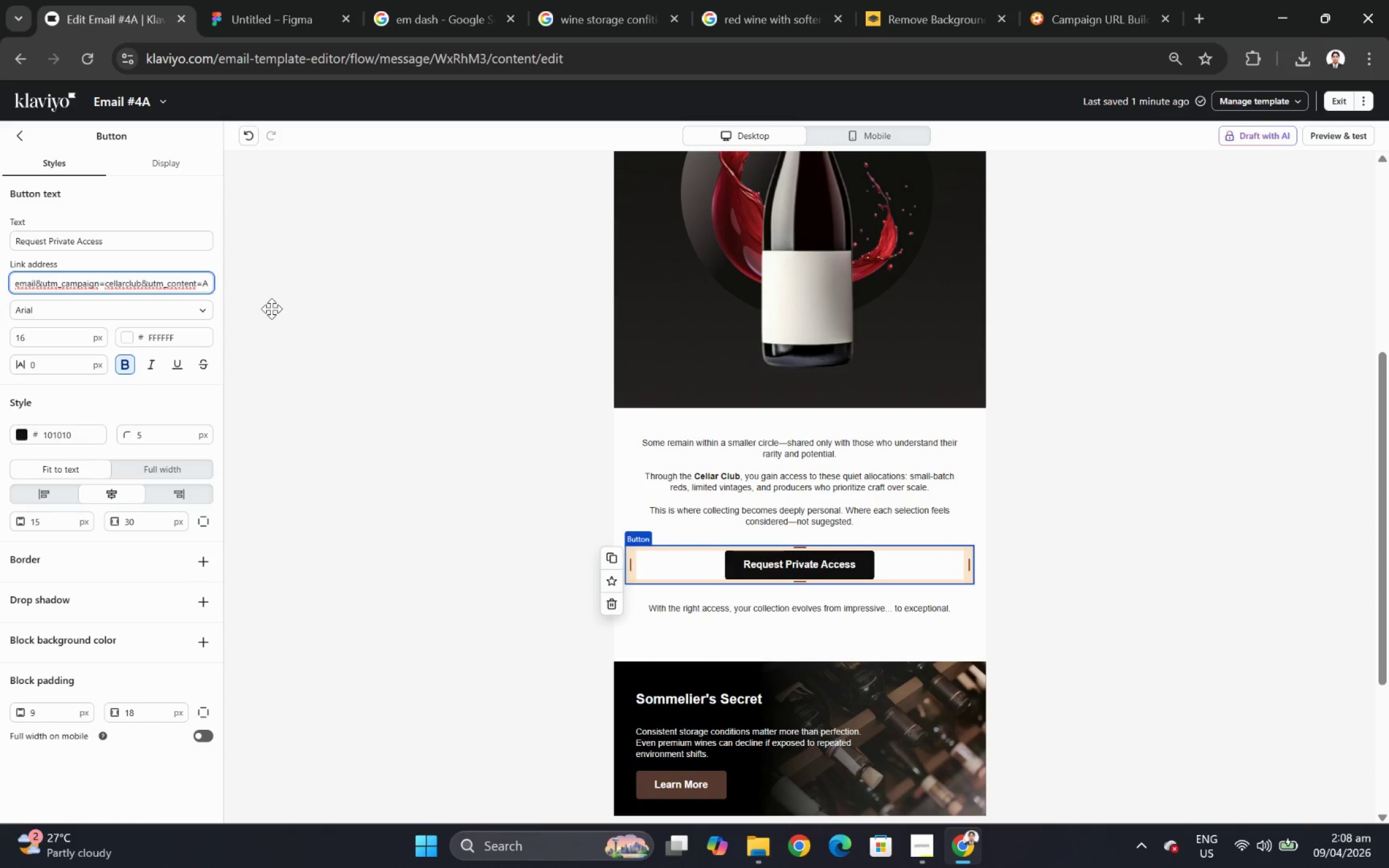 
key(Shift+4)
 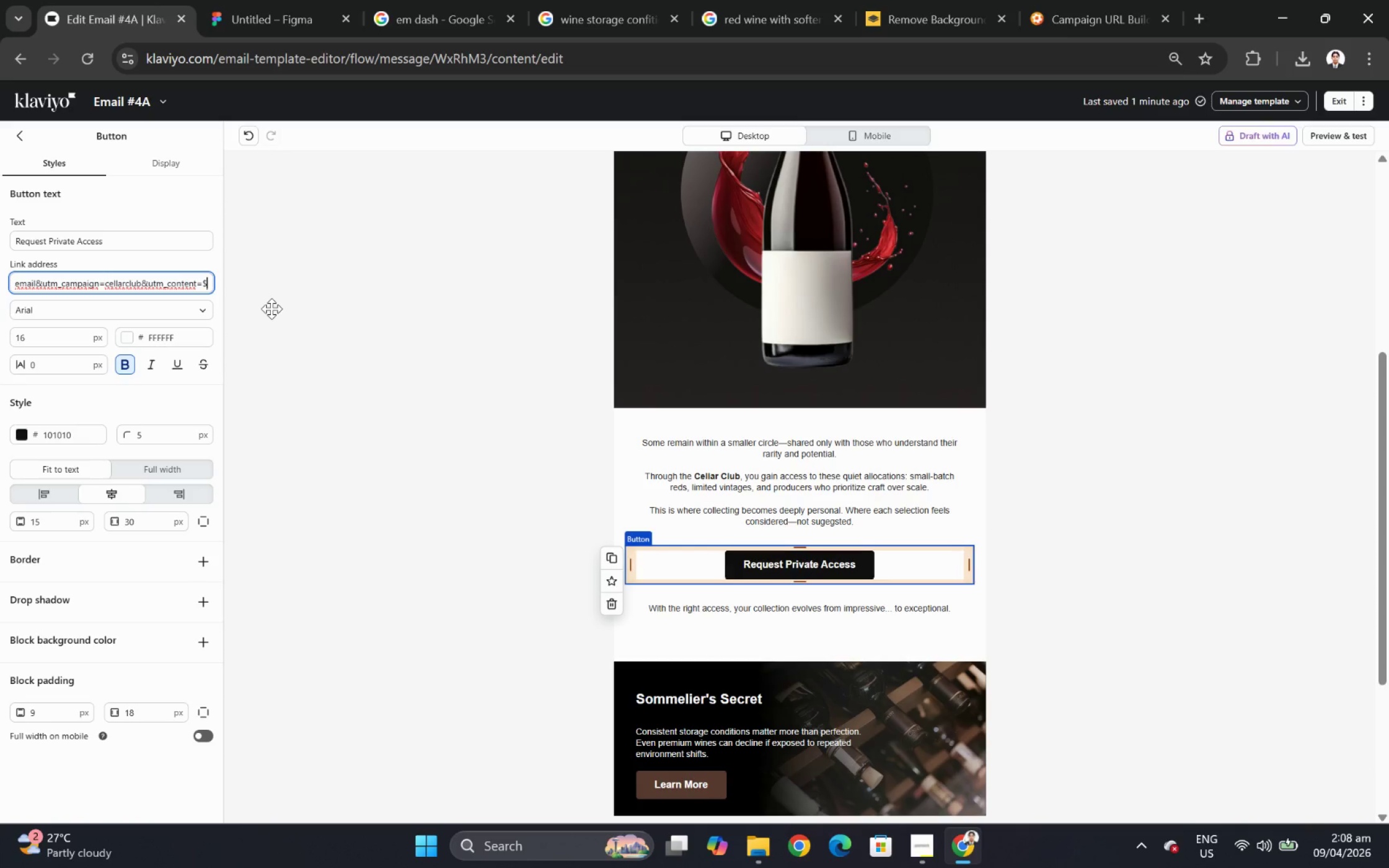 
key(Backspace)
 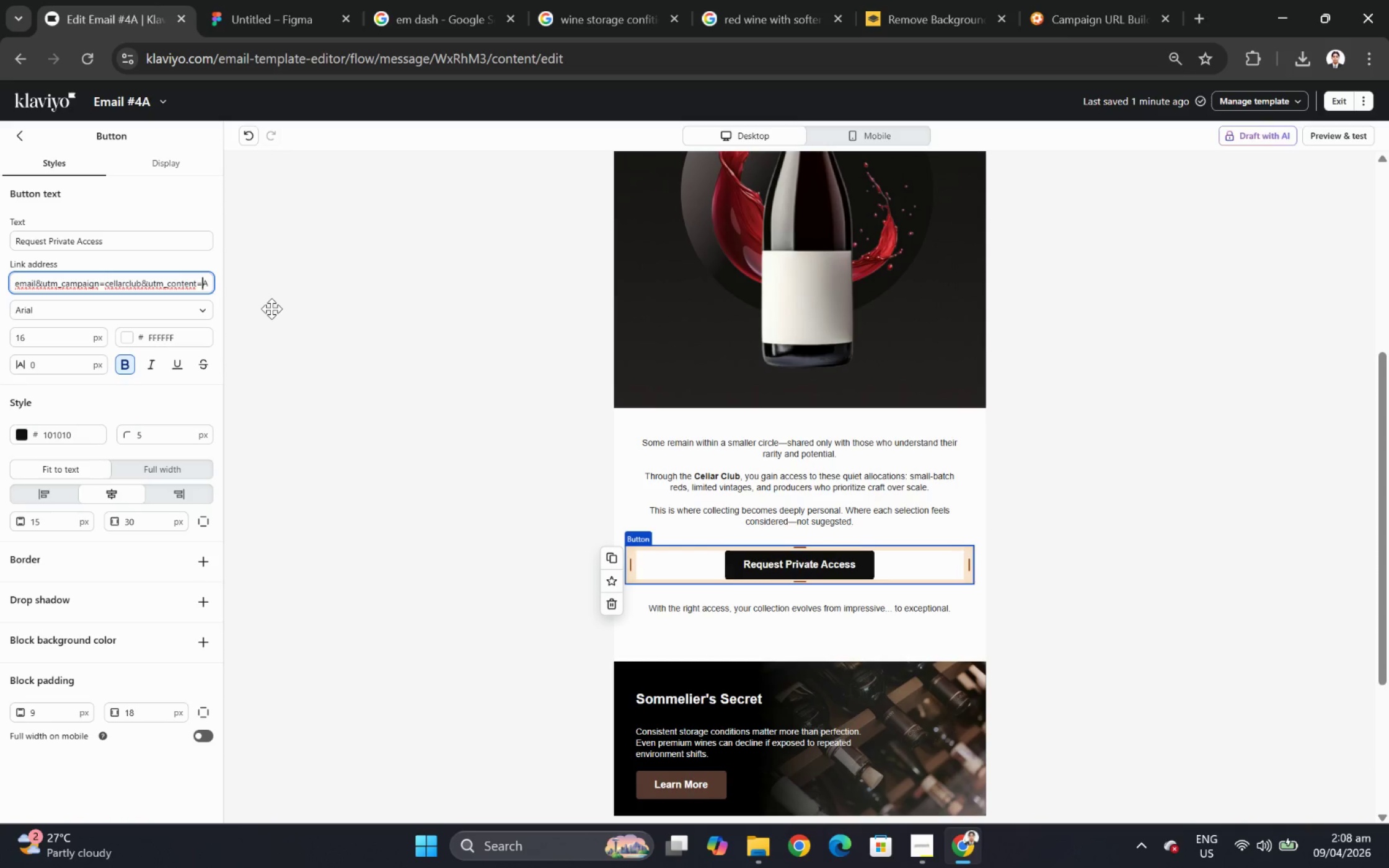 
key(4)
 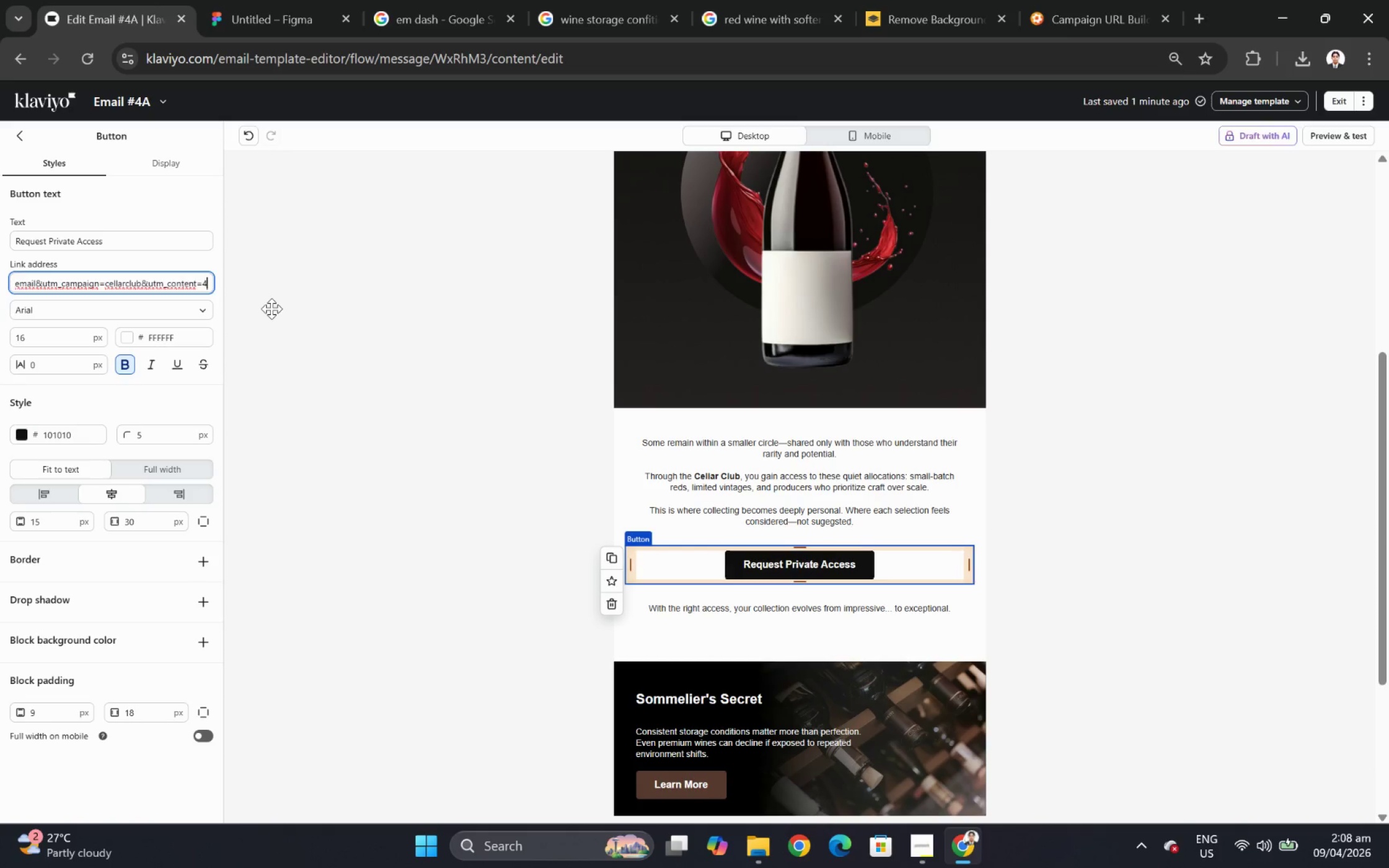 
key(ArrowRight)
 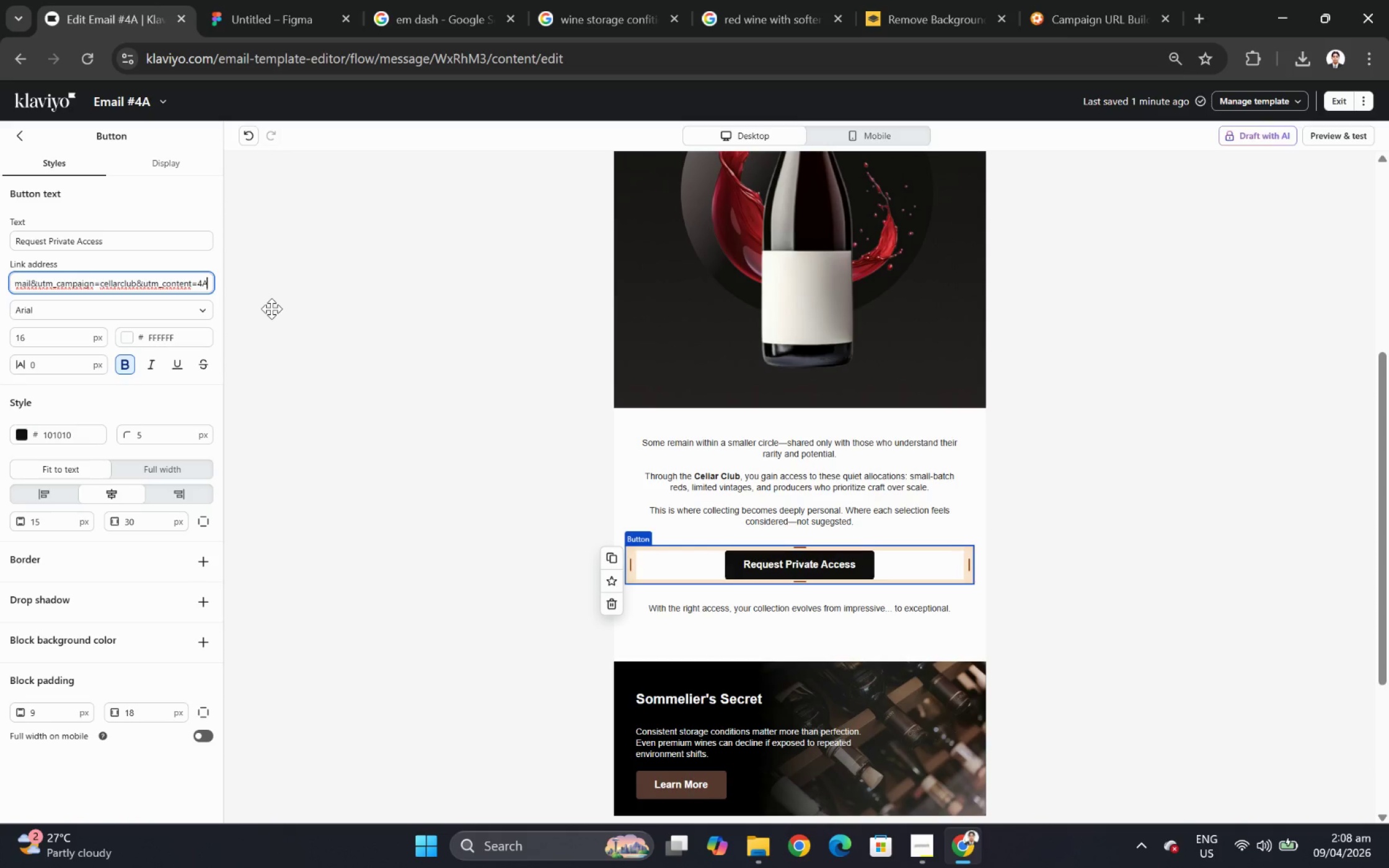 
key(ArrowRight)
 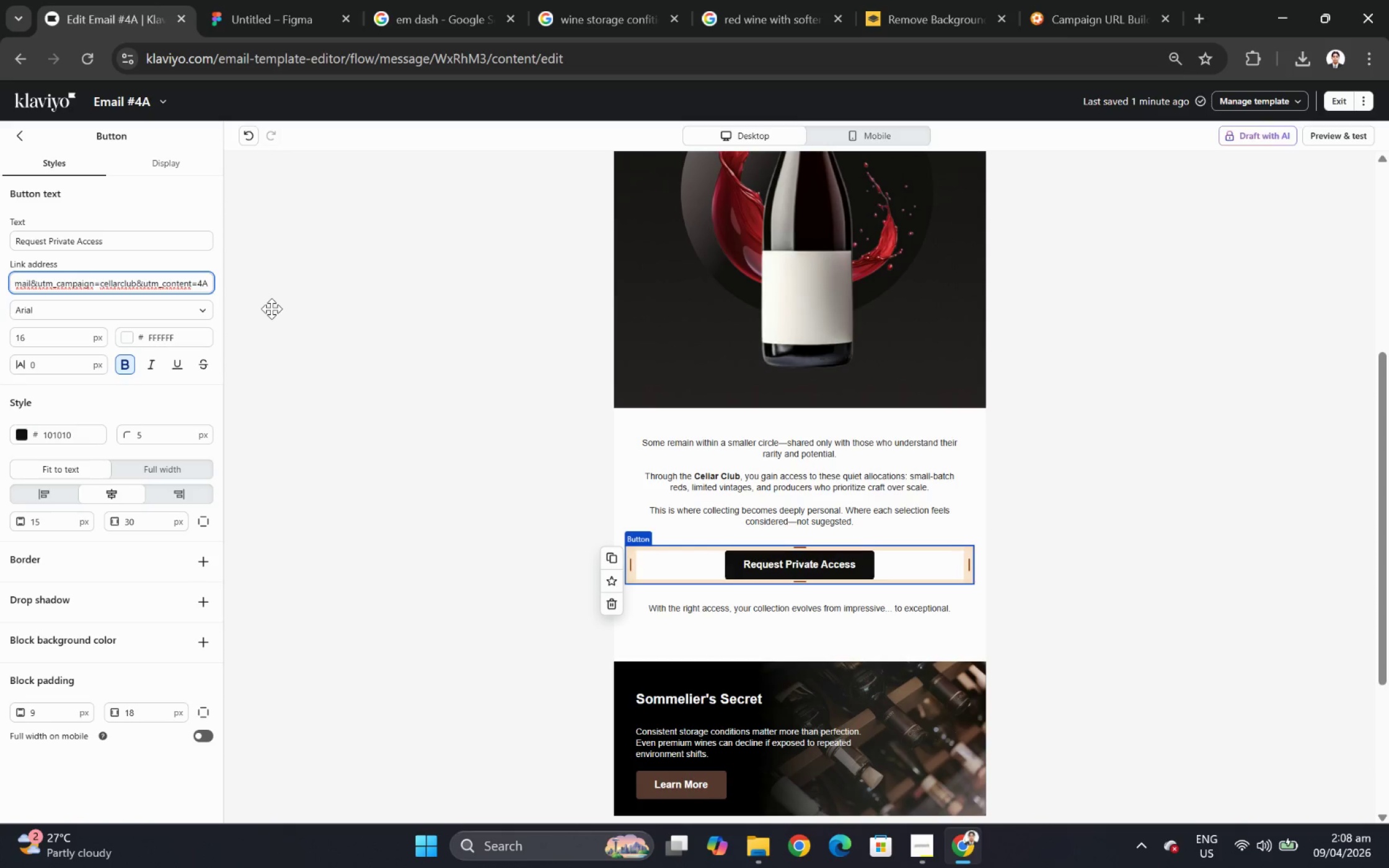 
left_click([761, 524])
 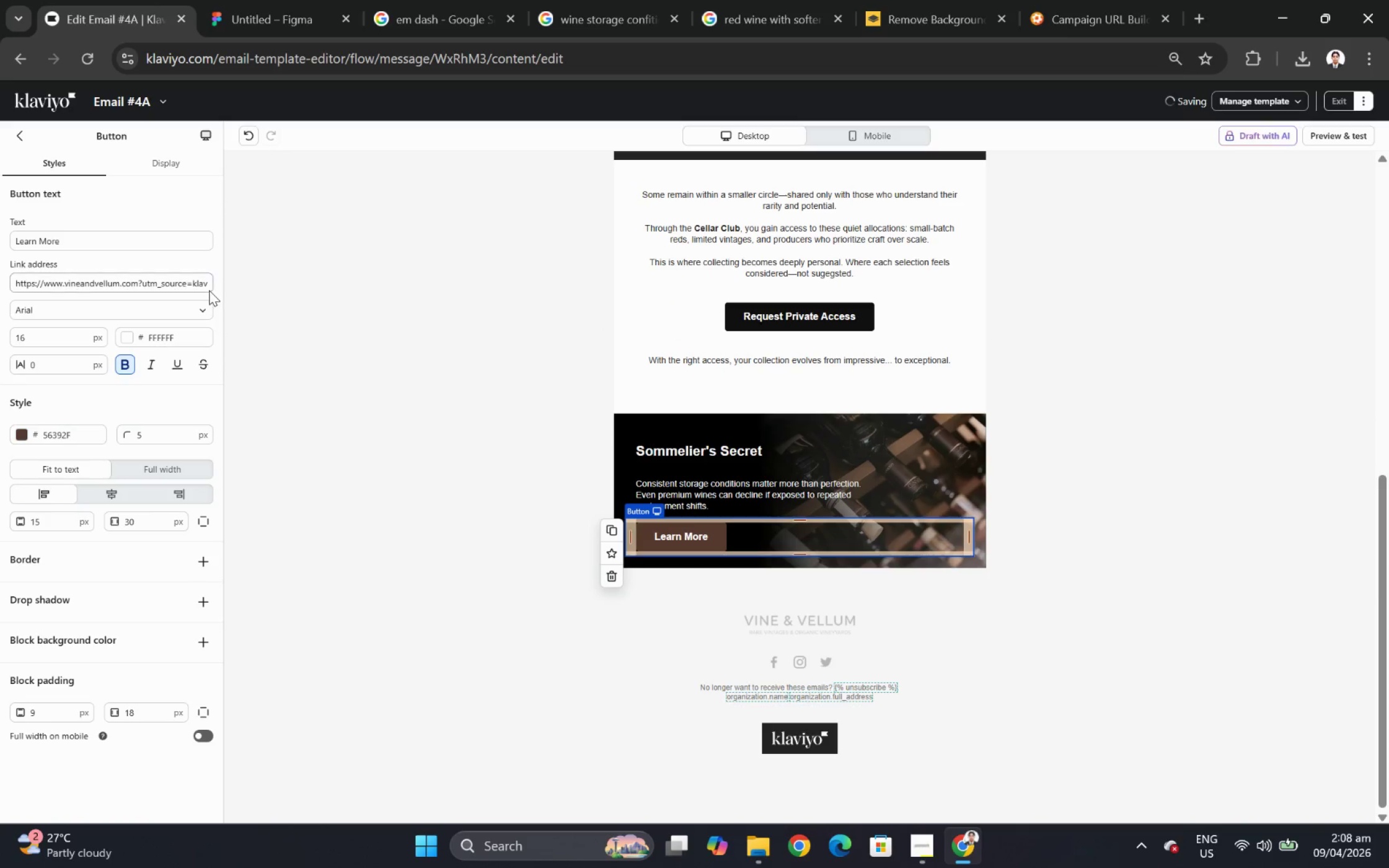 
scroll: coordinate [576, 397], scroll_direction: down, amount: 4.0
 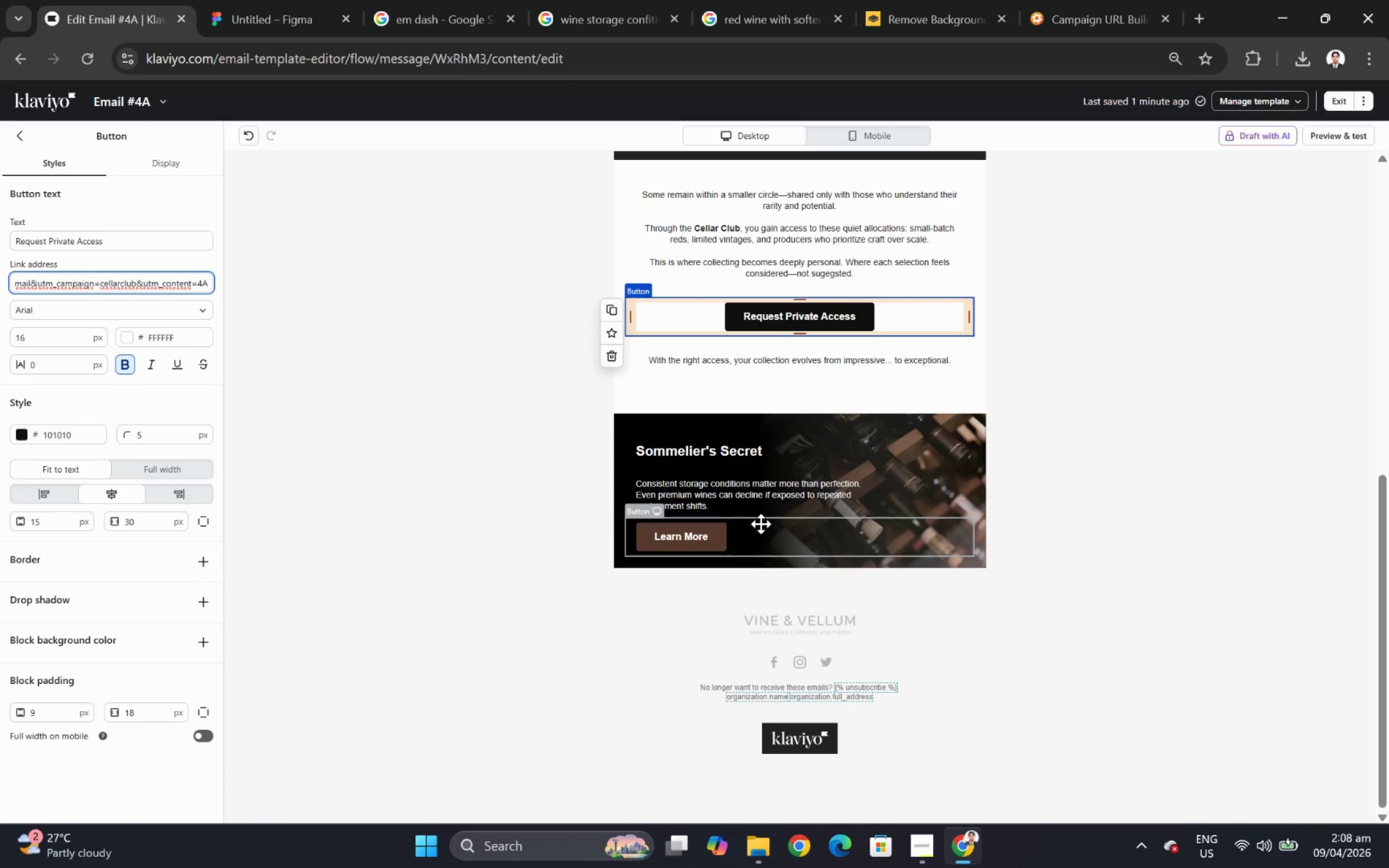 
left_click([203, 282])
 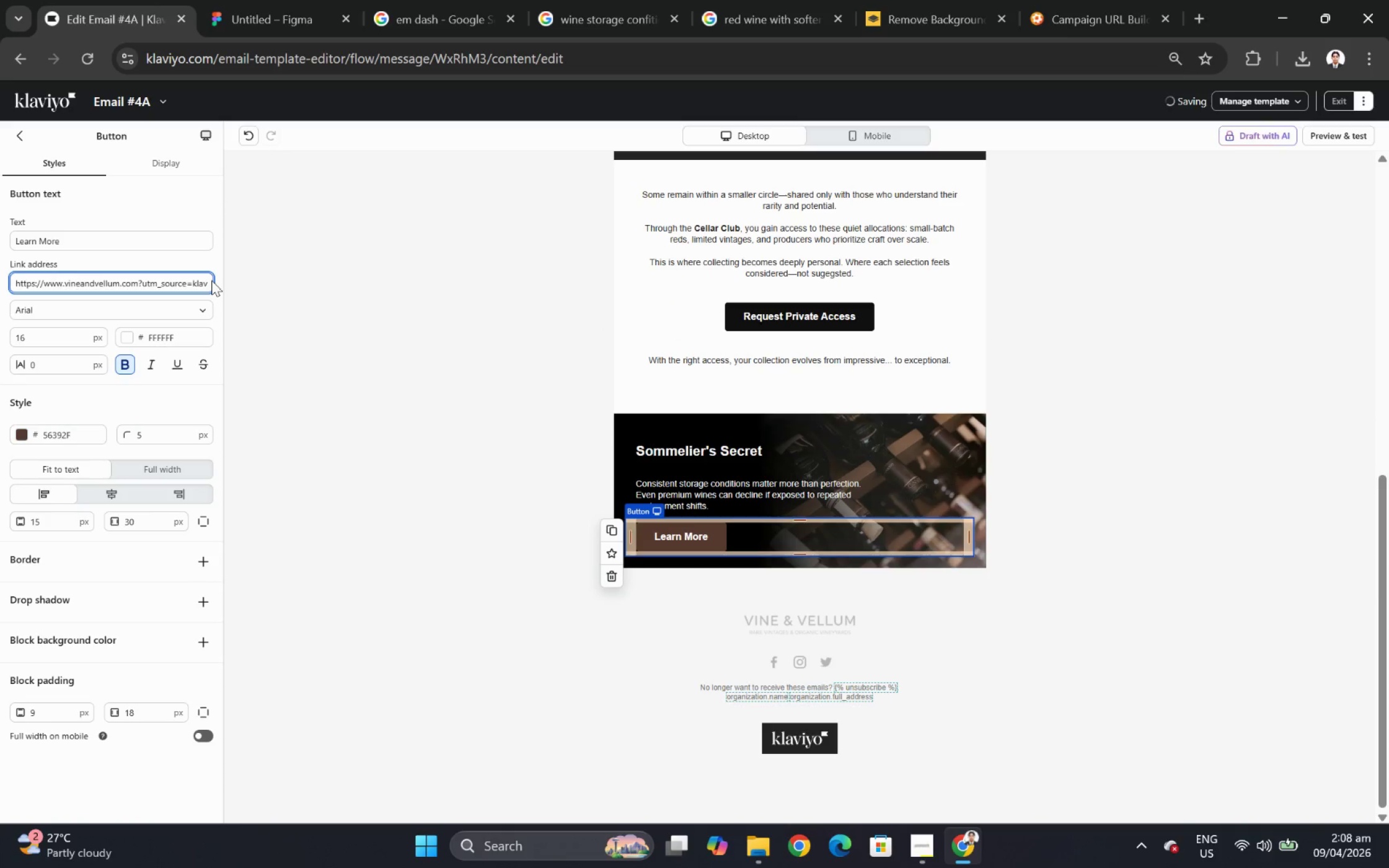 
hold_key(key=ArrowRight, duration=1.5)
 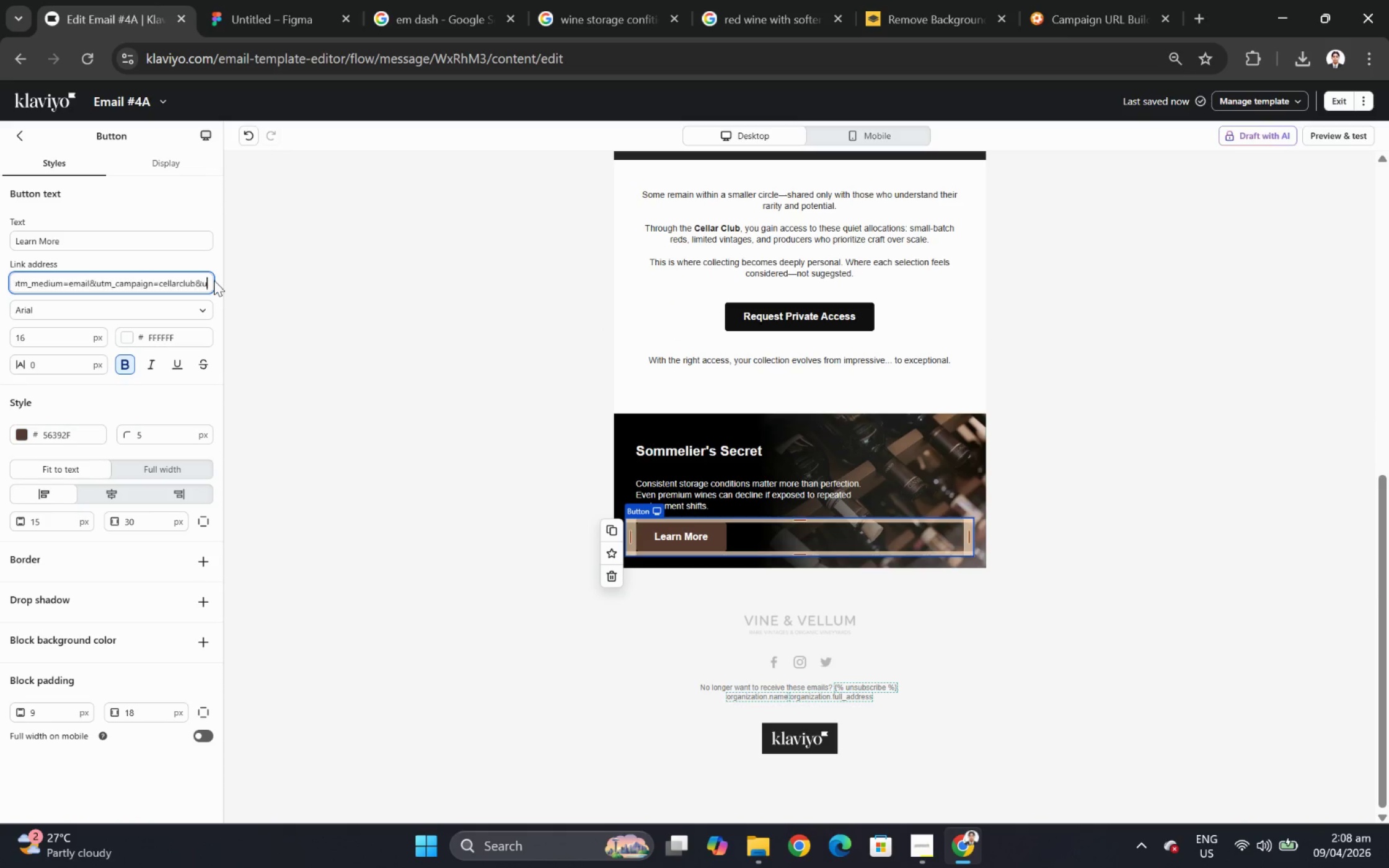 
hold_key(key=ArrowRight, duration=1.52)
 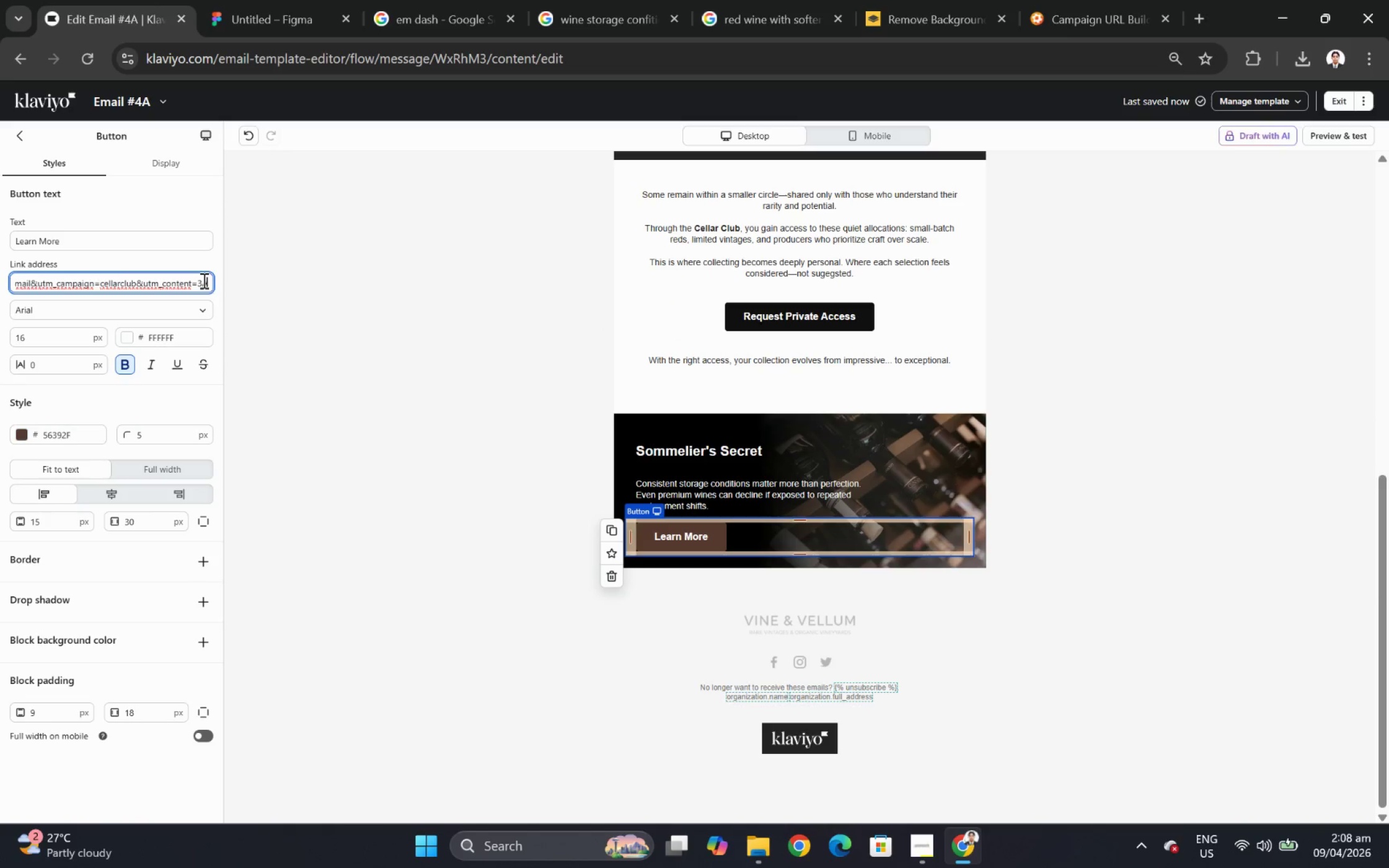 
left_click([203, 280])
 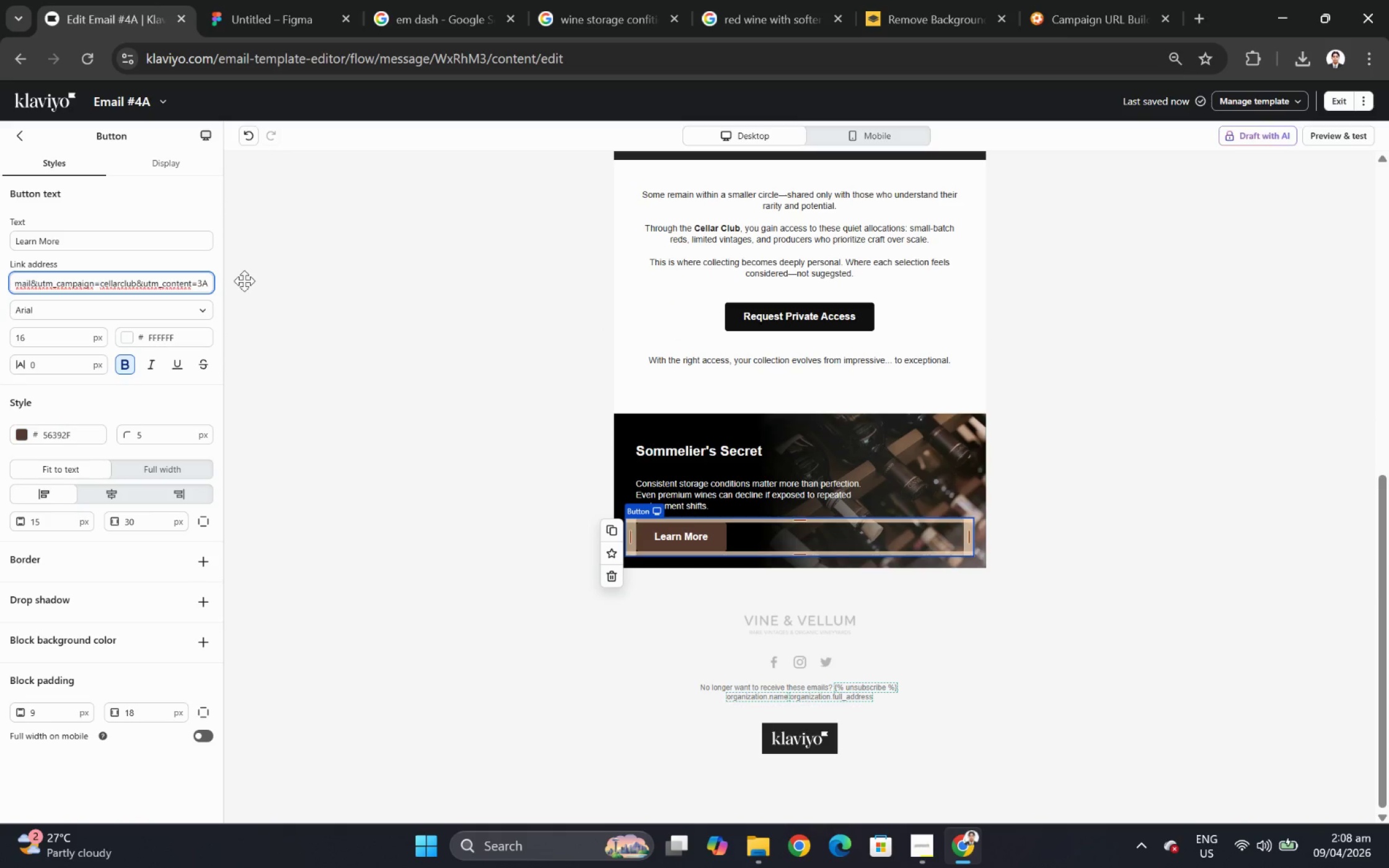 
key(Backspace)
 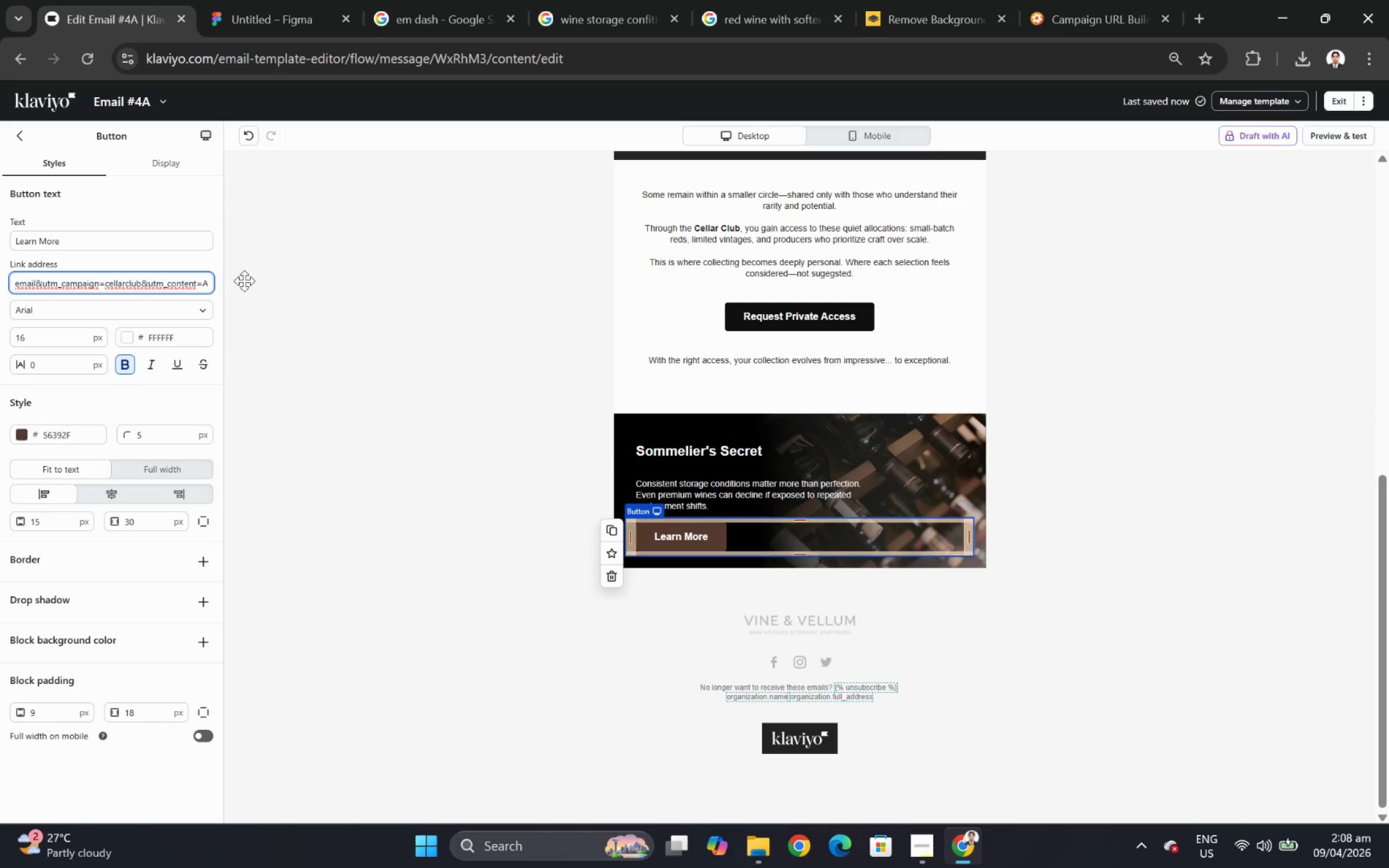 
key(Shift+ShiftLeft)
 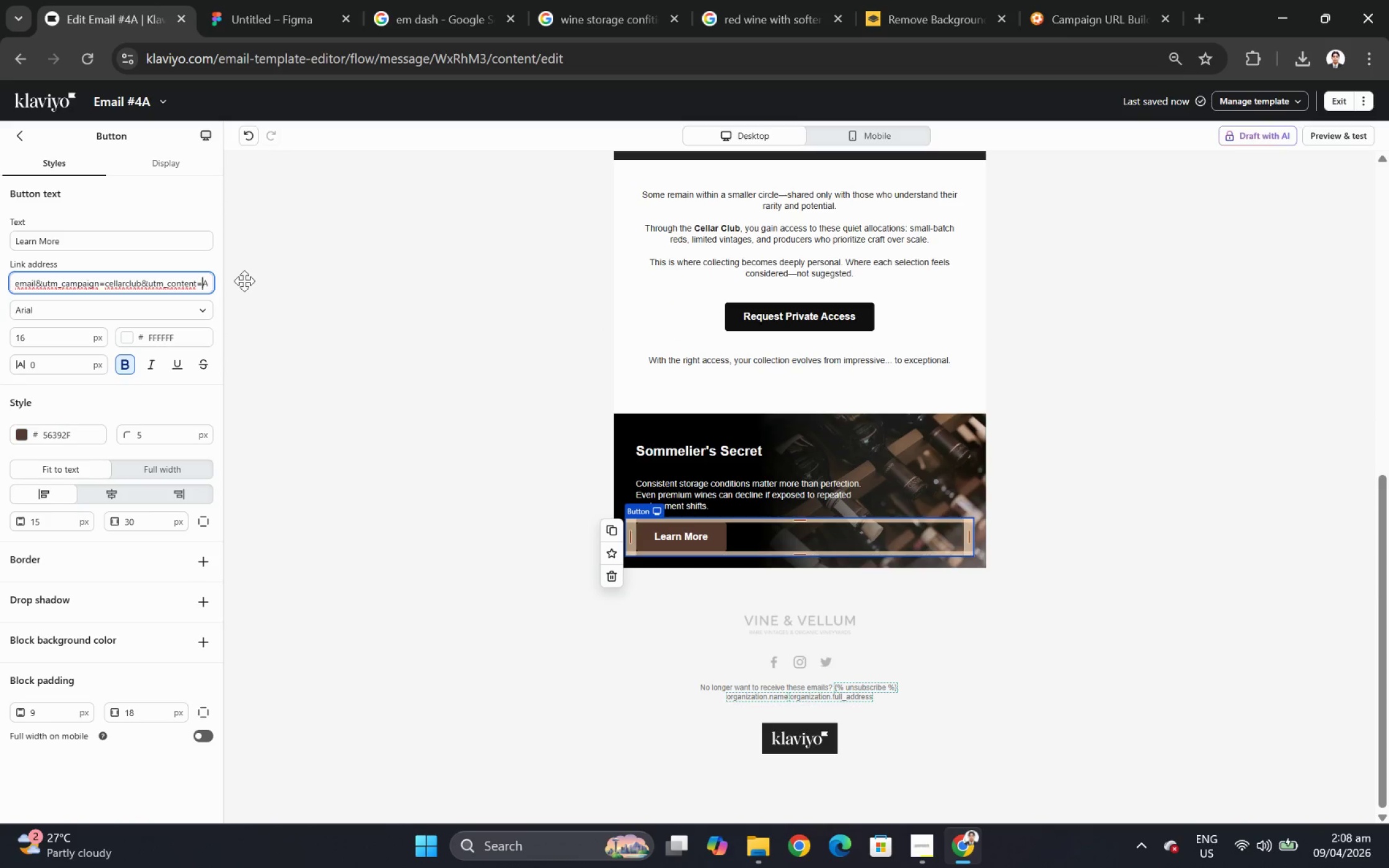 
key(Shift+A)
 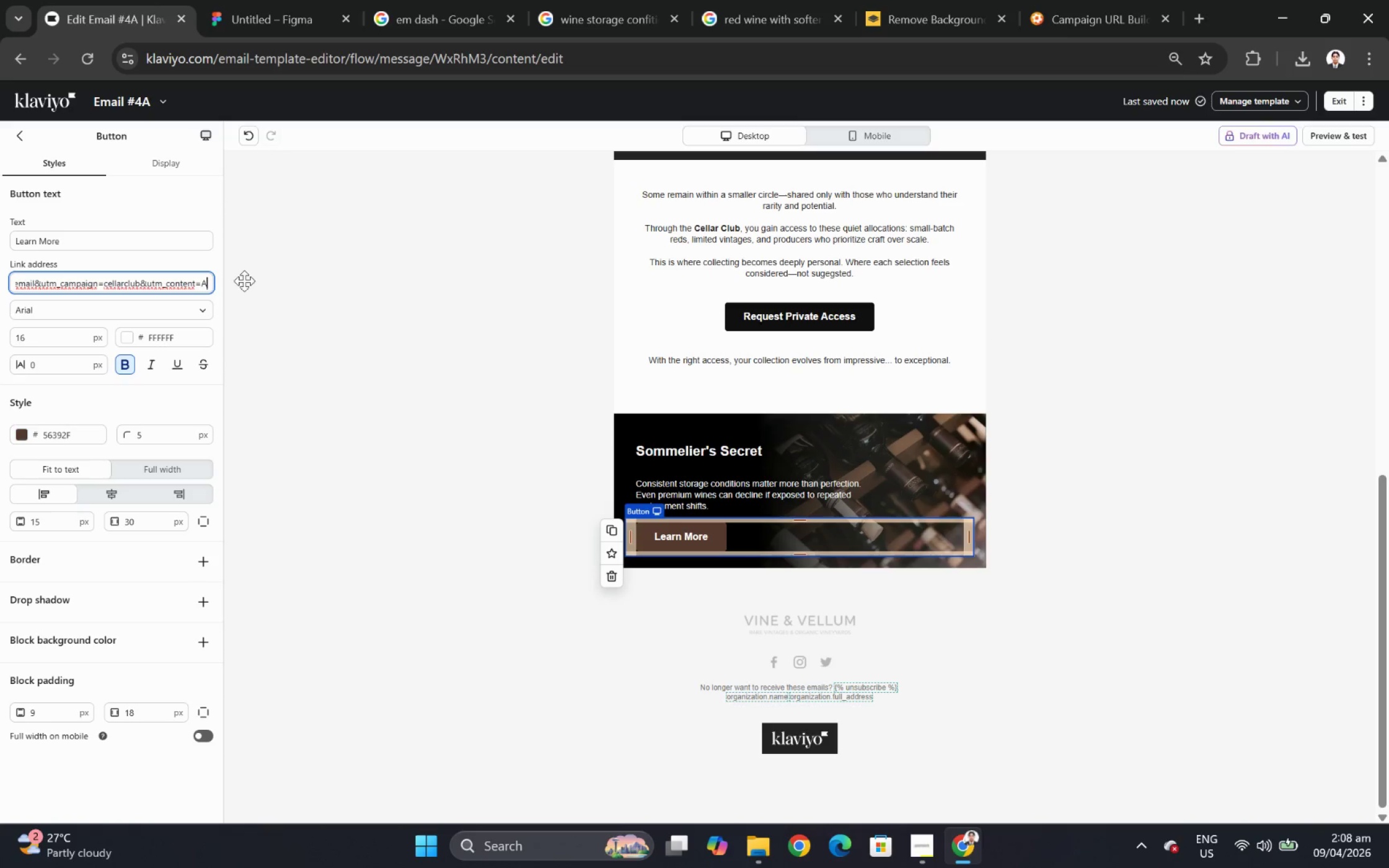 
key(Backspace)
 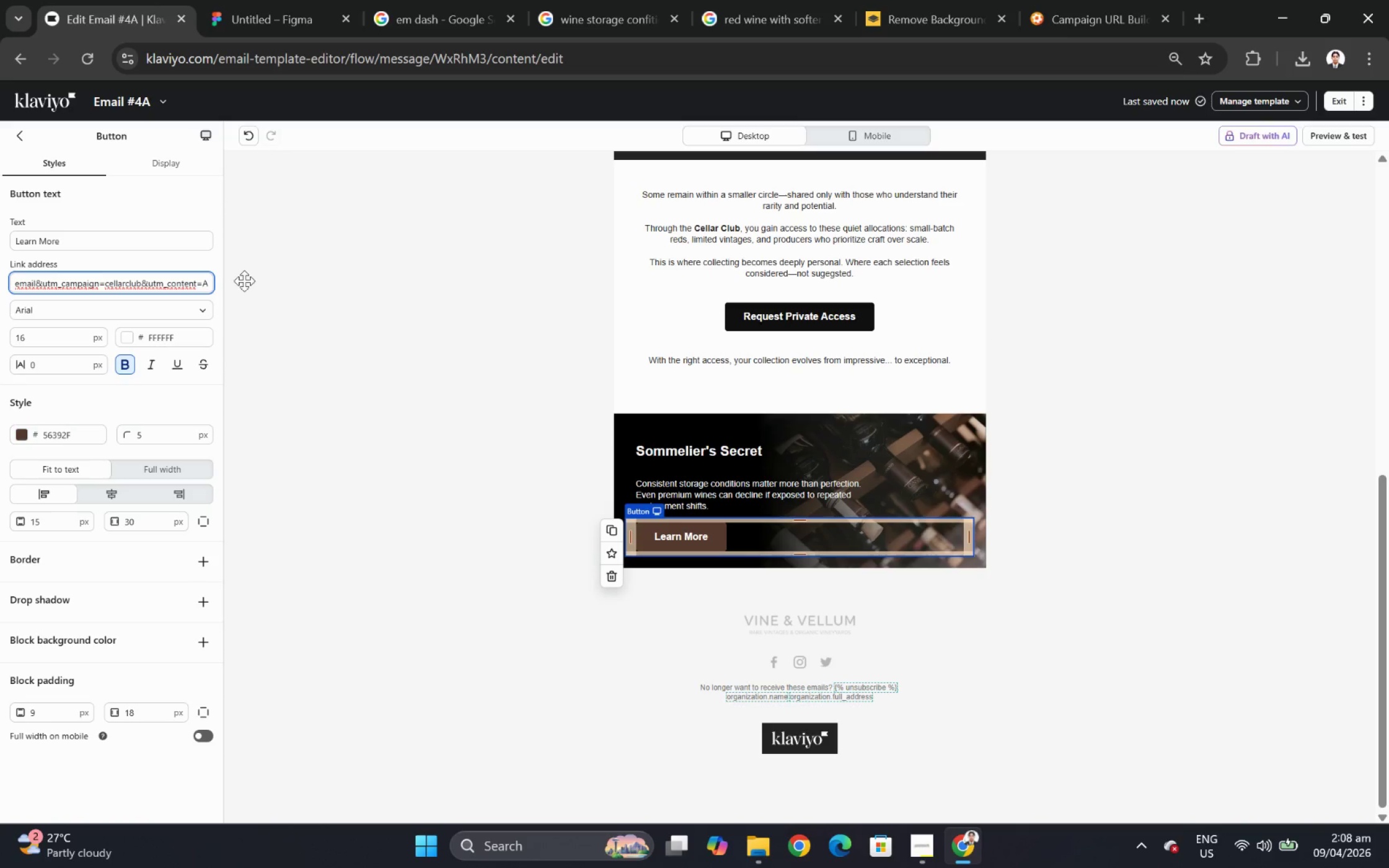 
key(4)
 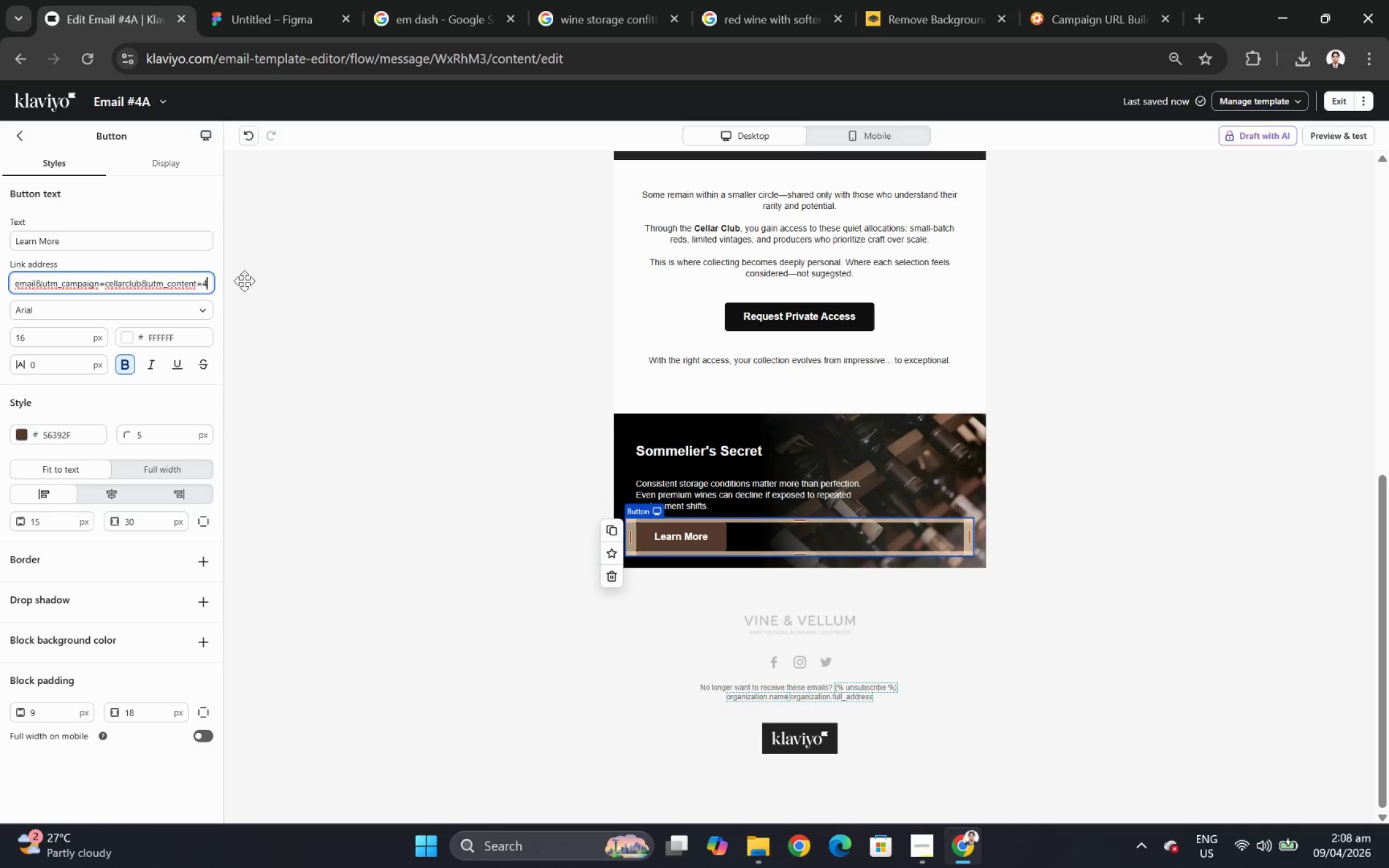 
key(Numpad0)
 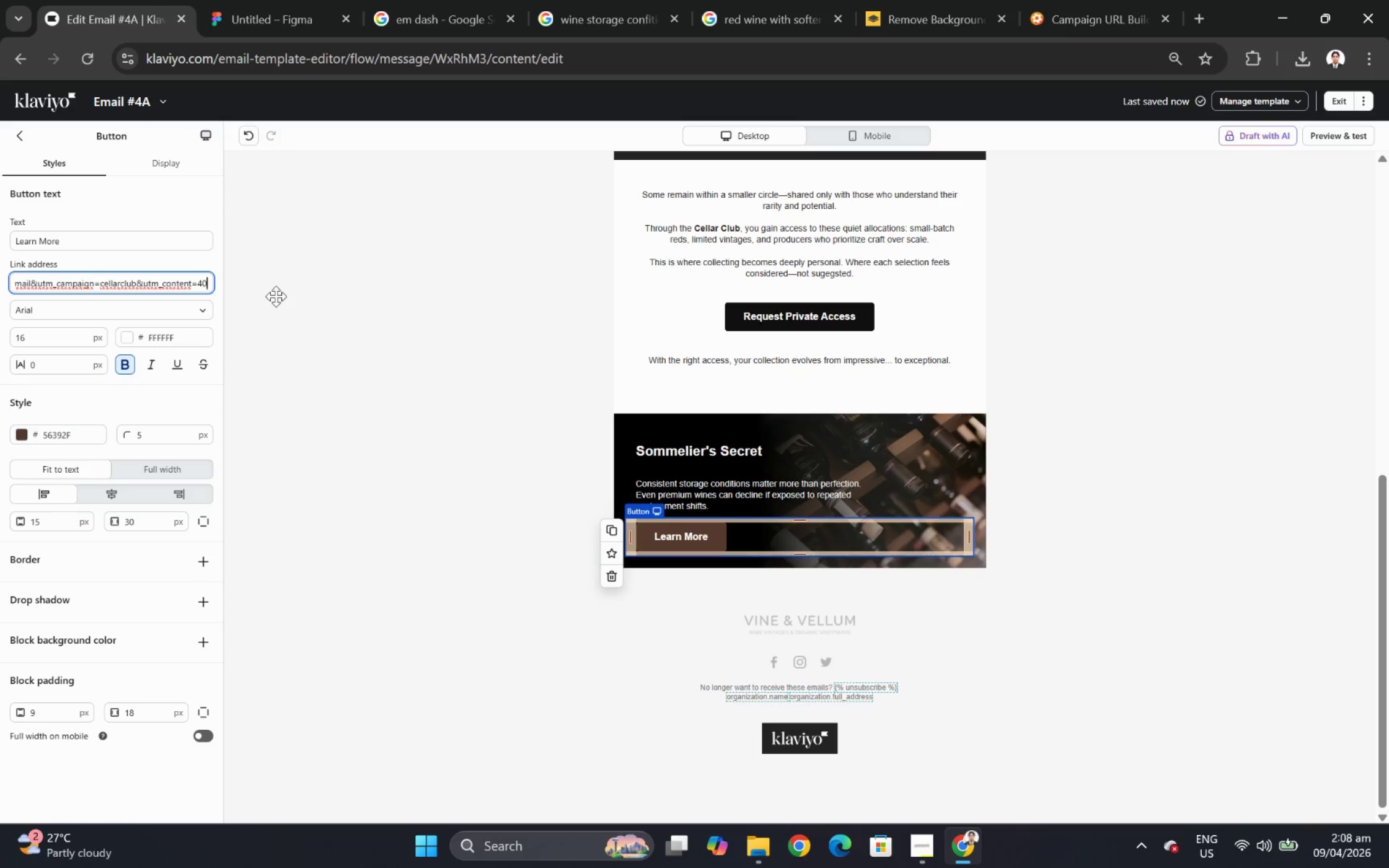 
key(Backspace)
 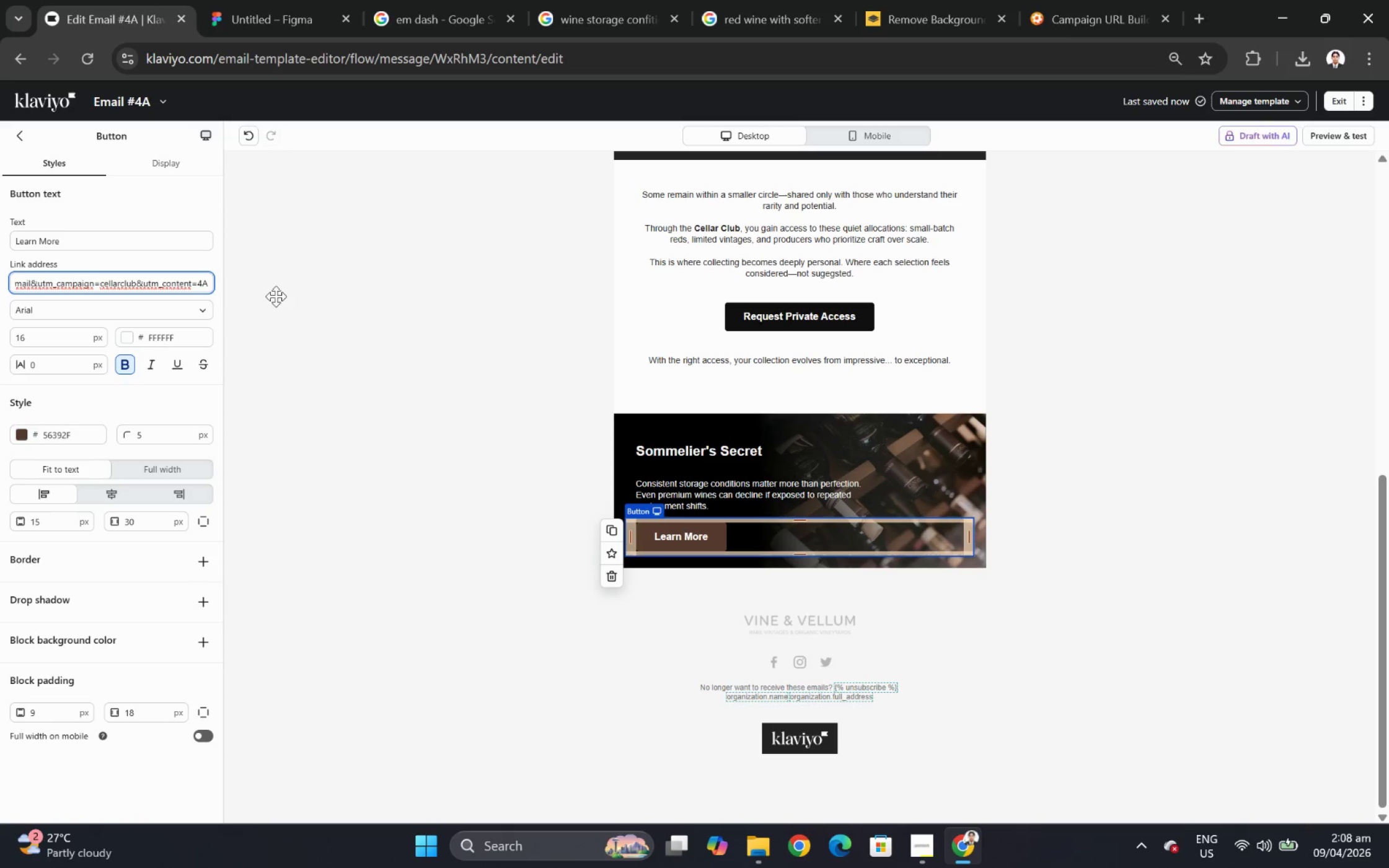 
key(ArrowRight)
 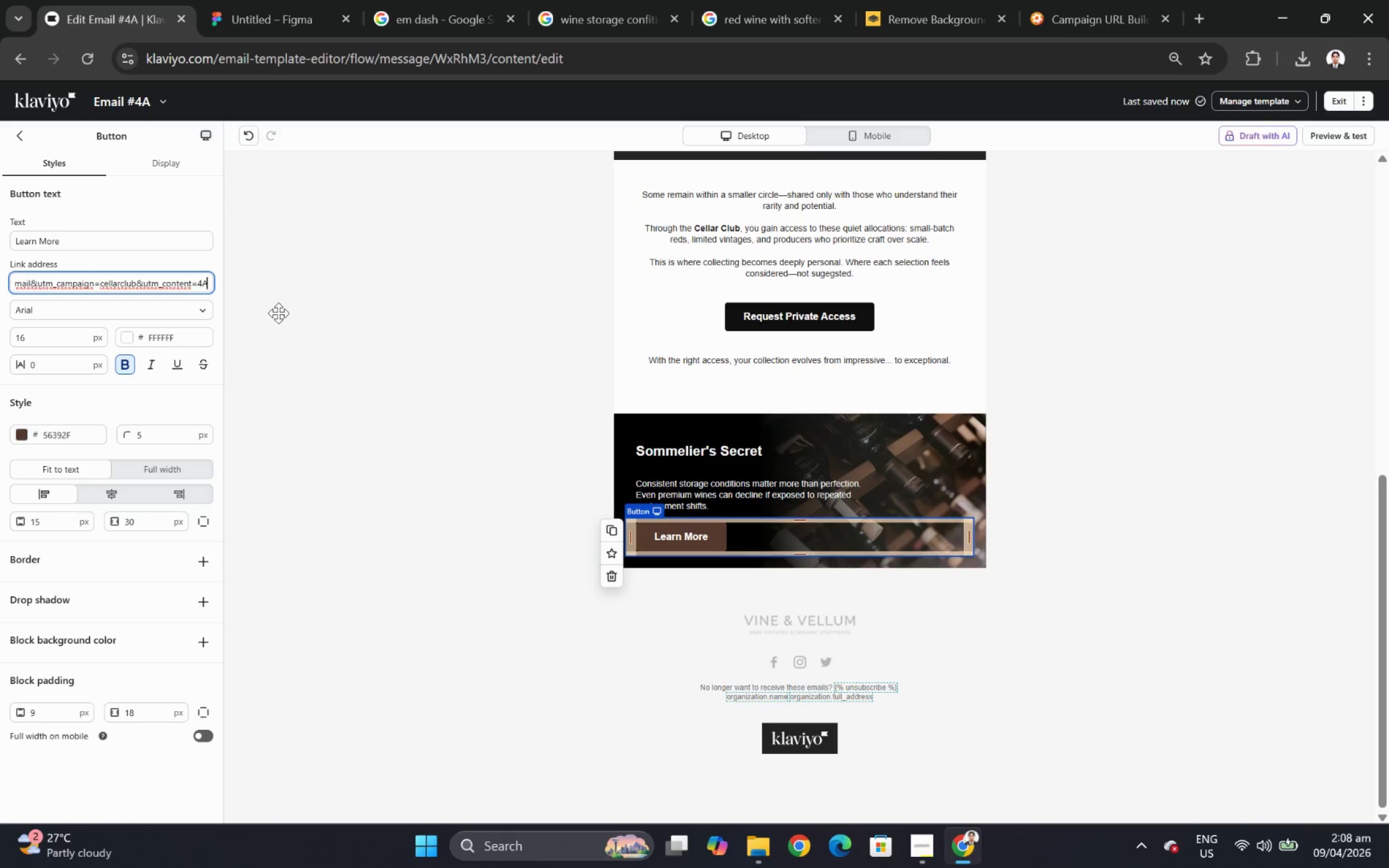 
key(ArrowRight)
 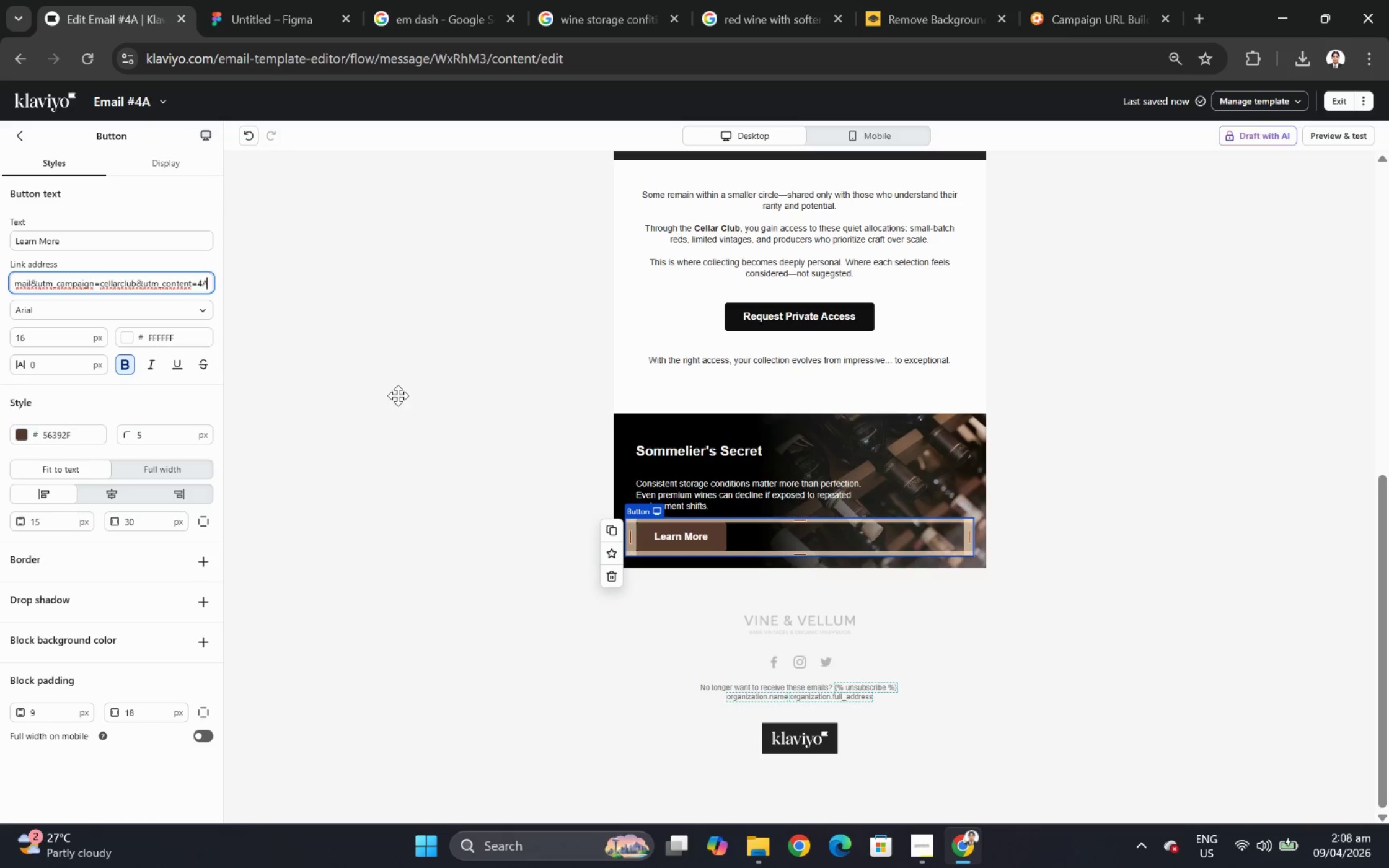 
key(ArrowRight)
 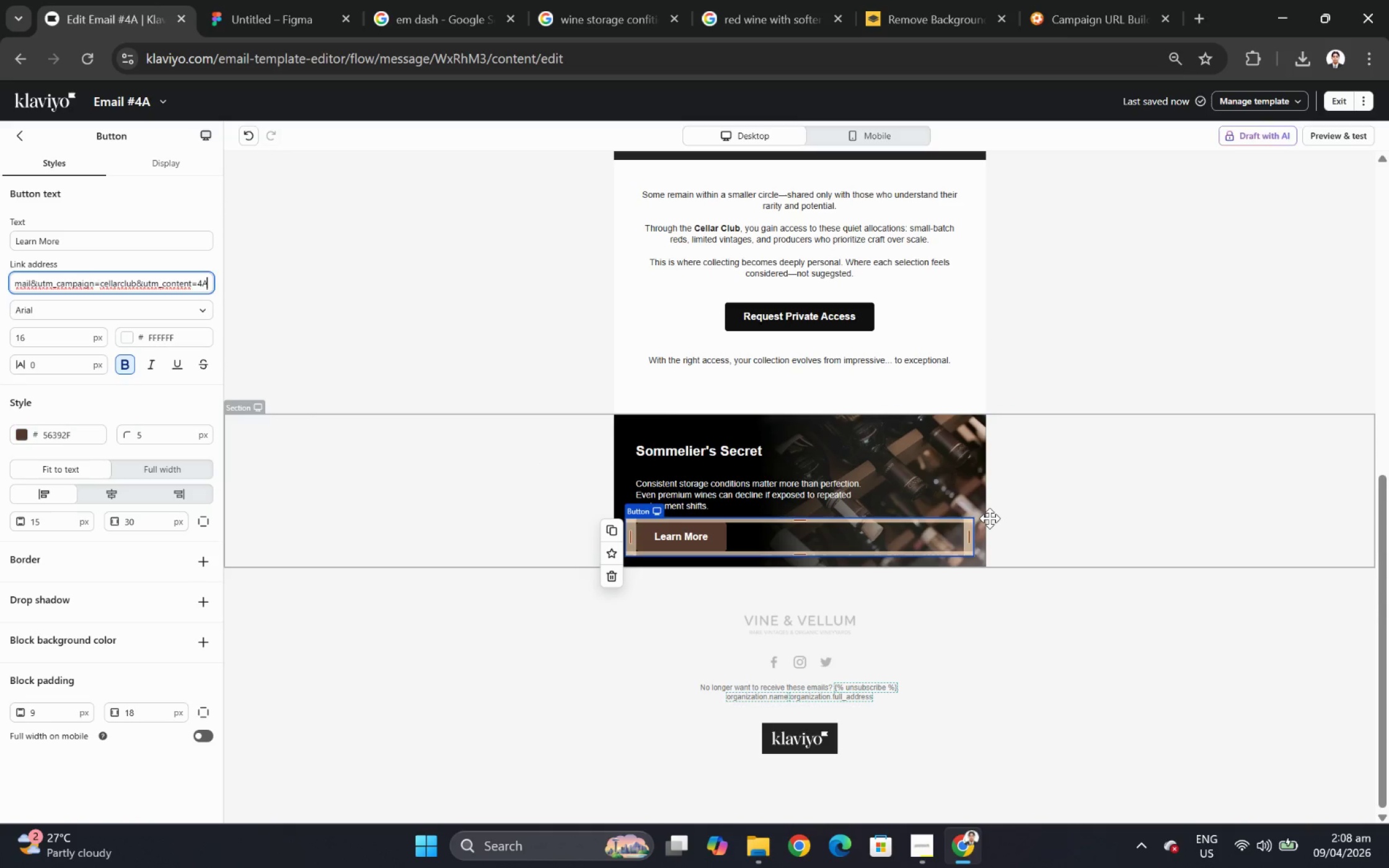 
left_click([989, 518])
 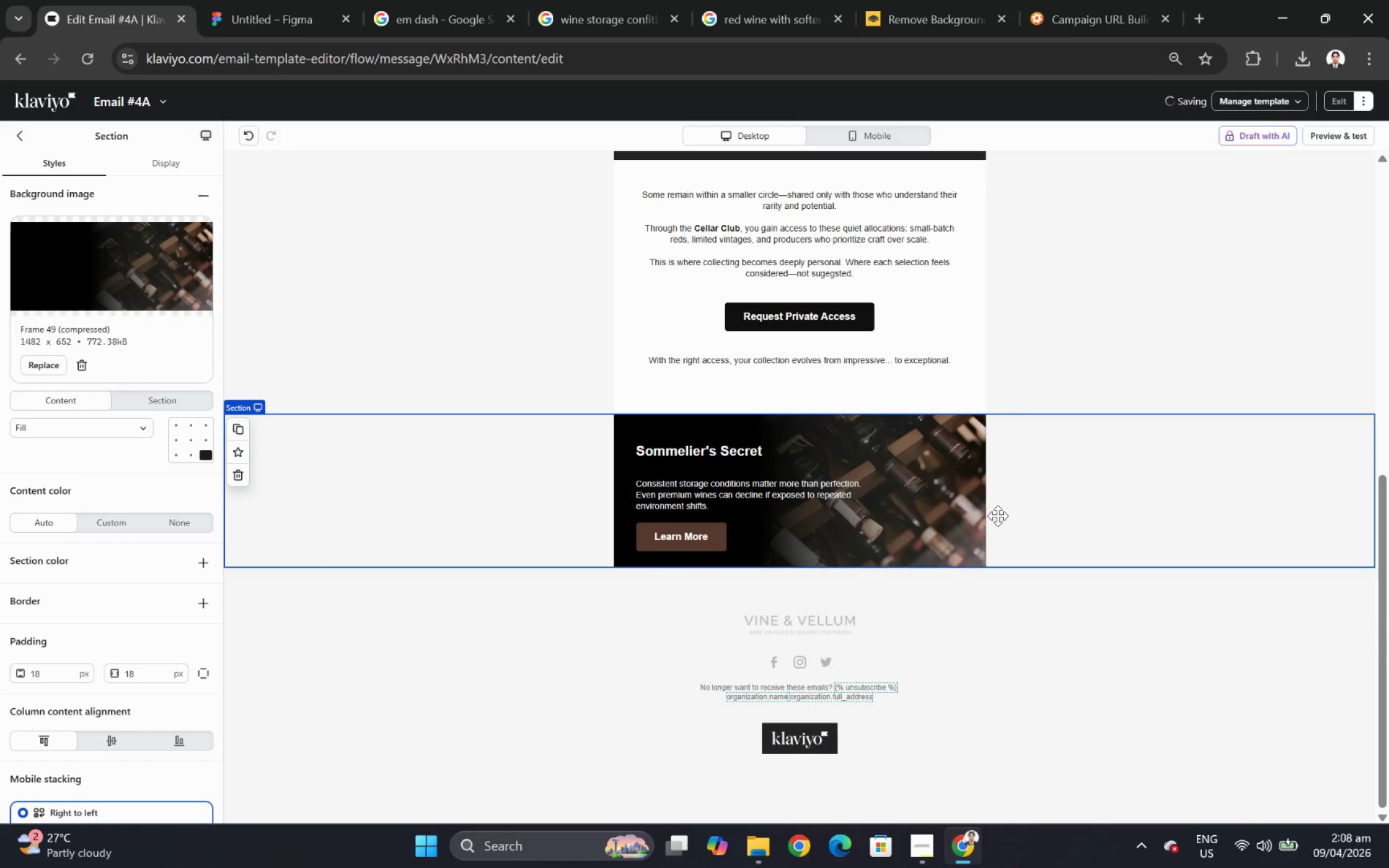 
scroll: coordinate [997, 515], scroll_direction: up, amount: 3.0
 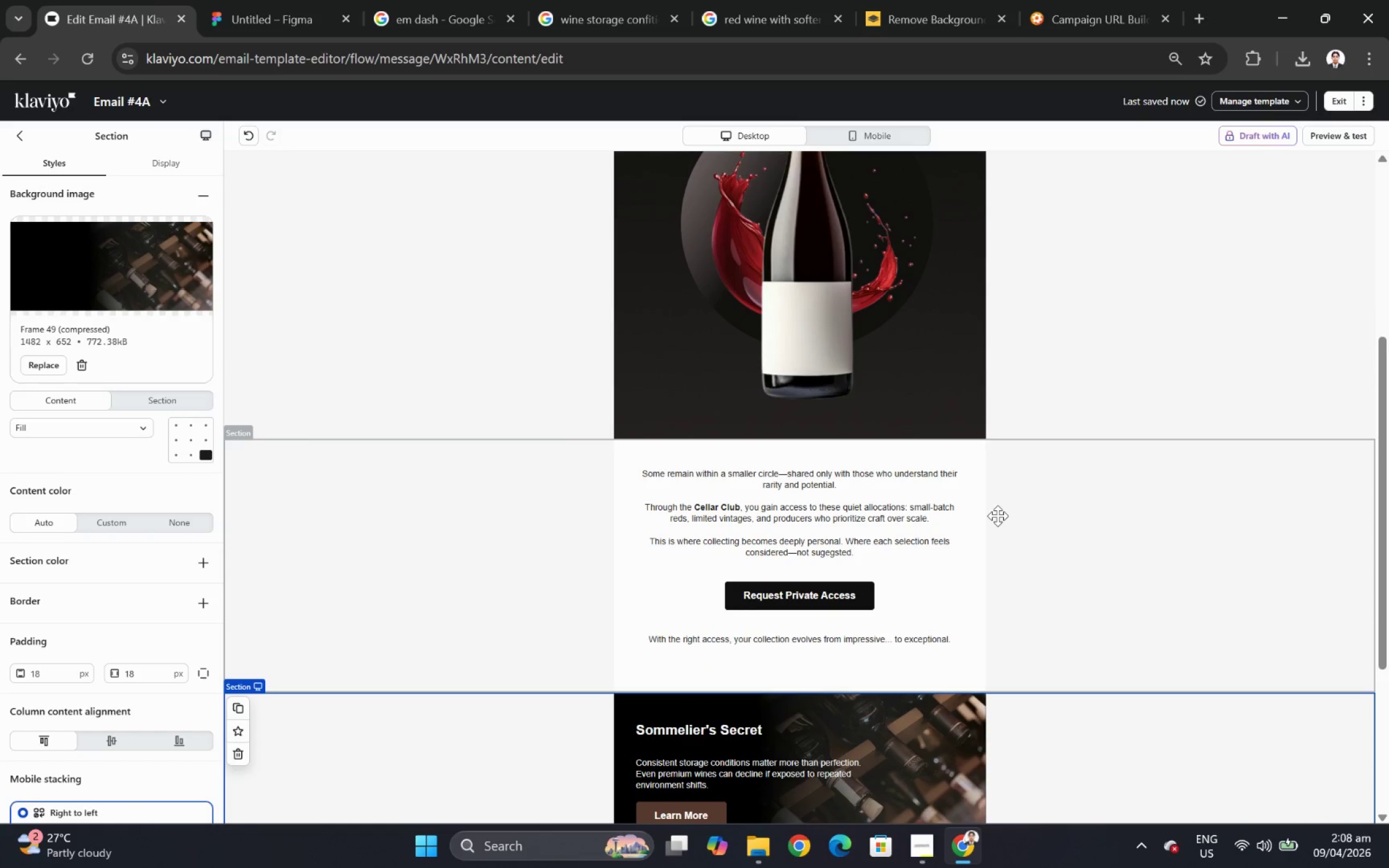 
scroll: coordinate [997, 515], scroll_direction: down, amount: 5.0
 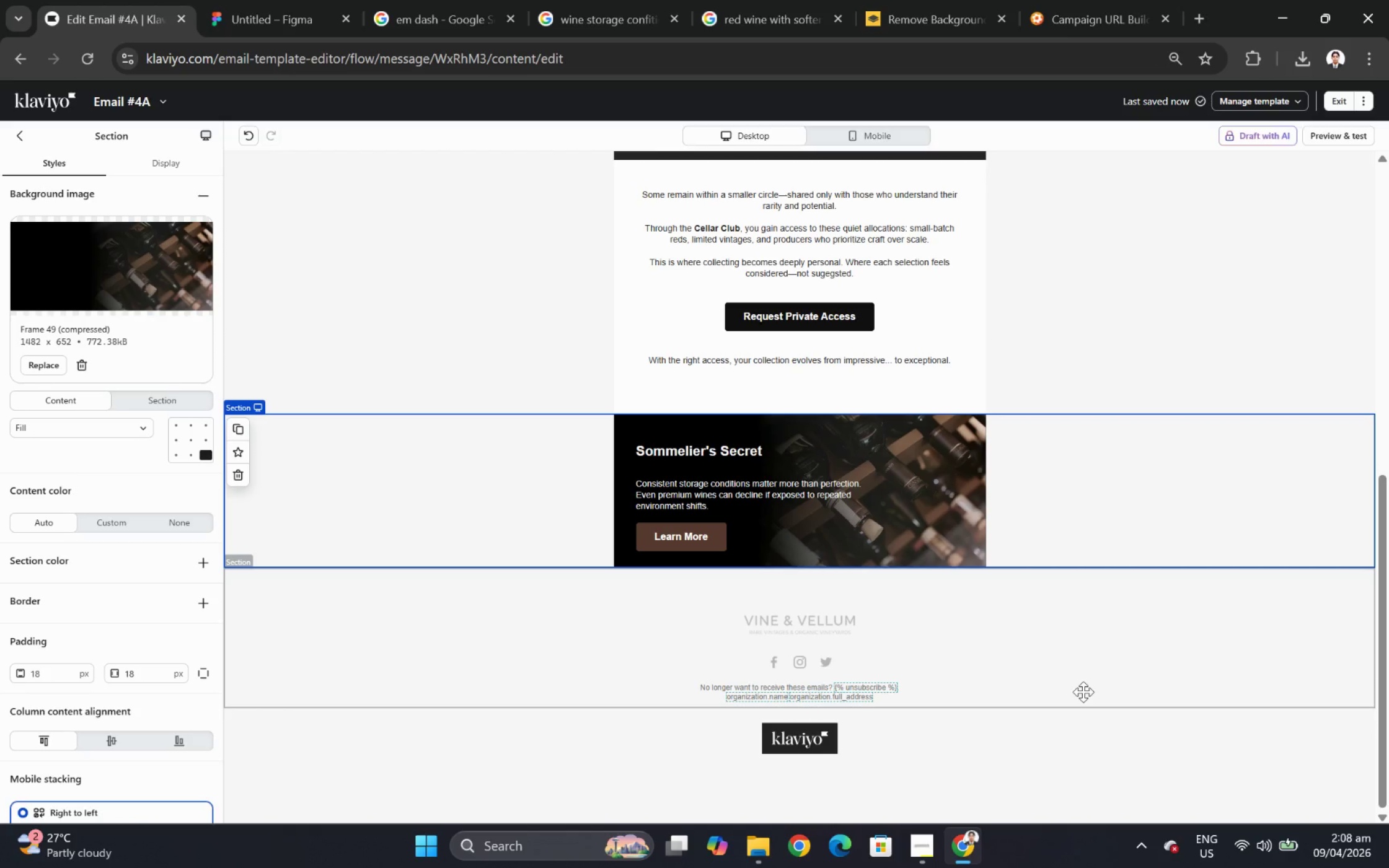 
scroll: coordinate [1083, 691], scroll_direction: up, amount: 6.0
 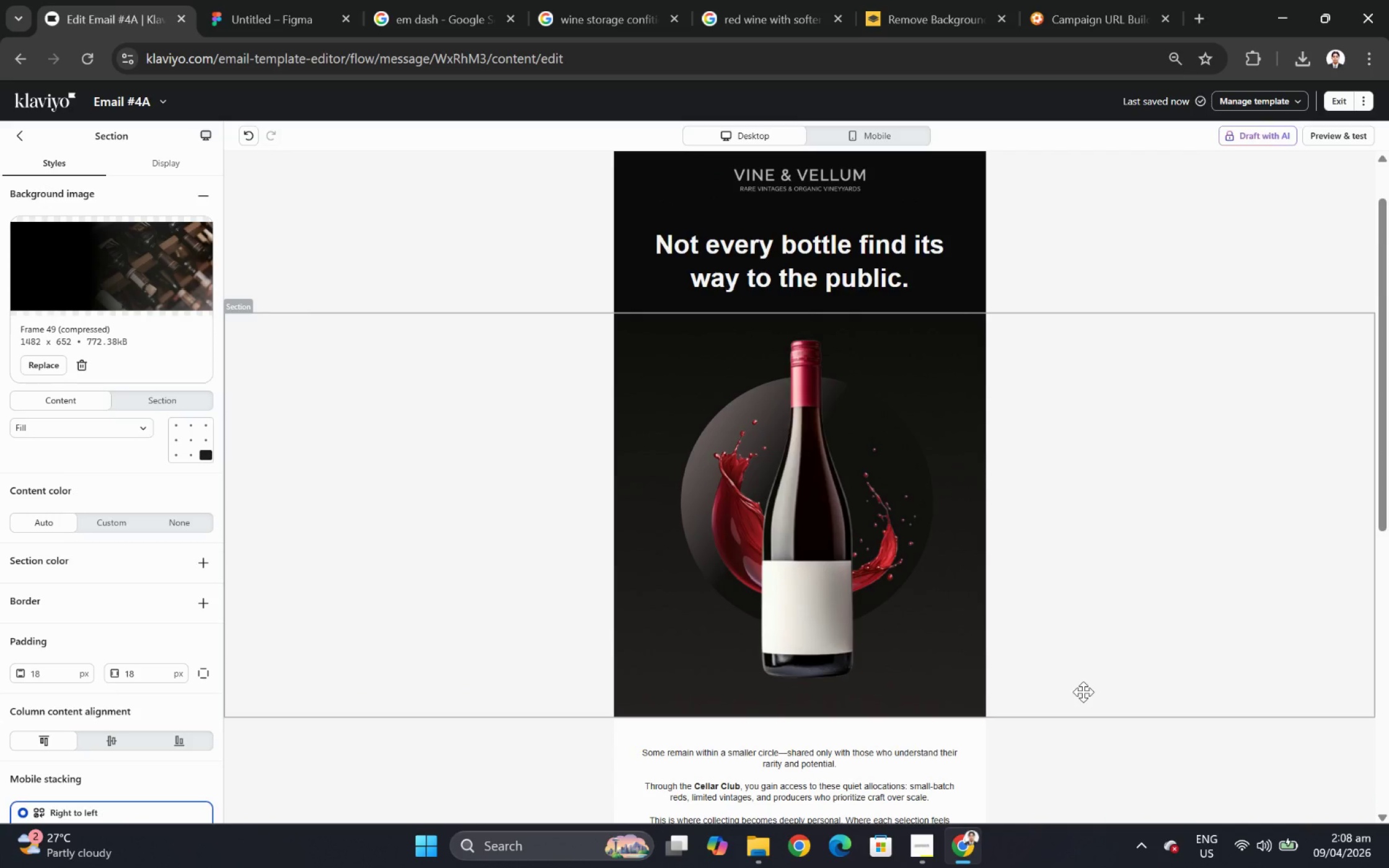 
scroll: coordinate [1083, 691], scroll_direction: down, amount: 3.0
 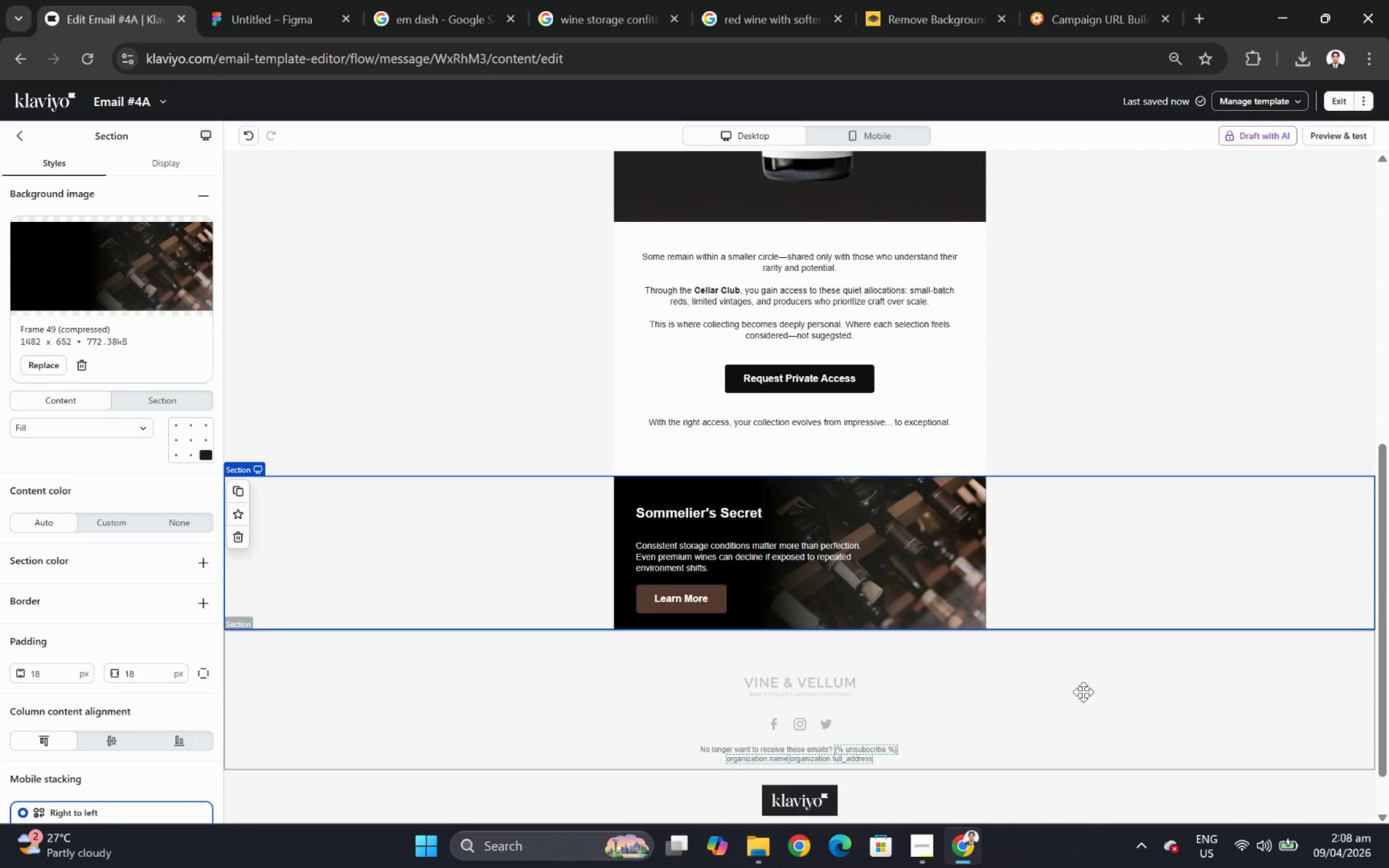 
left_click([1346, 95])
 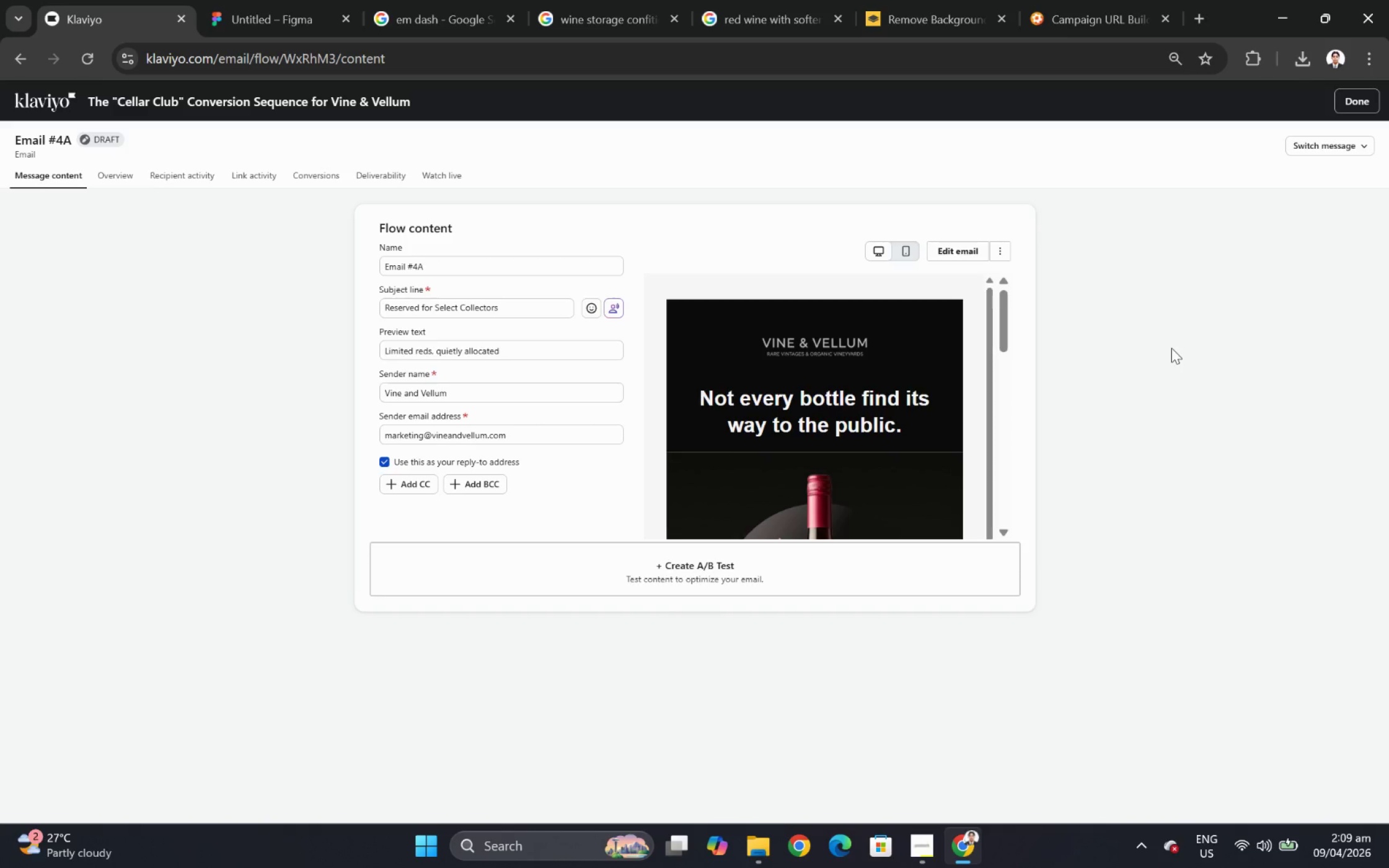 
scroll: coordinate [1083, 691], scroll_direction: up, amount: 7.0
 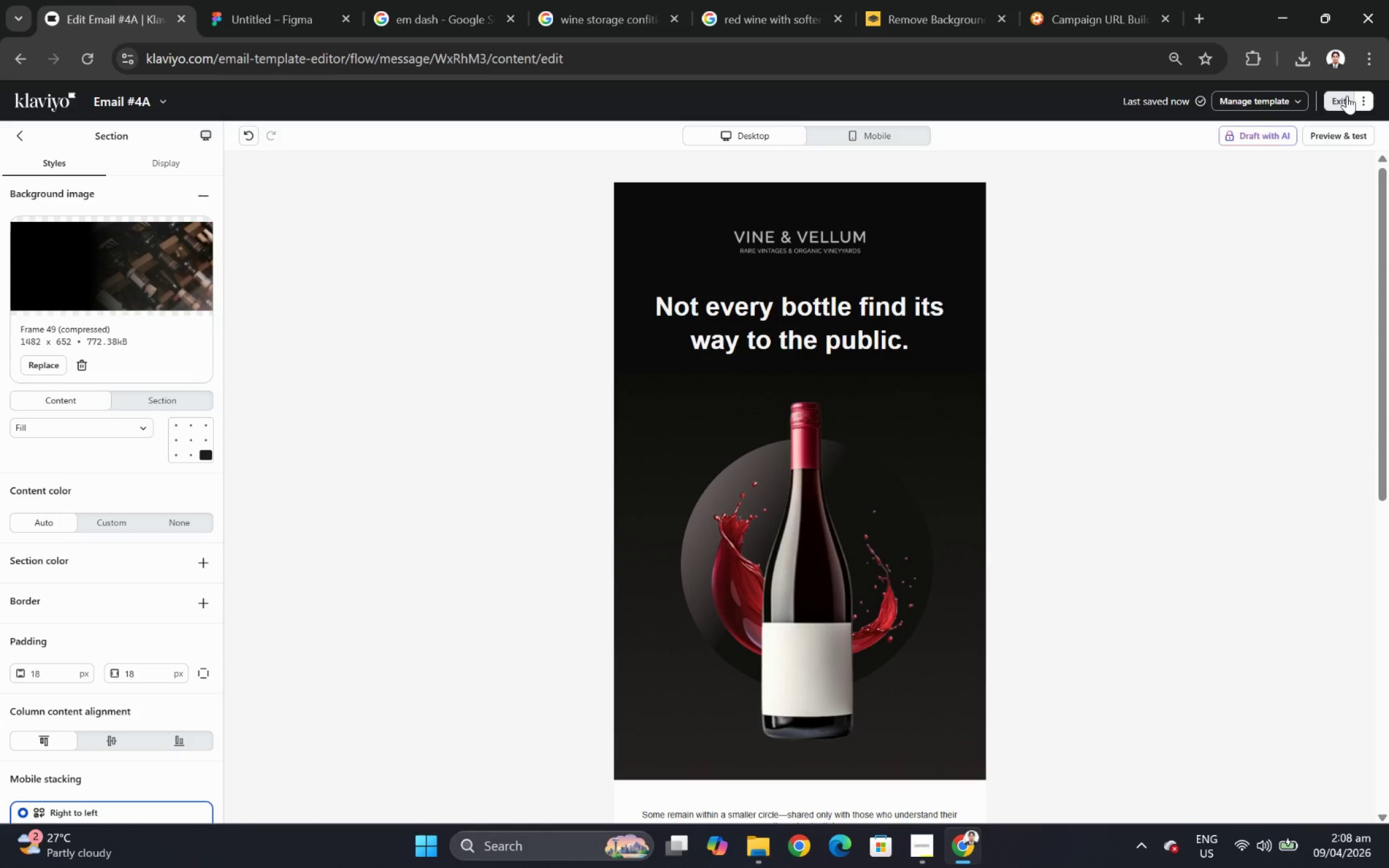 
wait(5.76)
 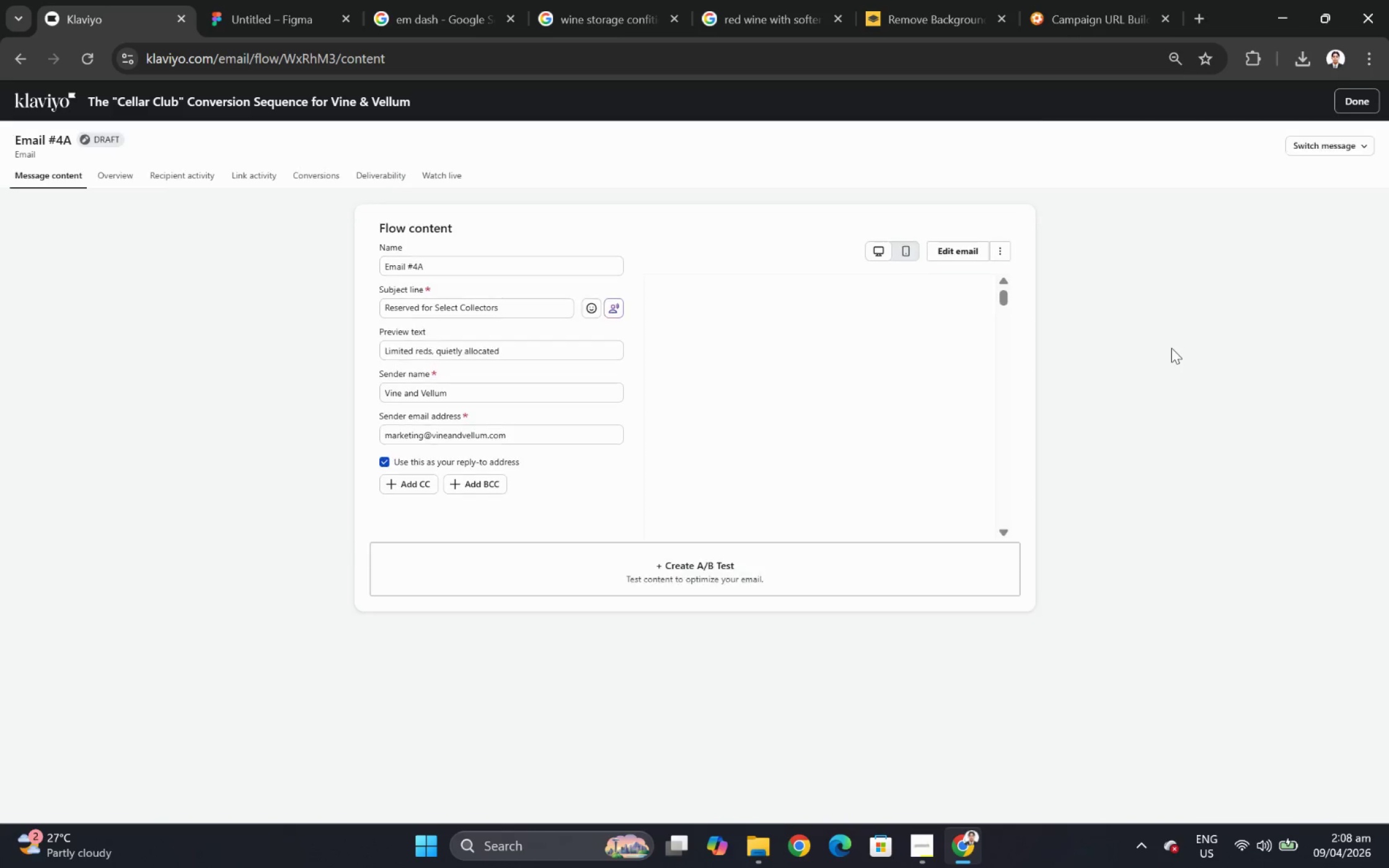 
scroll: coordinate [893, 356], scroll_direction: down, amount: 5.0
 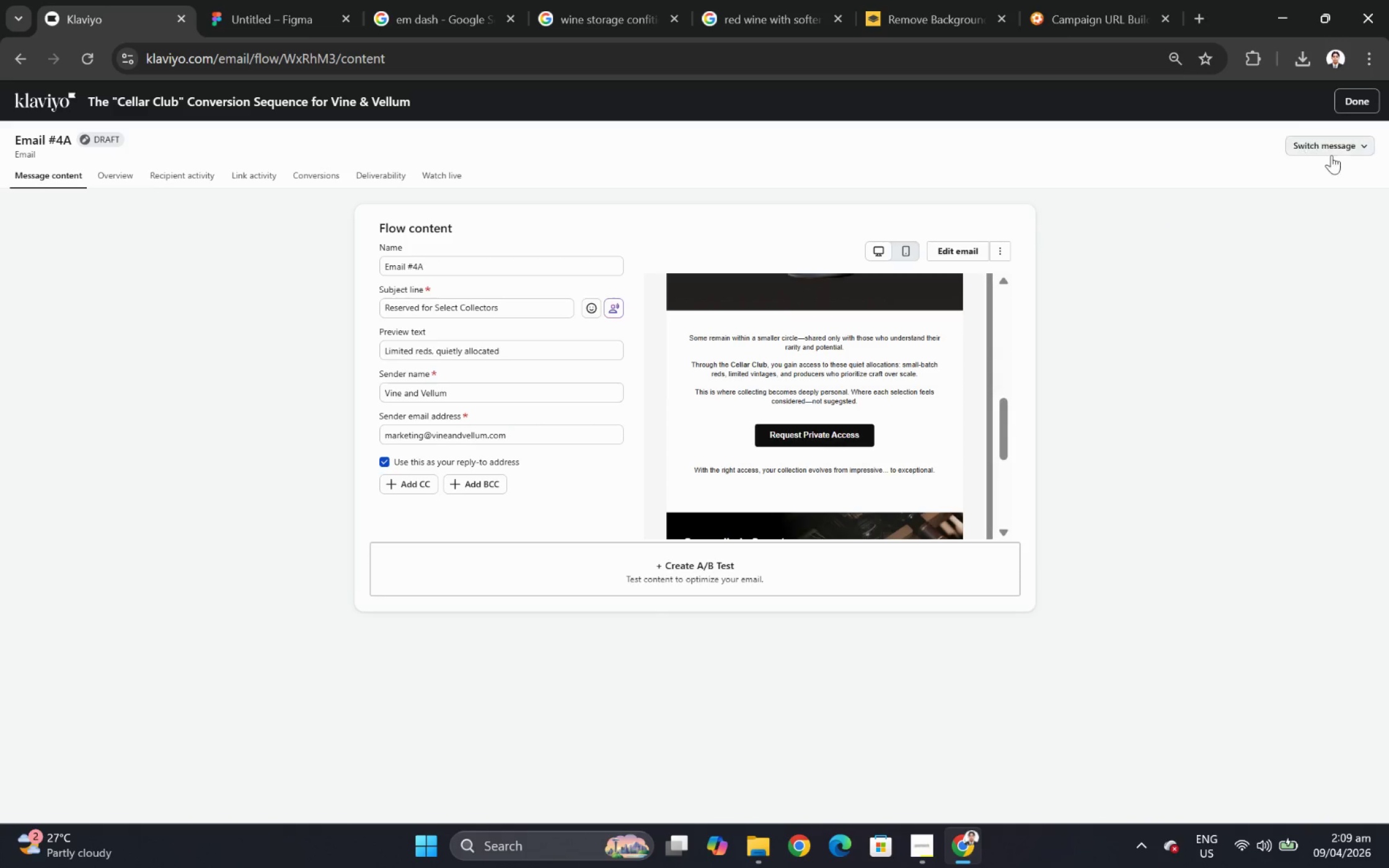 
left_click([1361, 99])
 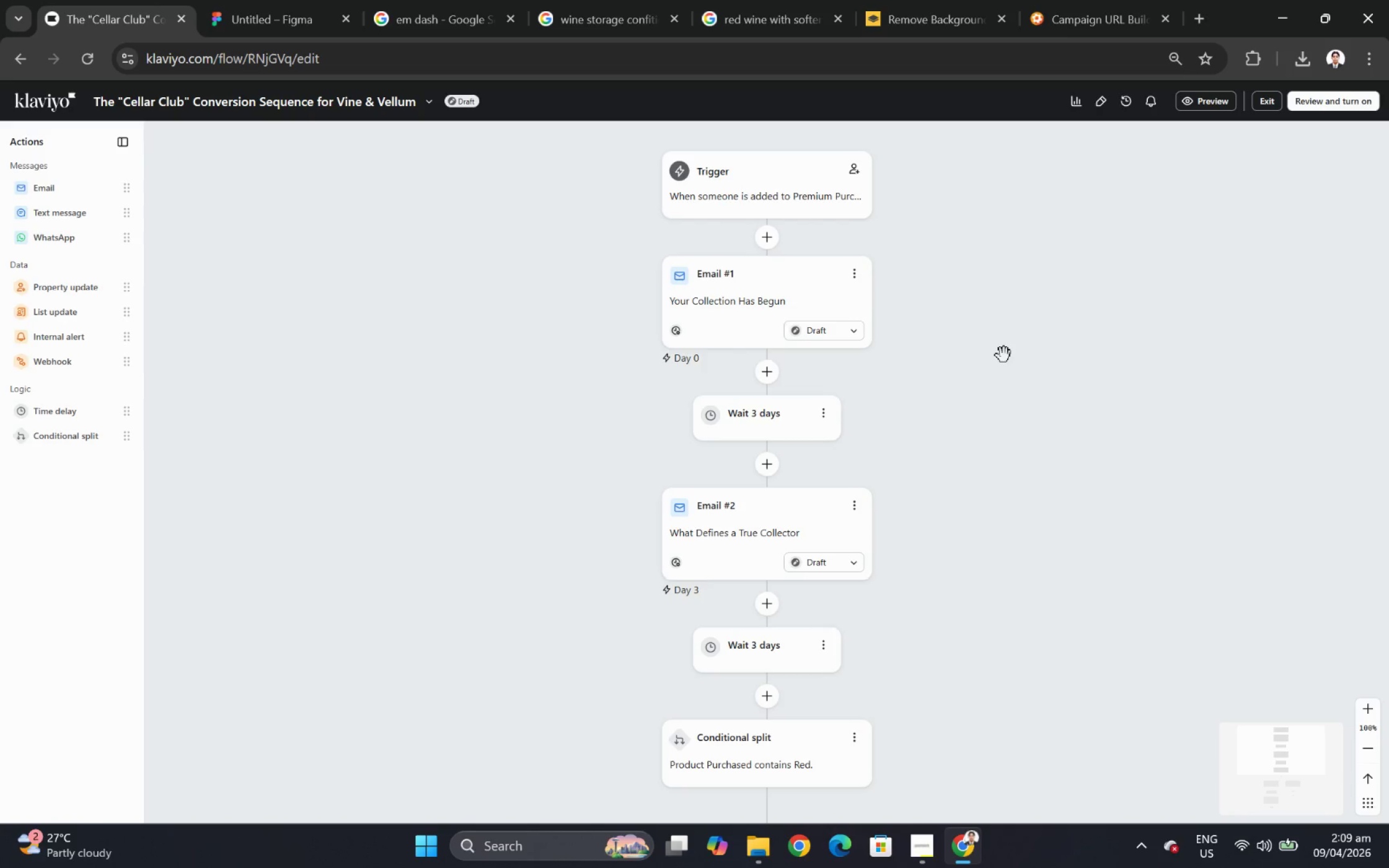 
scroll: coordinate [1003, 355], scroll_direction: down, amount: 10.0
 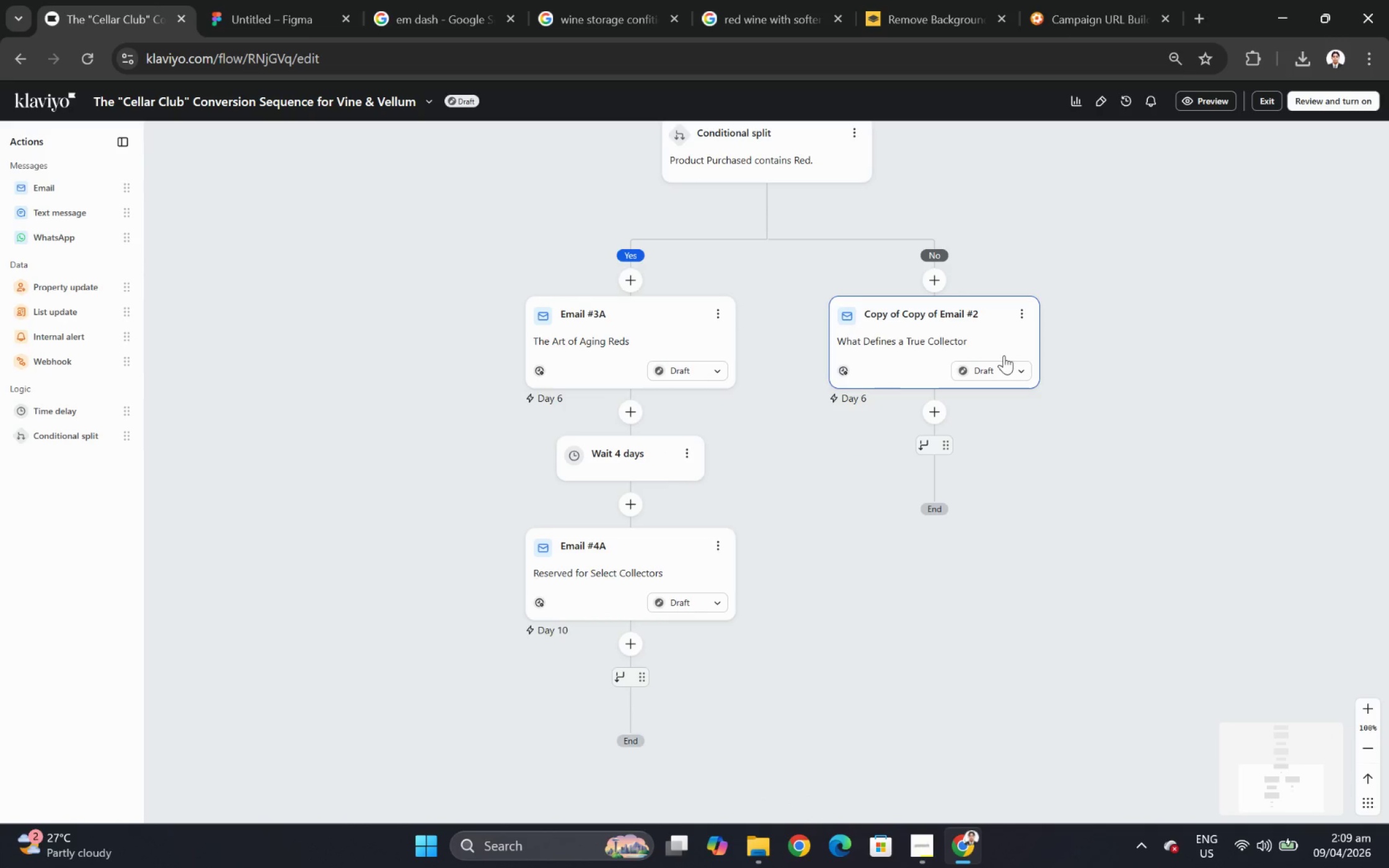 
scroll: coordinate [1003, 355], scroll_direction: up, amount: 16.0
 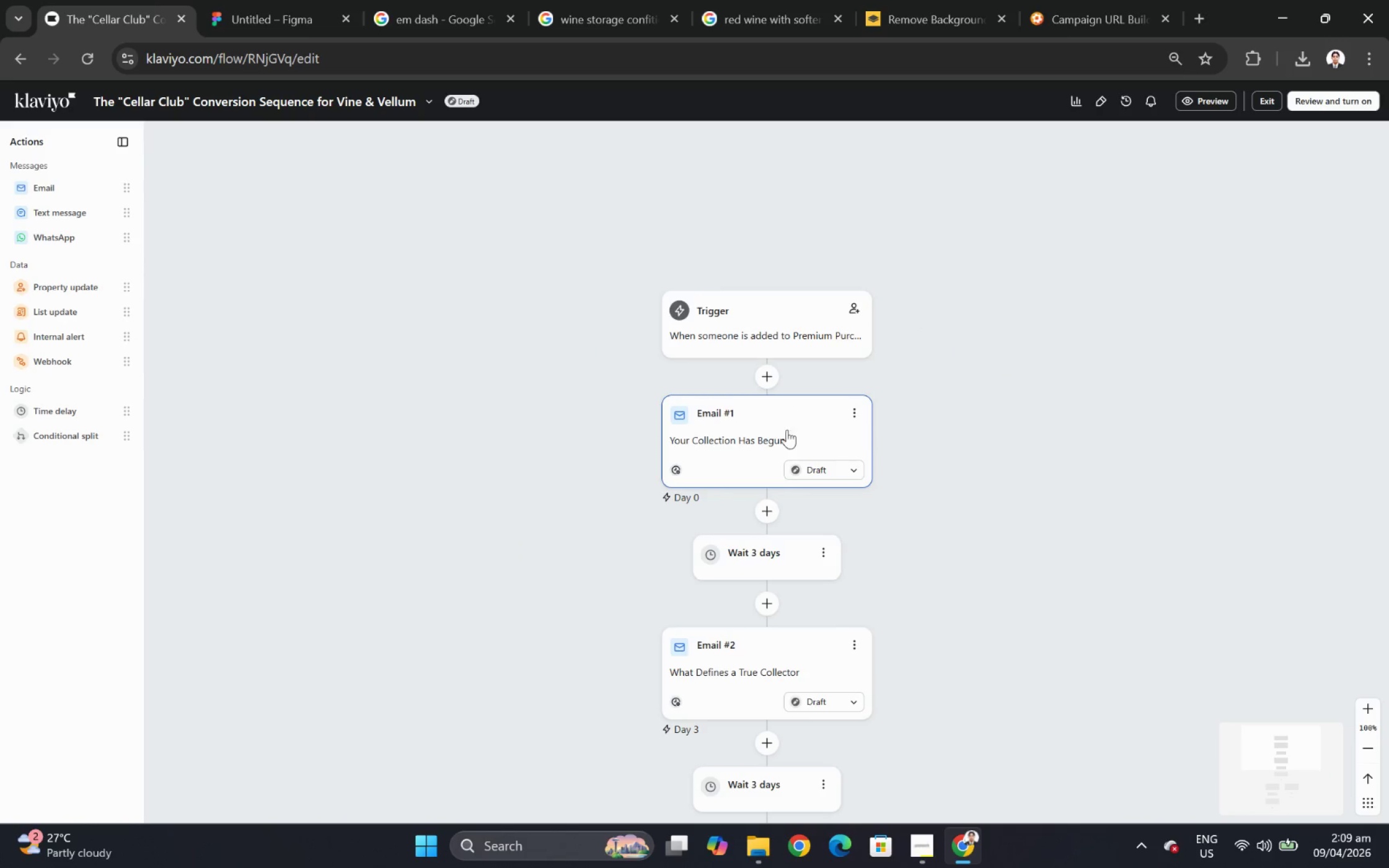 
scroll: coordinate [736, 619], scroll_direction: down, amount: 8.0
 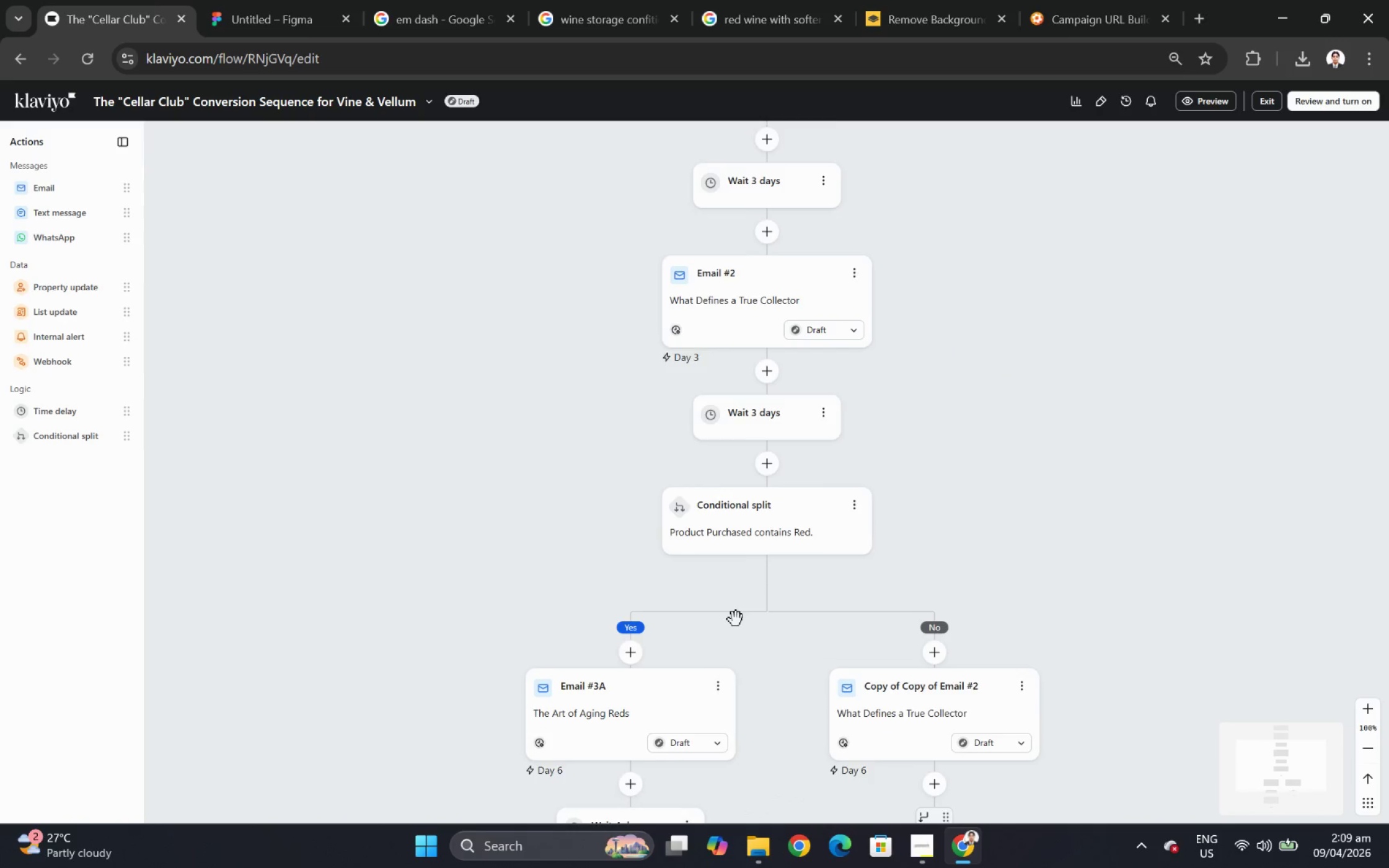 
left_click([720, 452])
 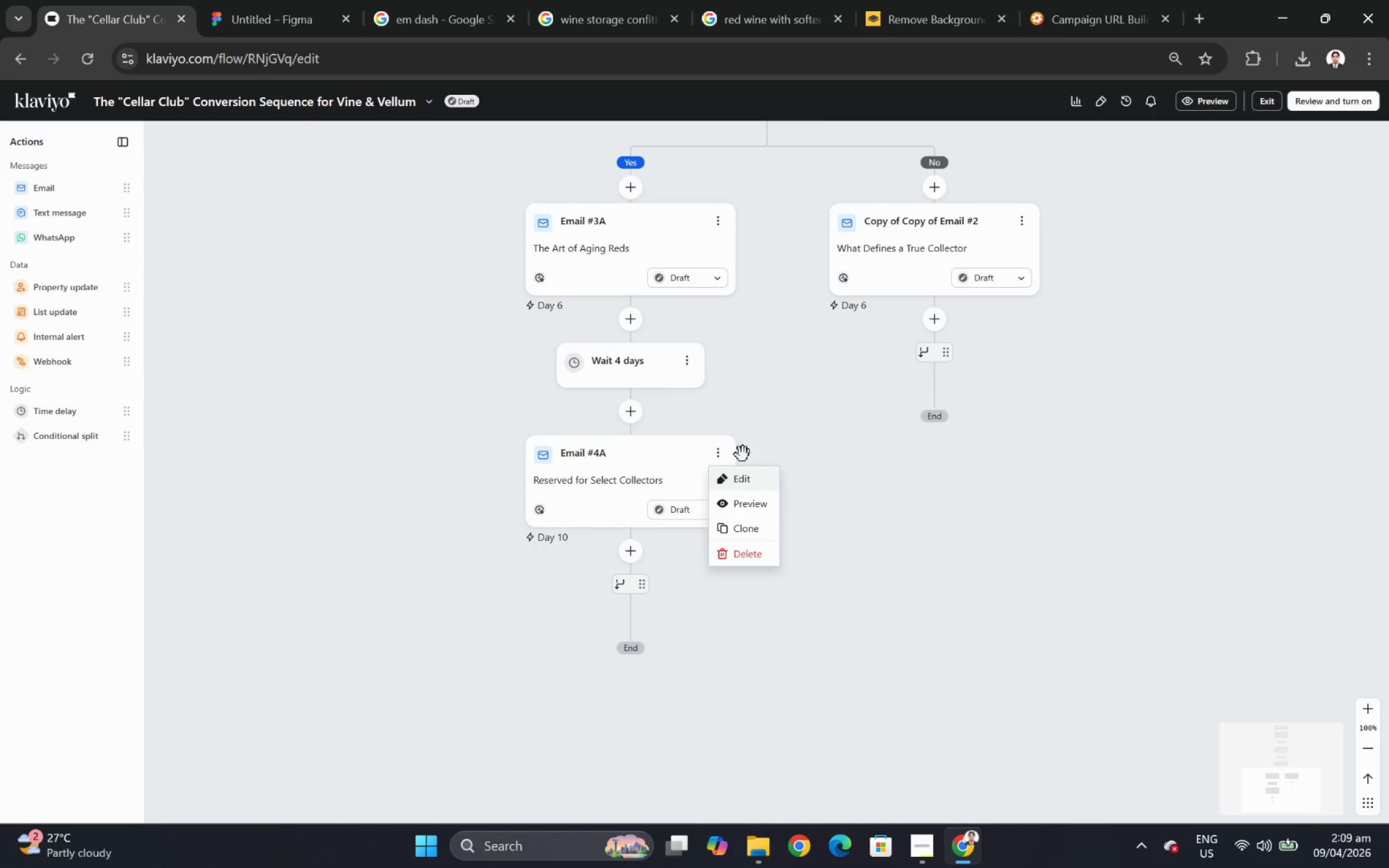 
scroll: coordinate [753, 568], scroll_direction: down, amount: 10.0
 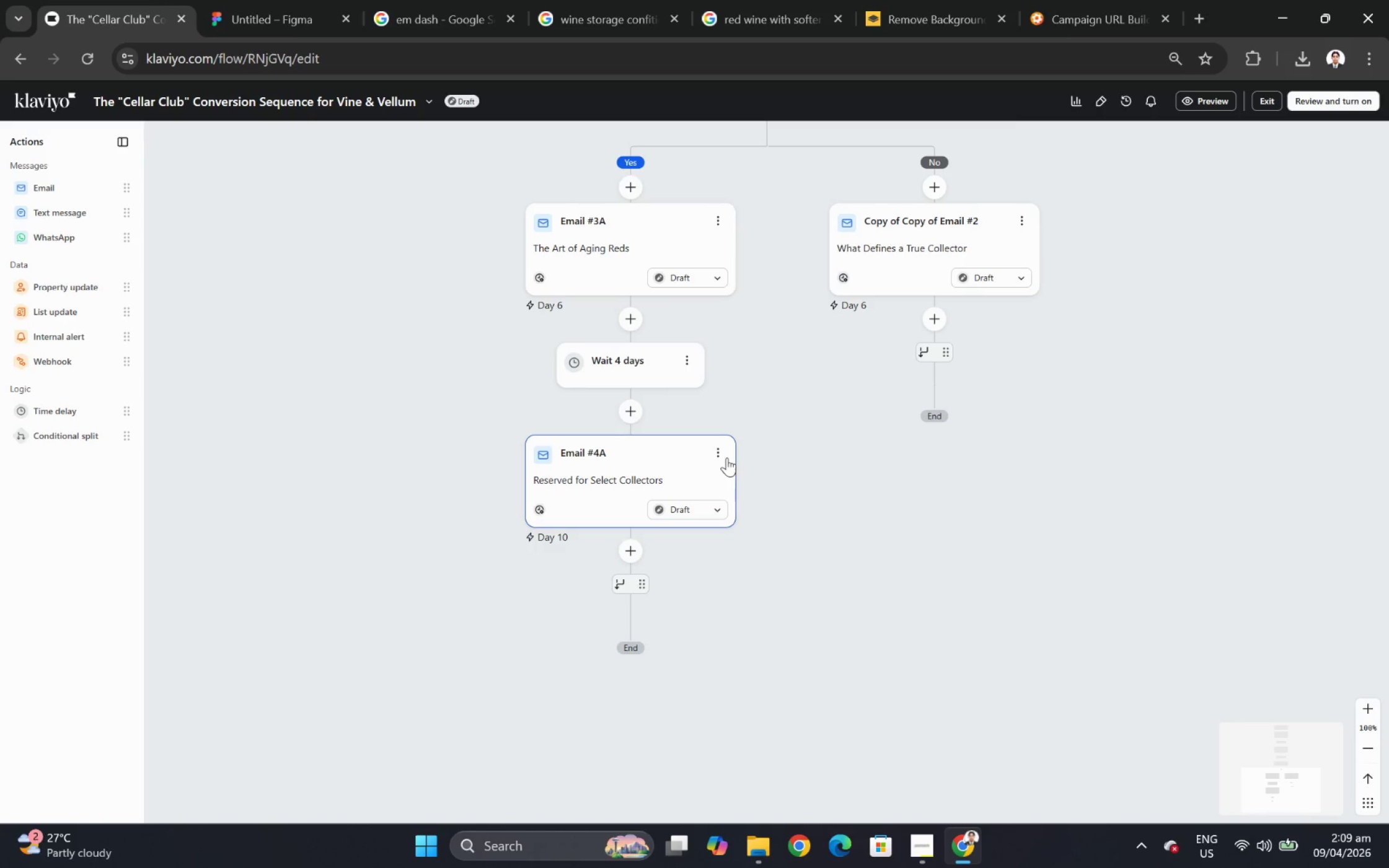 
left_click([693, 369])
 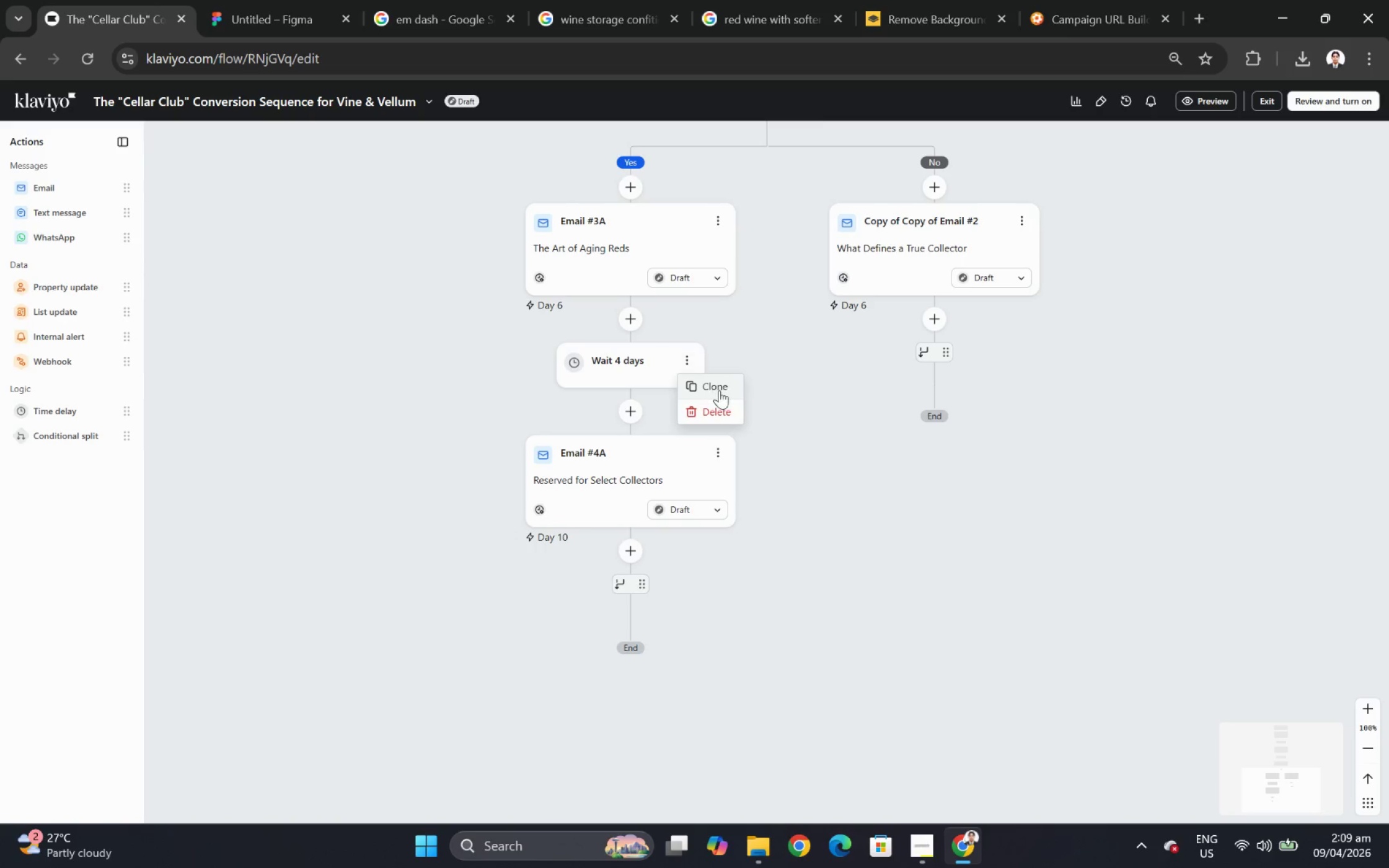 
left_click([719, 390])
 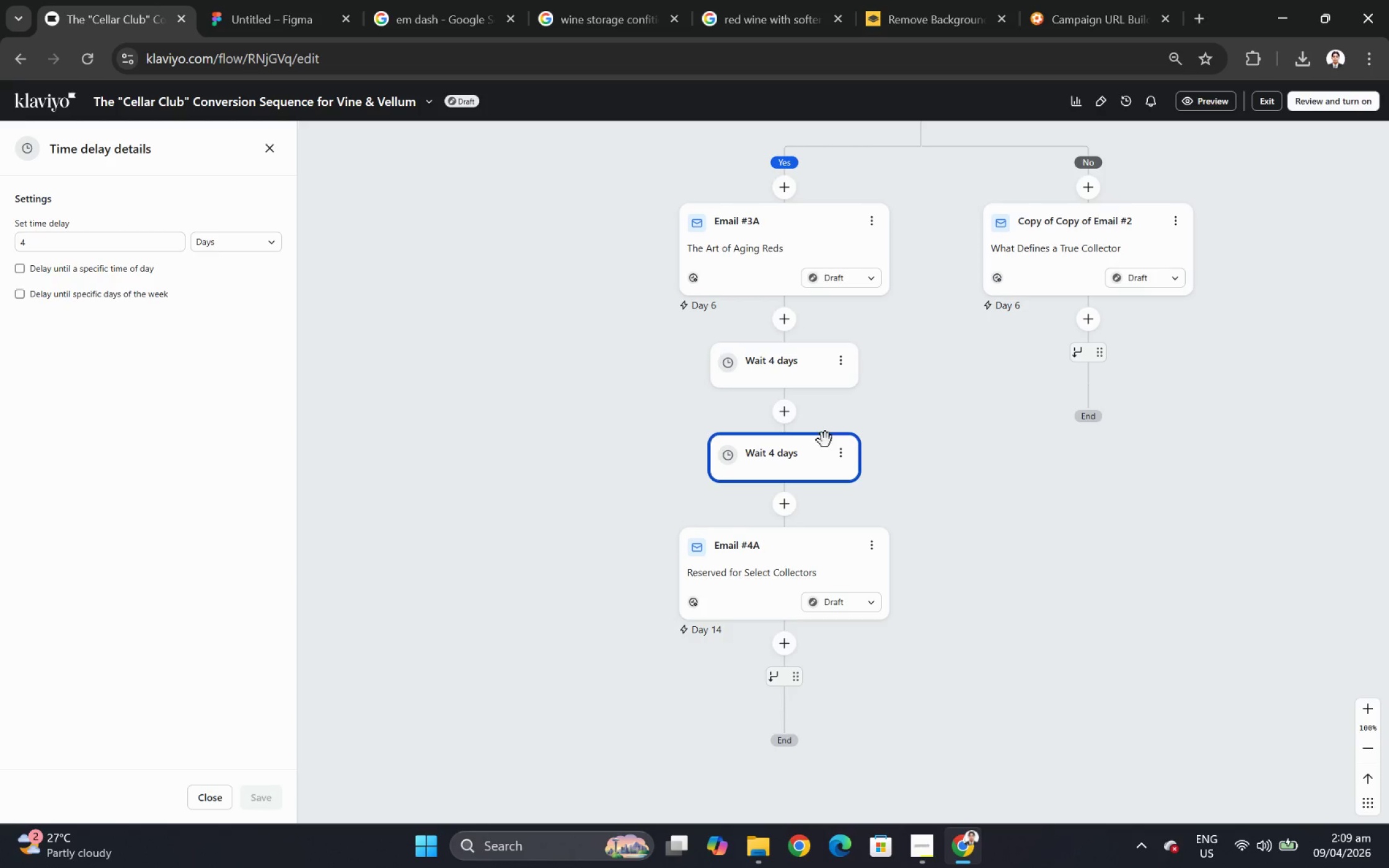 
left_click_drag(start_coordinate=[831, 448], to_coordinate=[837, 661])
 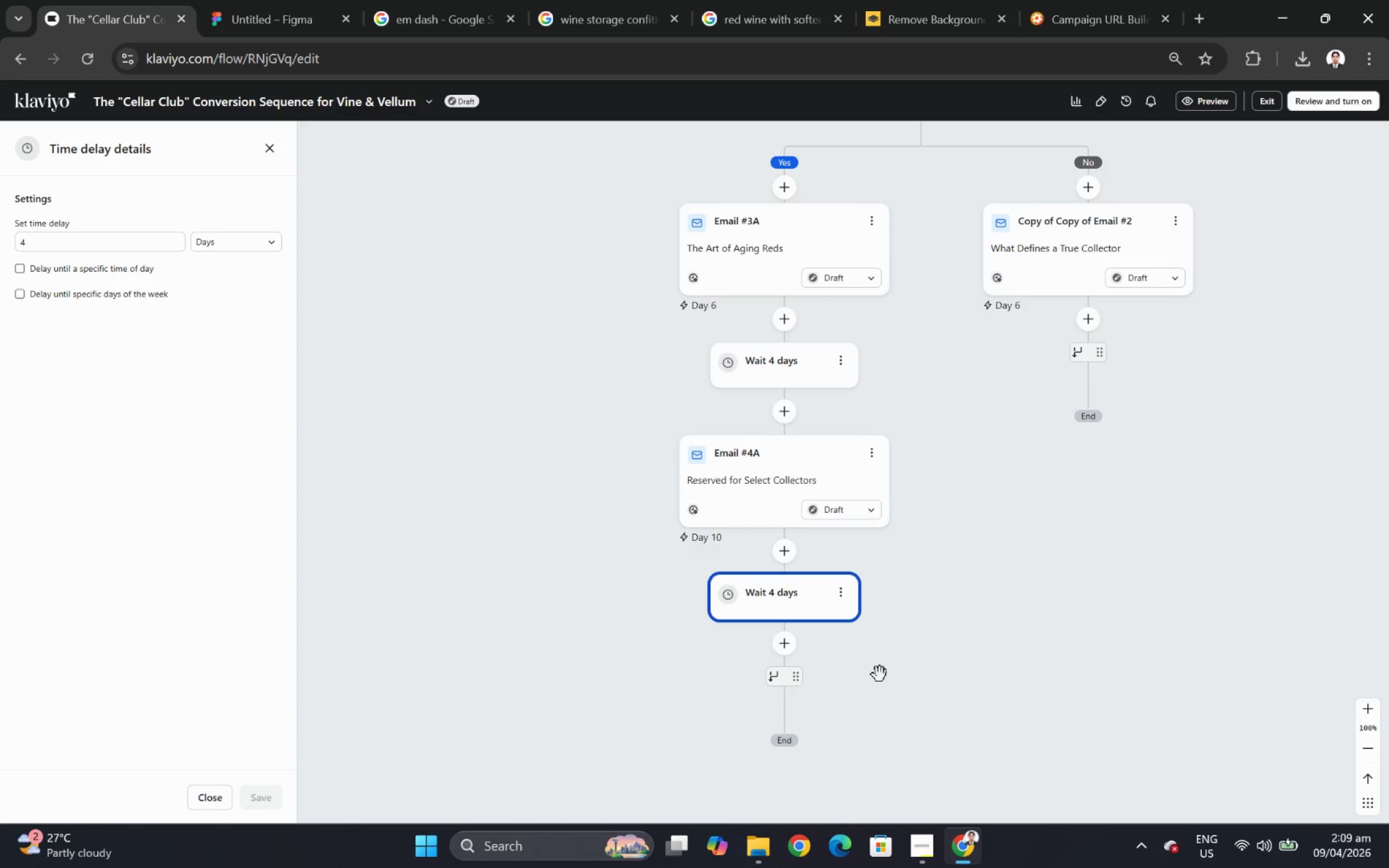 
wait(29.83)
 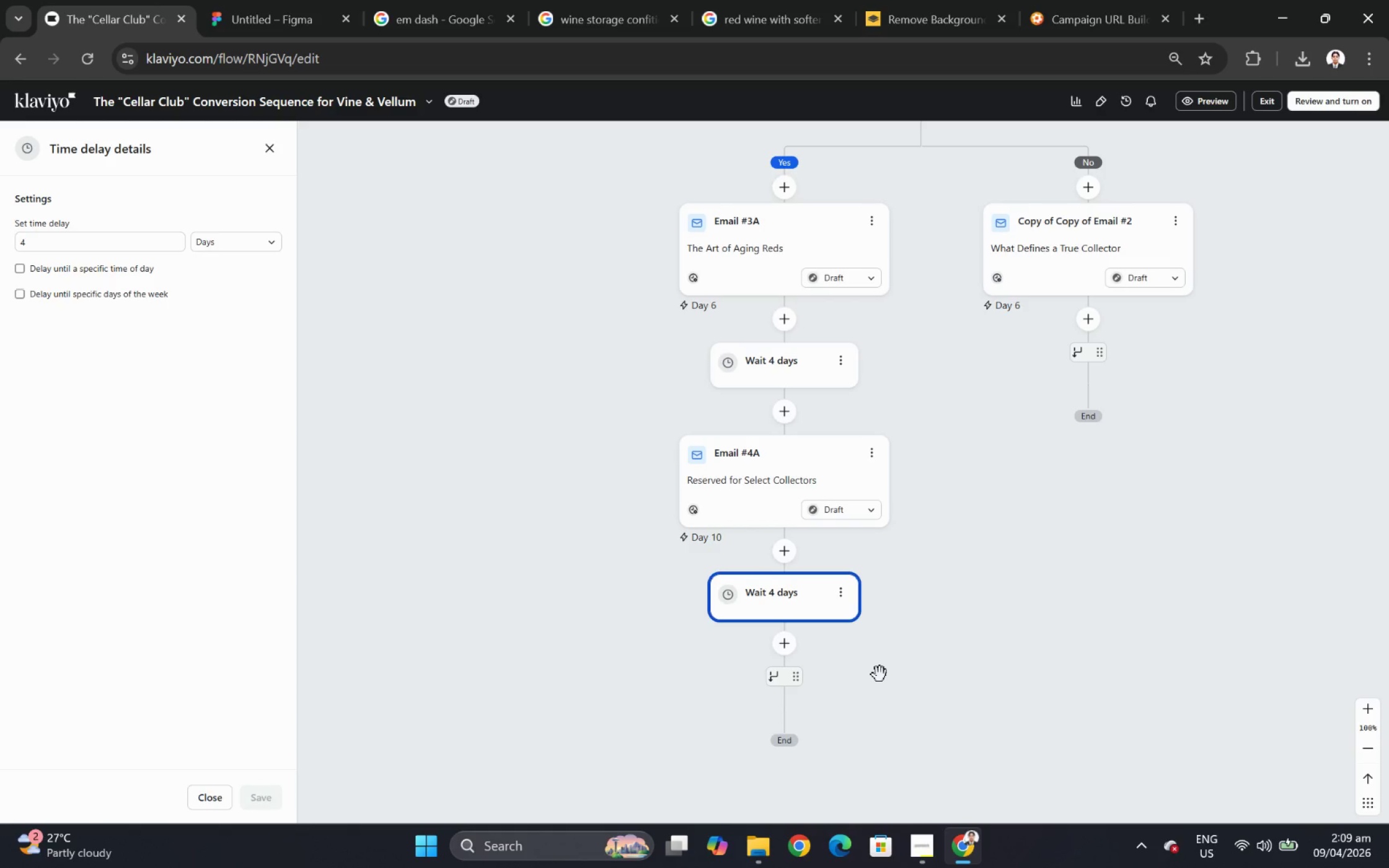 
scroll: coordinate [857, 612], scroll_direction: up, amount: 1.0
 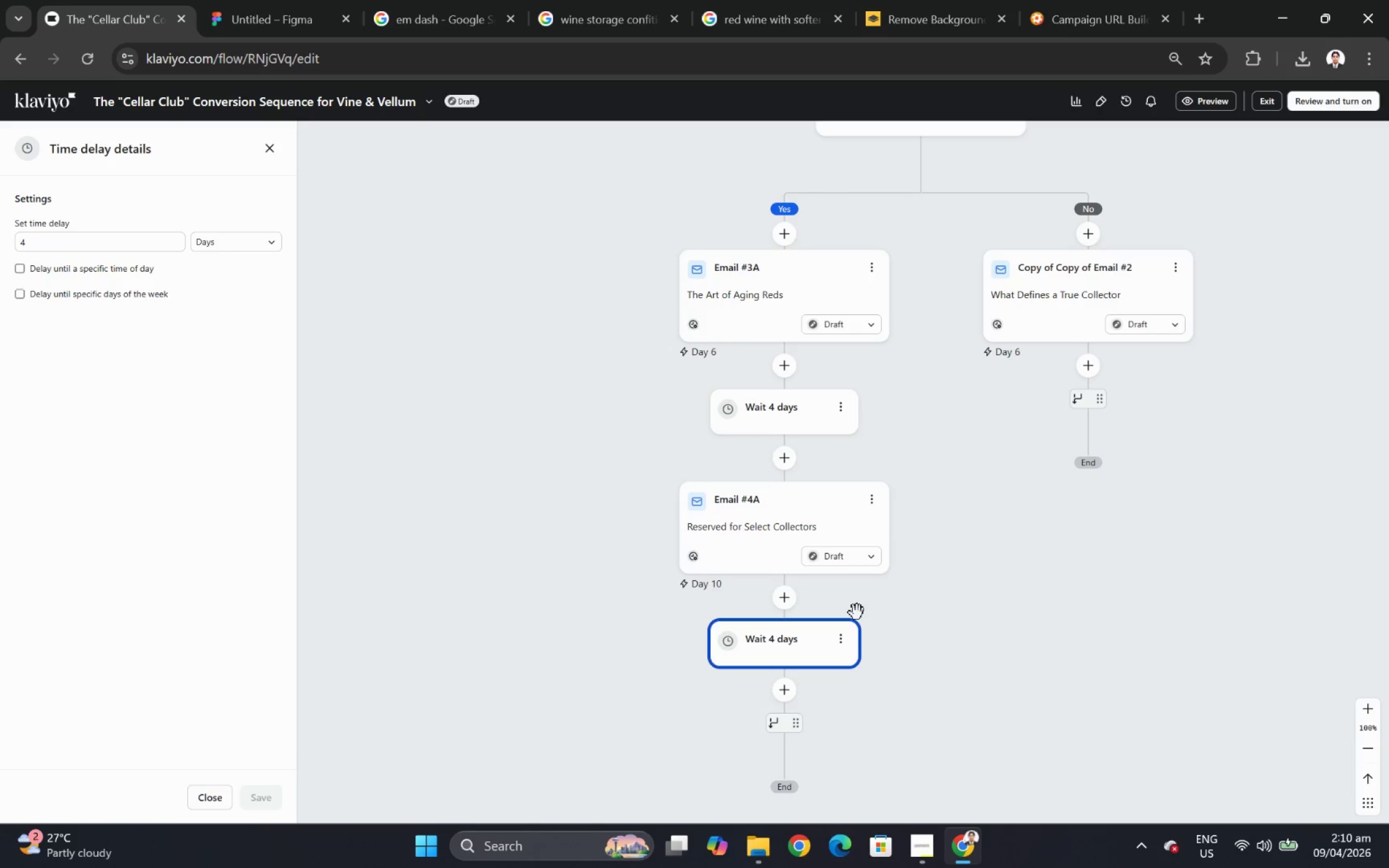 
wait(18.75)
 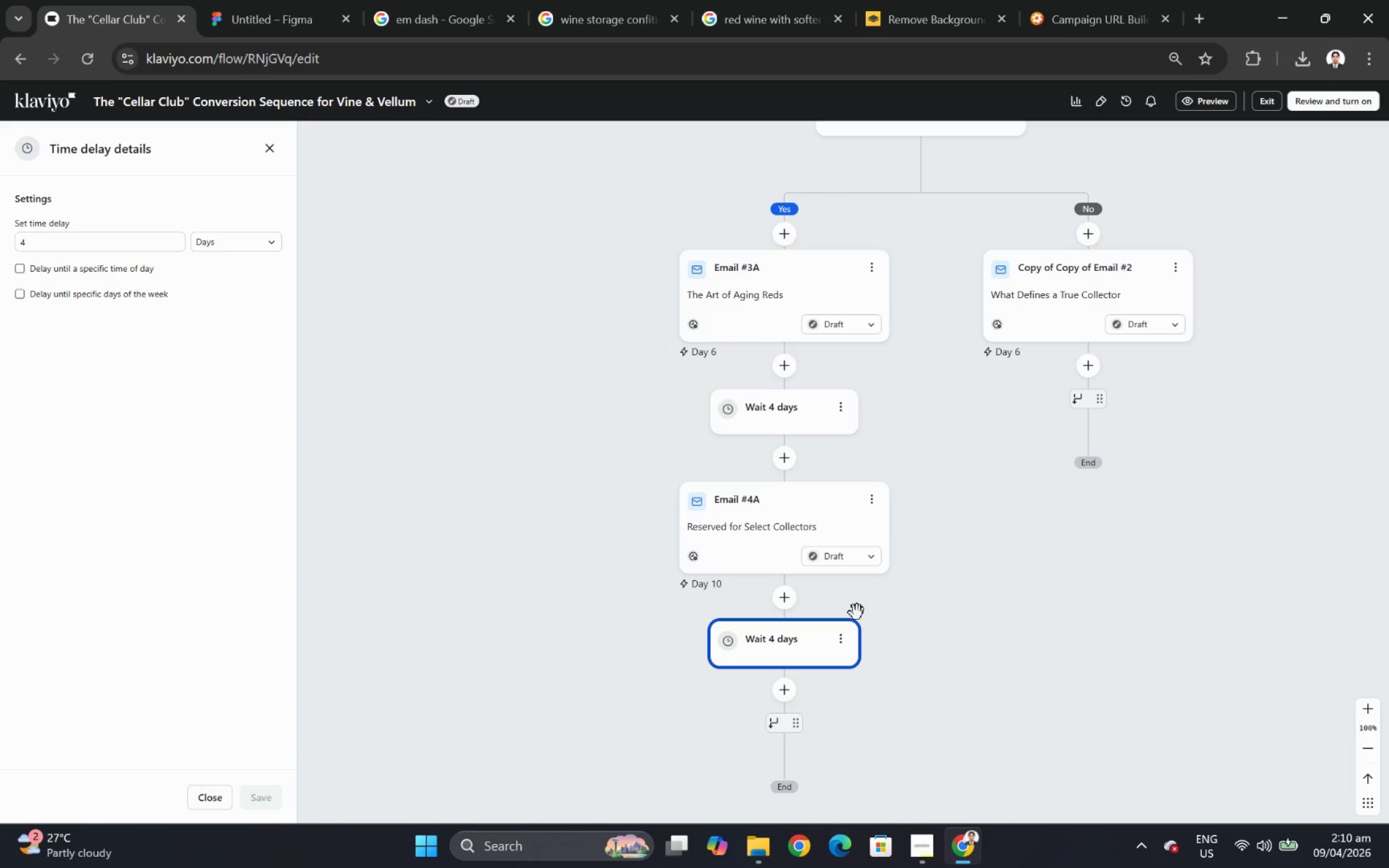 
left_click([873, 493])
 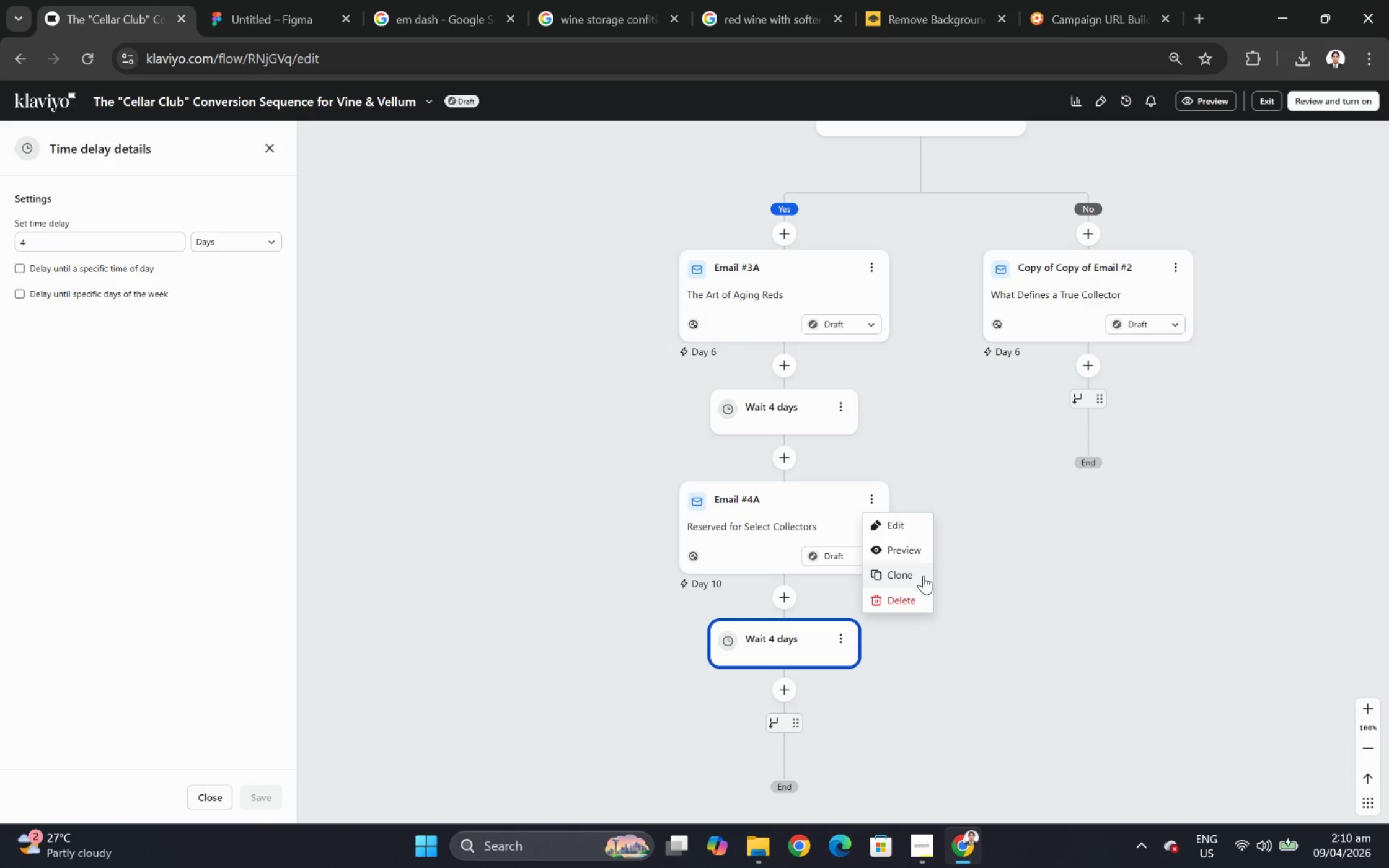 
left_click([923, 575])
 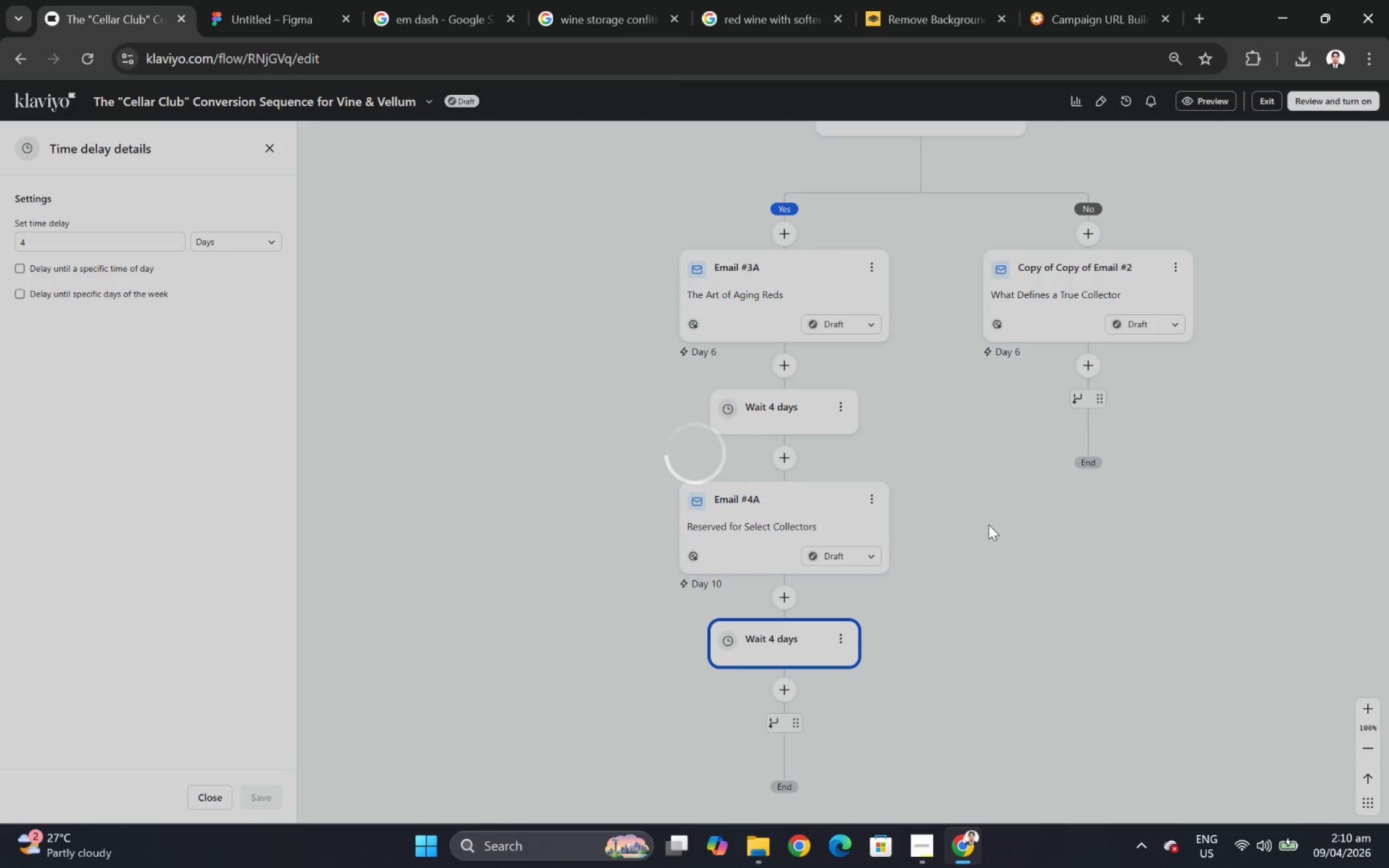 
scroll: coordinate [986, 522], scroll_direction: down, amount: 1.0
 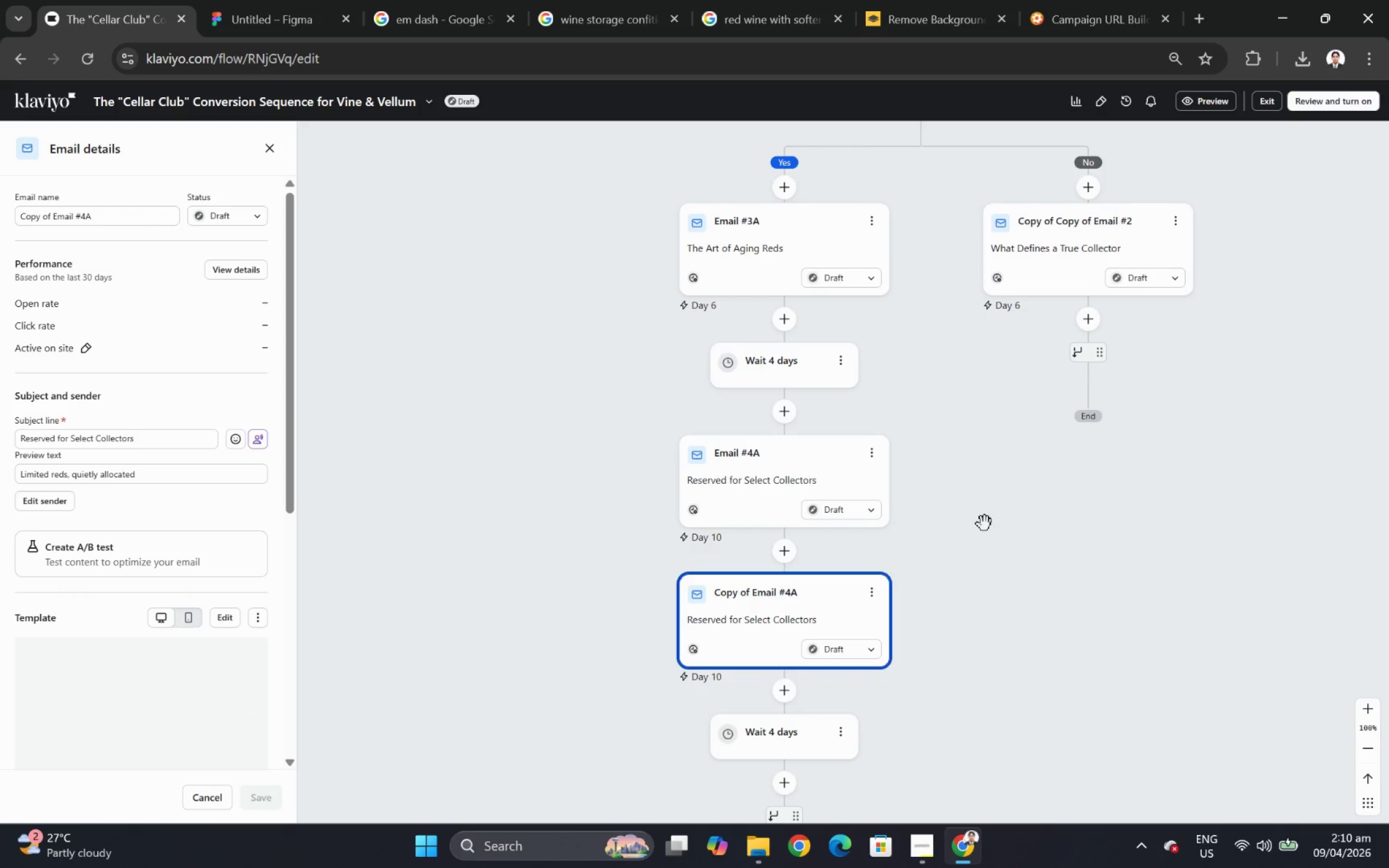 
left_click_drag(start_coordinate=[814, 492], to_coordinate=[831, 682])
 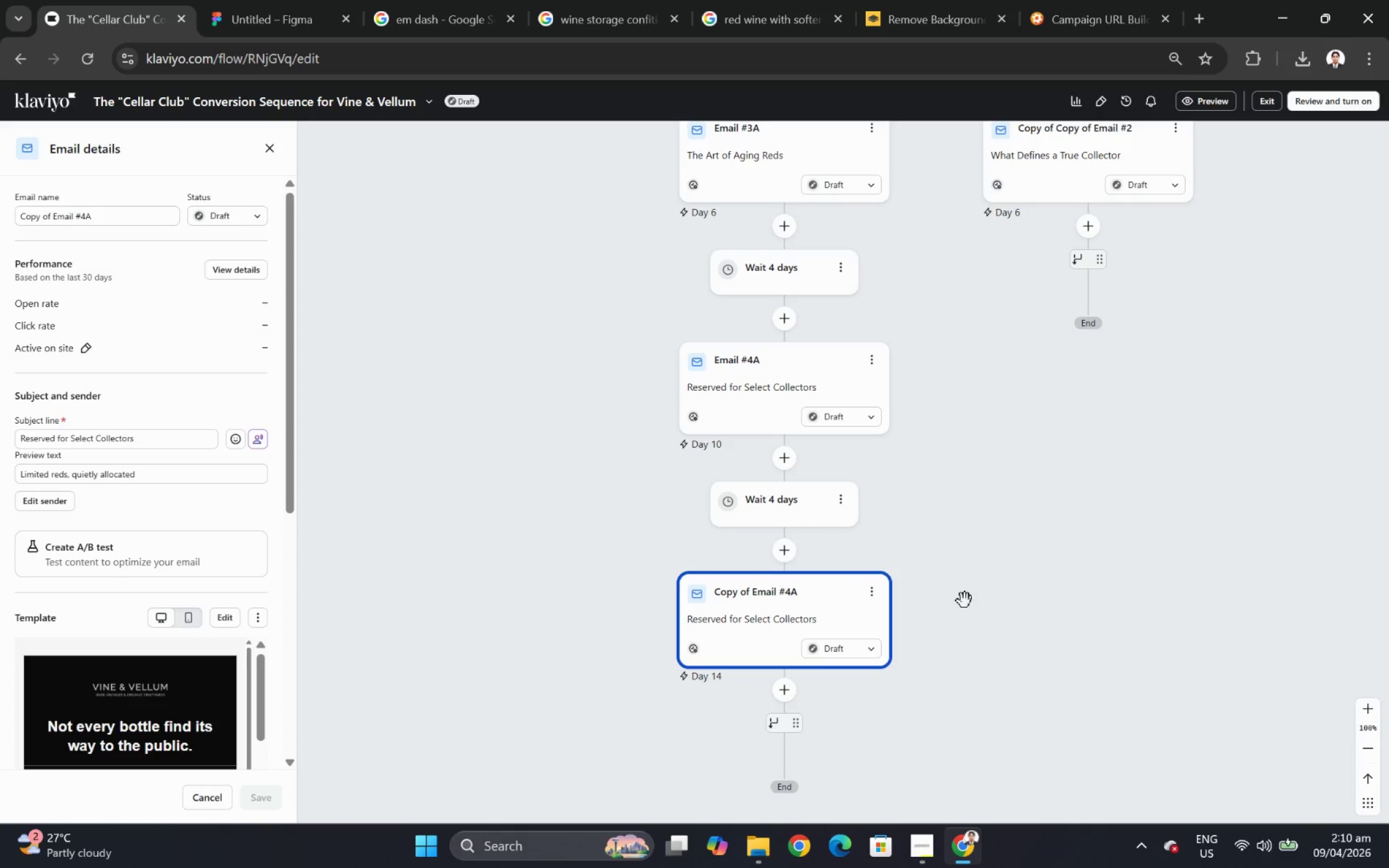 
scroll: coordinate [991, 532], scroll_direction: down, amount: 2.0
 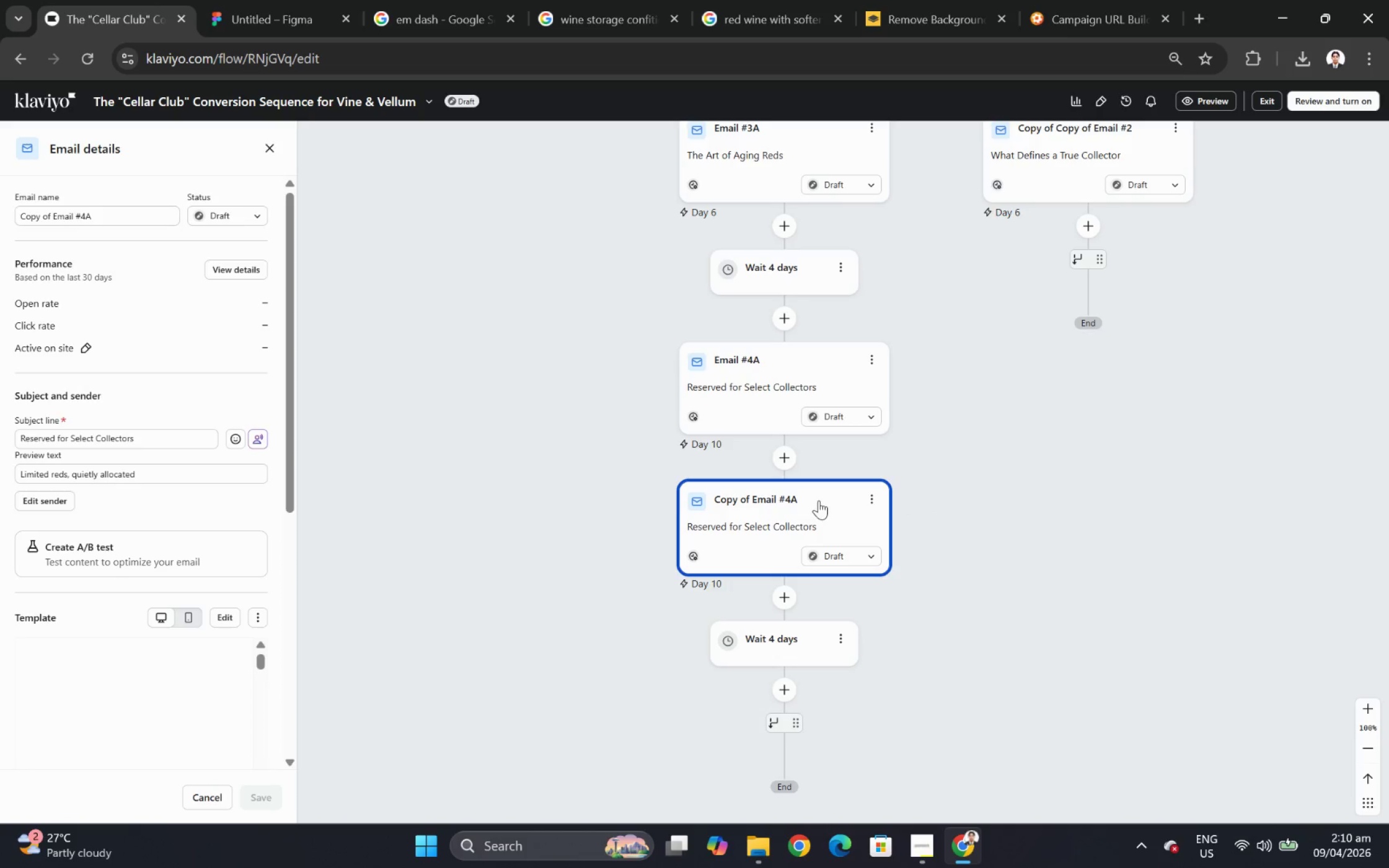 
scroll: coordinate [971, 585], scroll_direction: up, amount: 5.0
 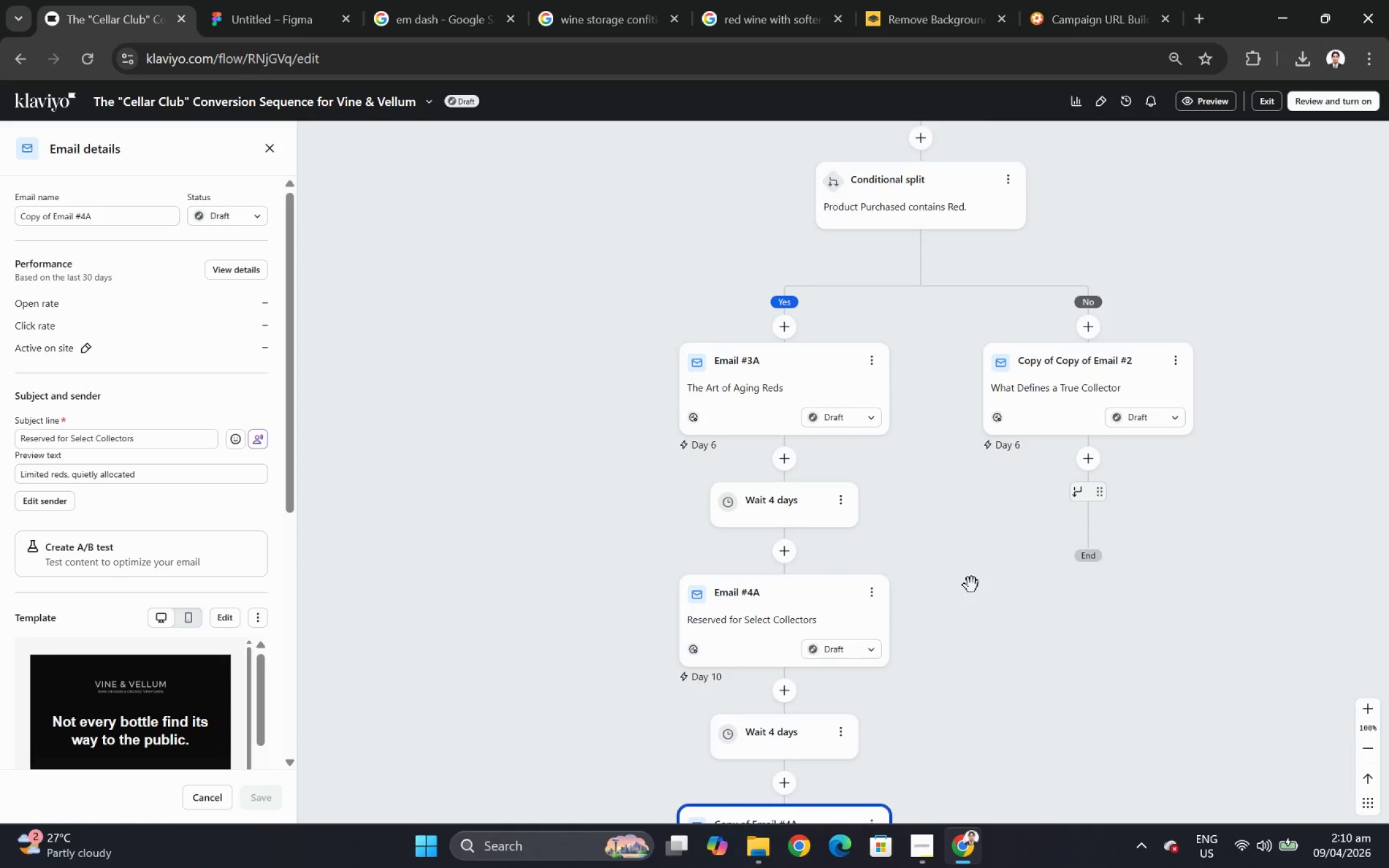 
left_click([1016, 590])
 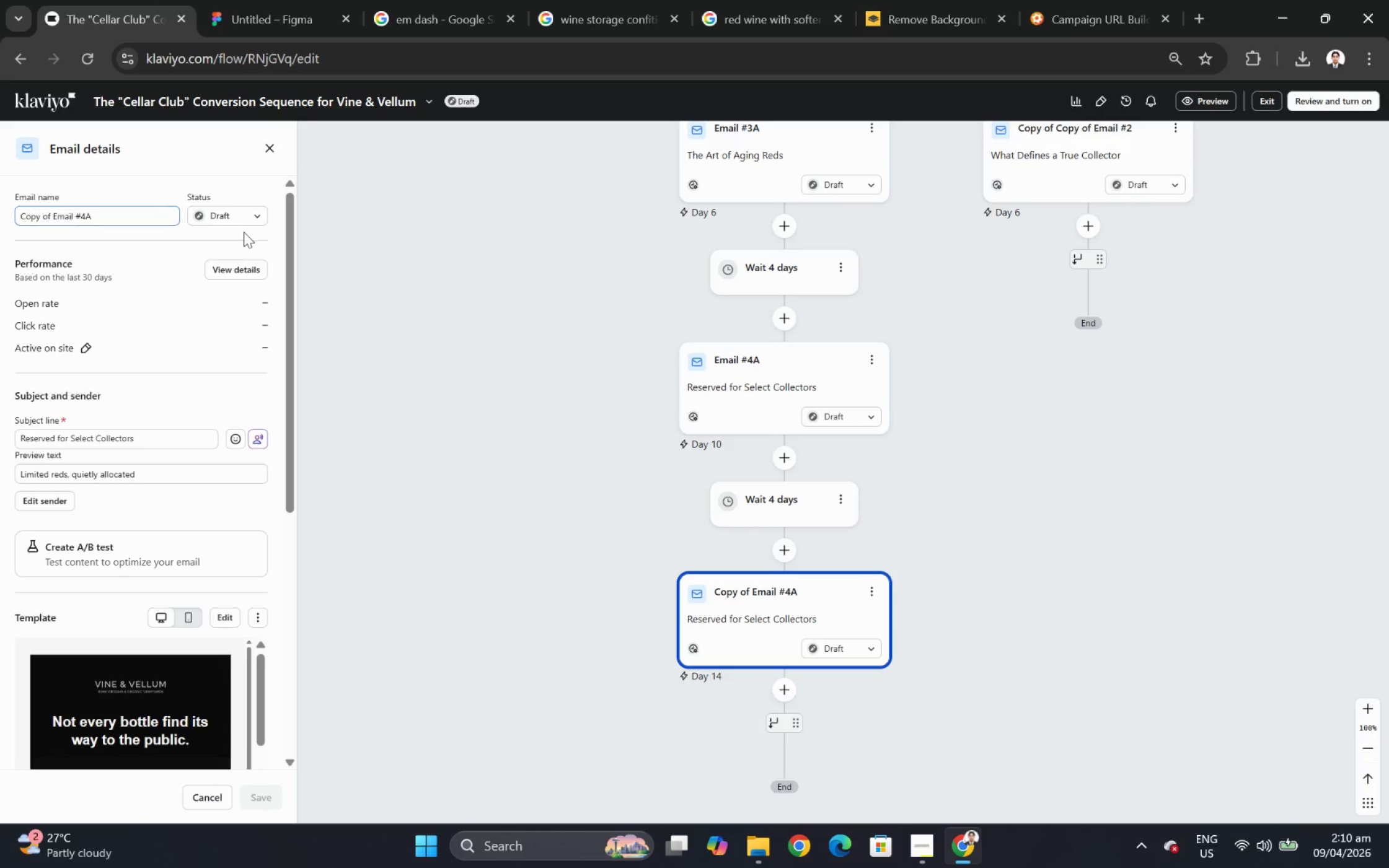 
scroll: coordinate [970, 585], scroll_direction: down, amount: 5.0
 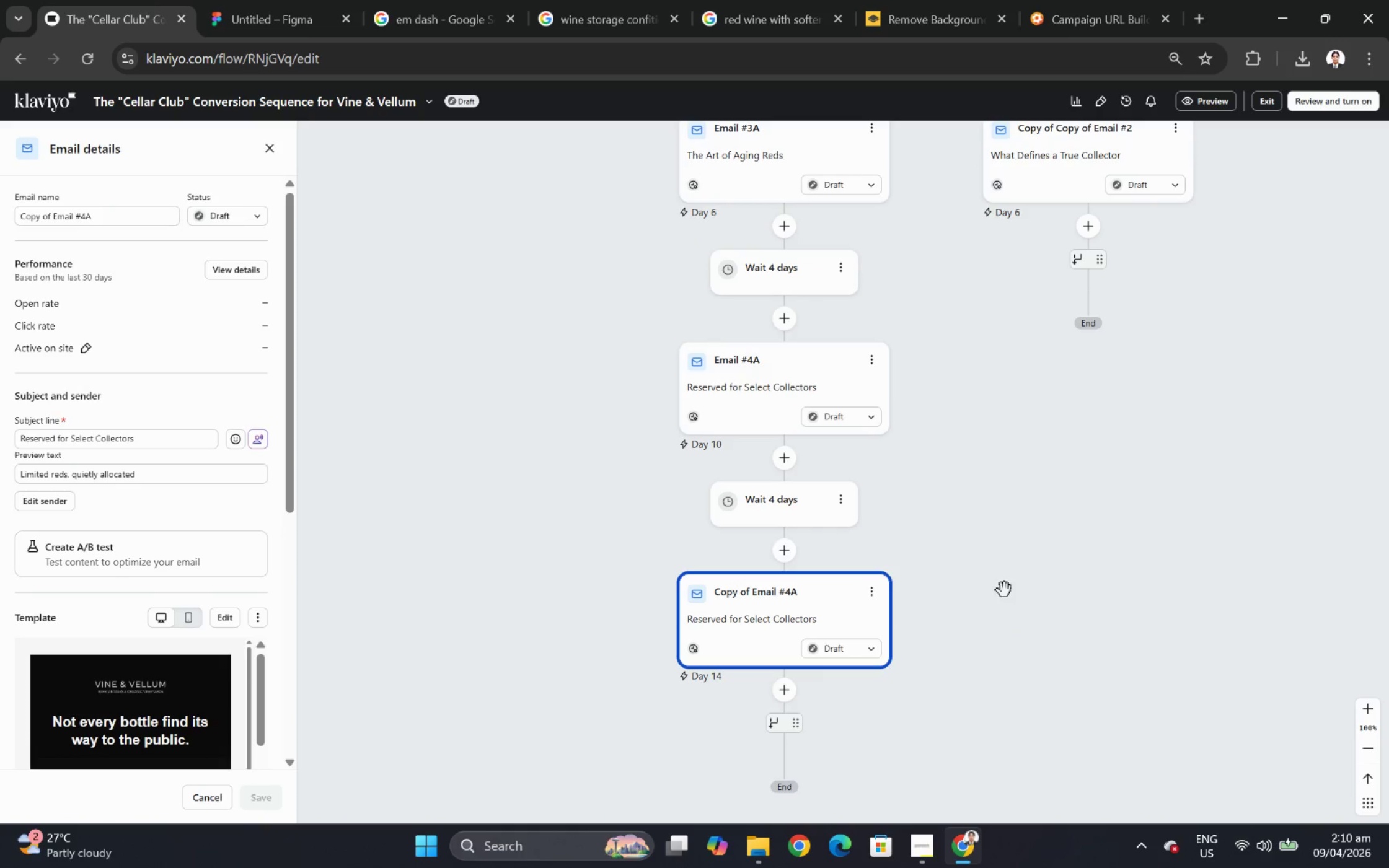 
left_click([882, 592])
 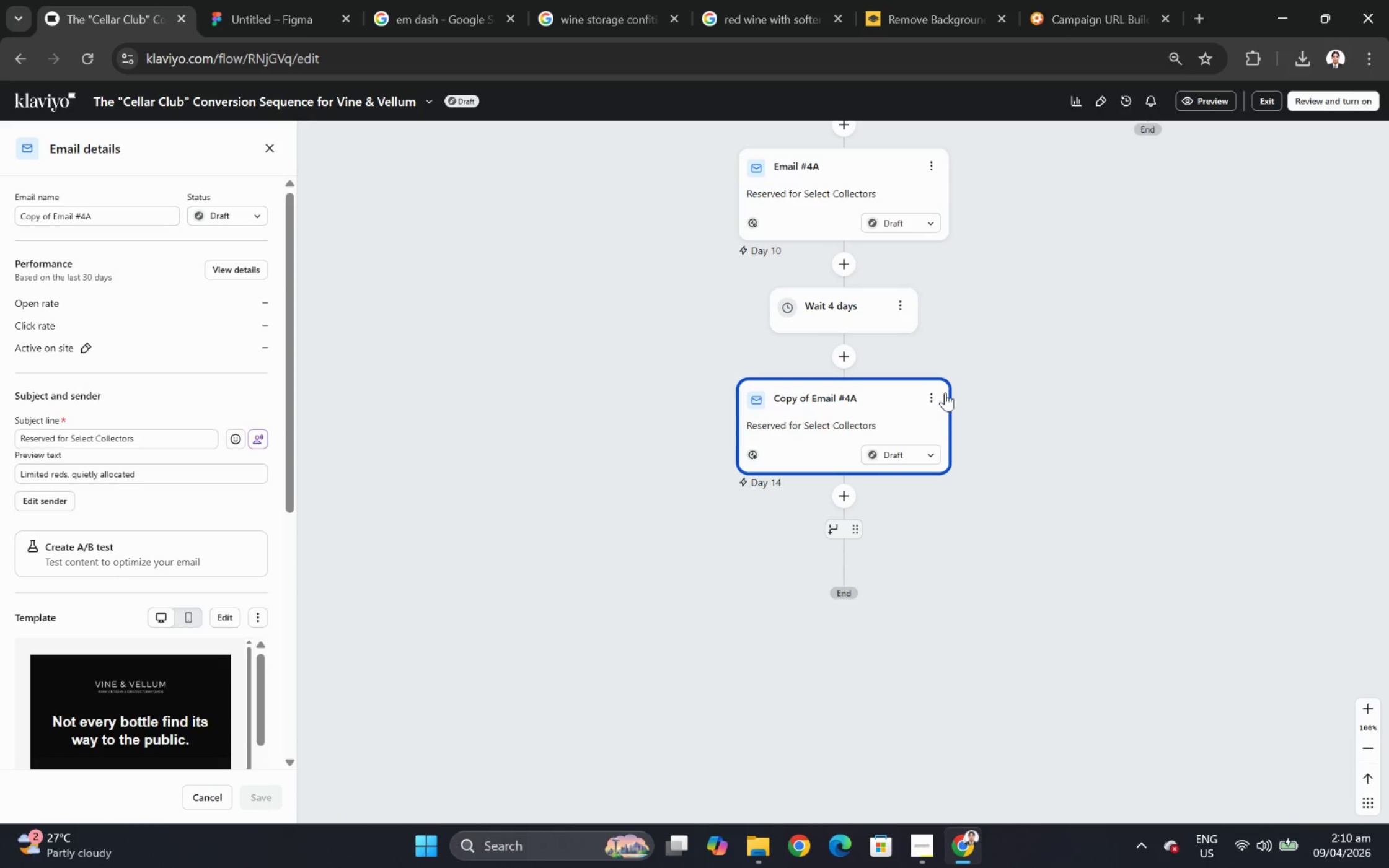 
left_click([938, 389])
 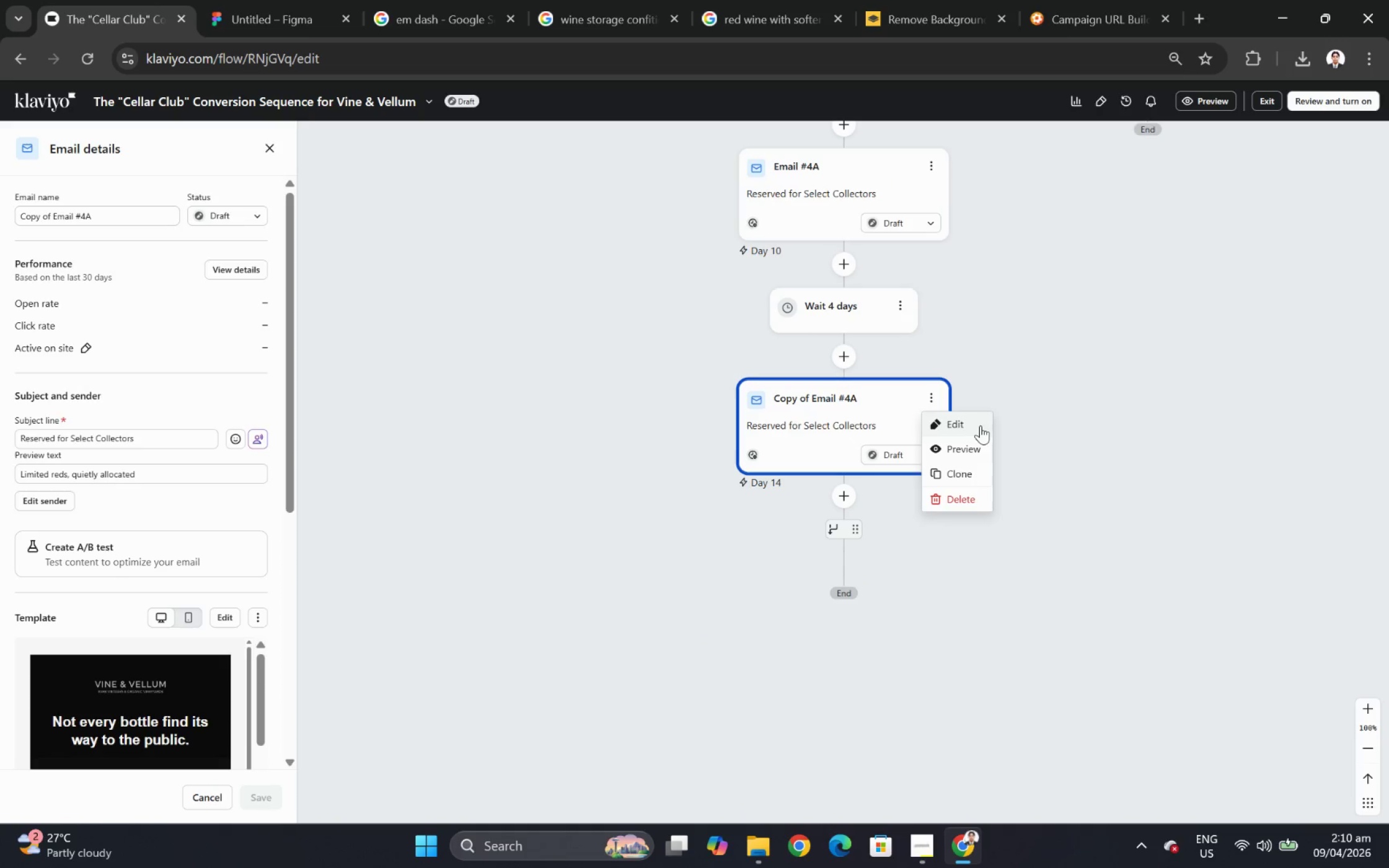 
left_click([982, 428])
 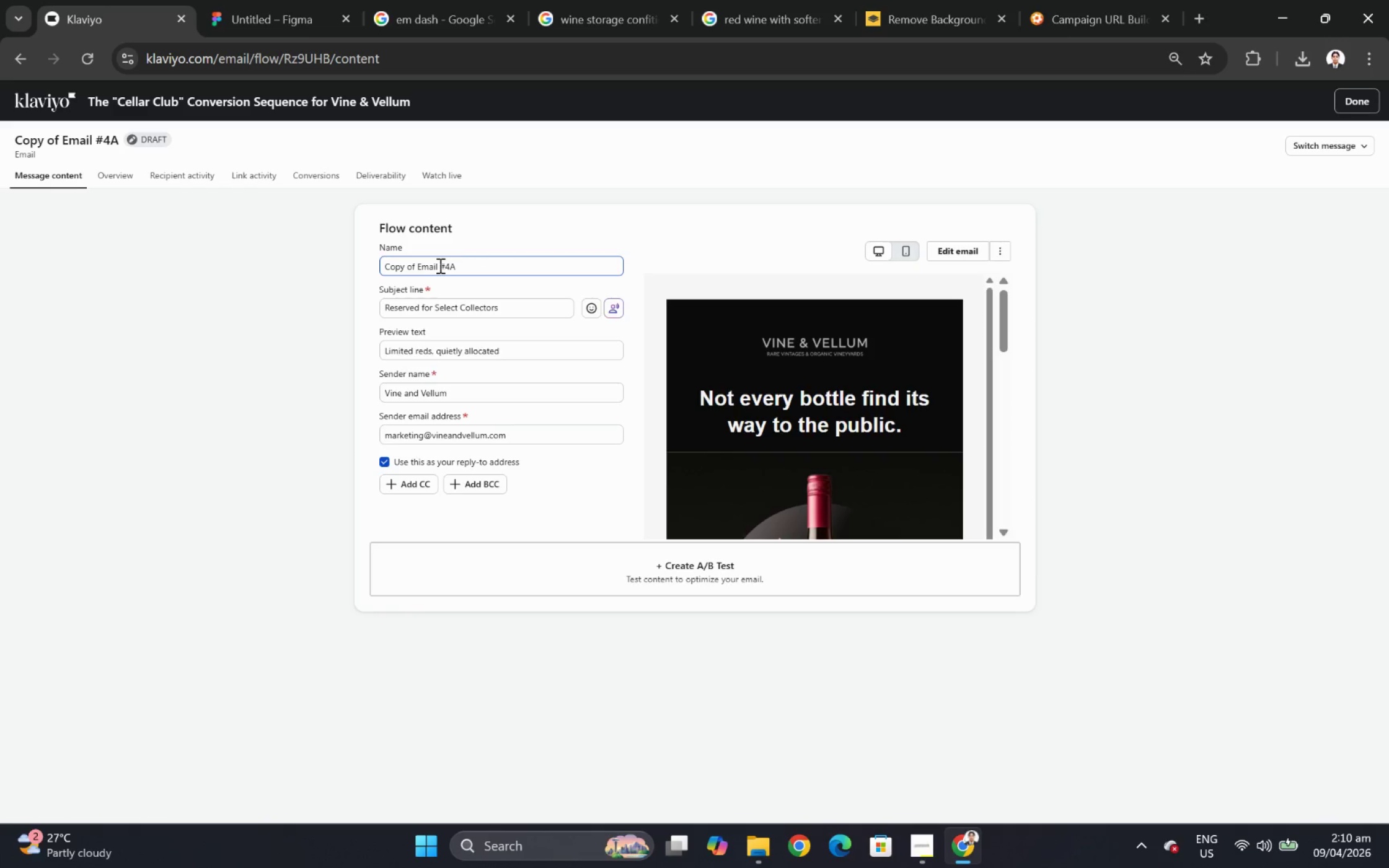 
left_click_drag(start_coordinate=[417, 265], to_coordinate=[307, 259])
 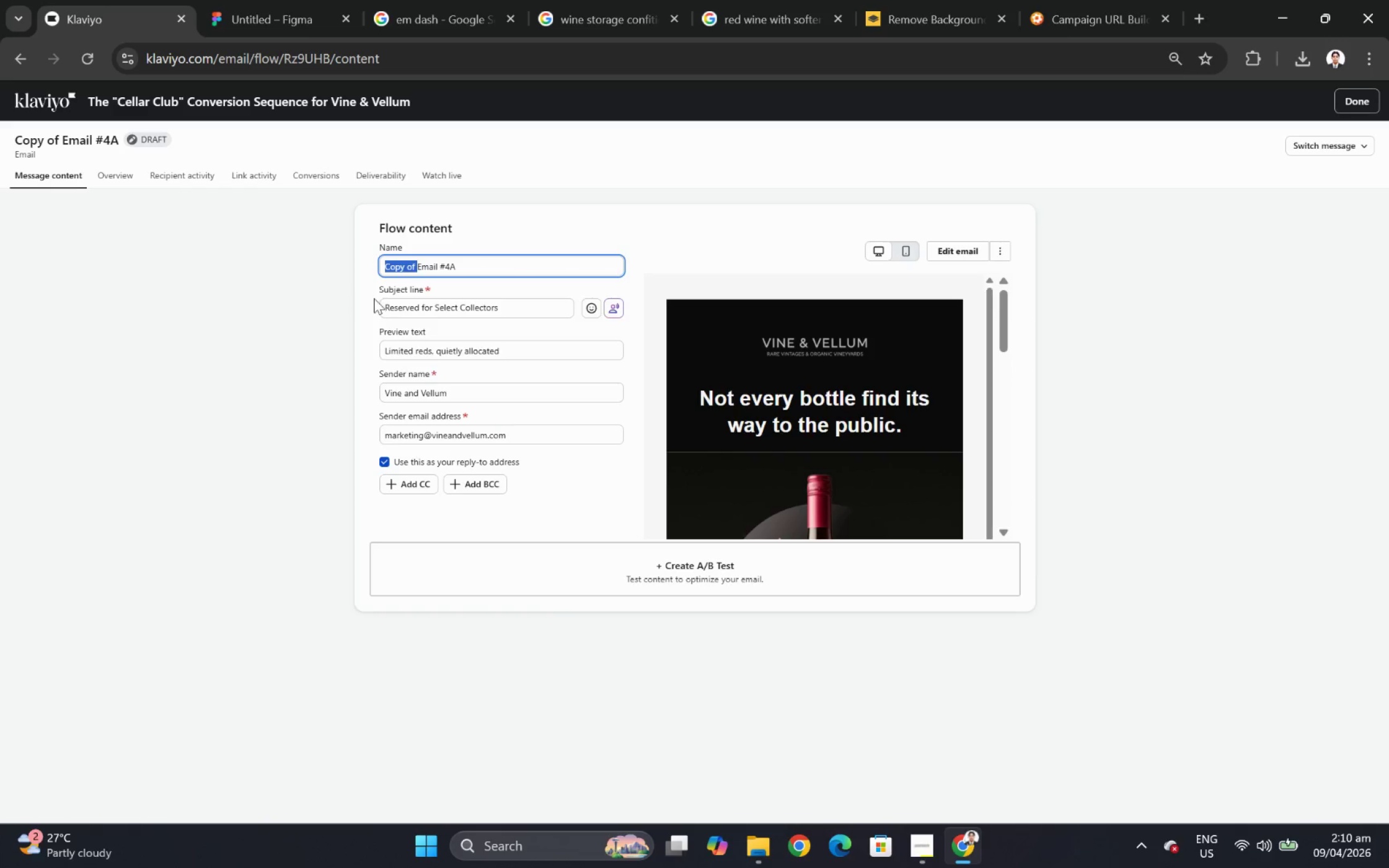 
key(Backspace)
 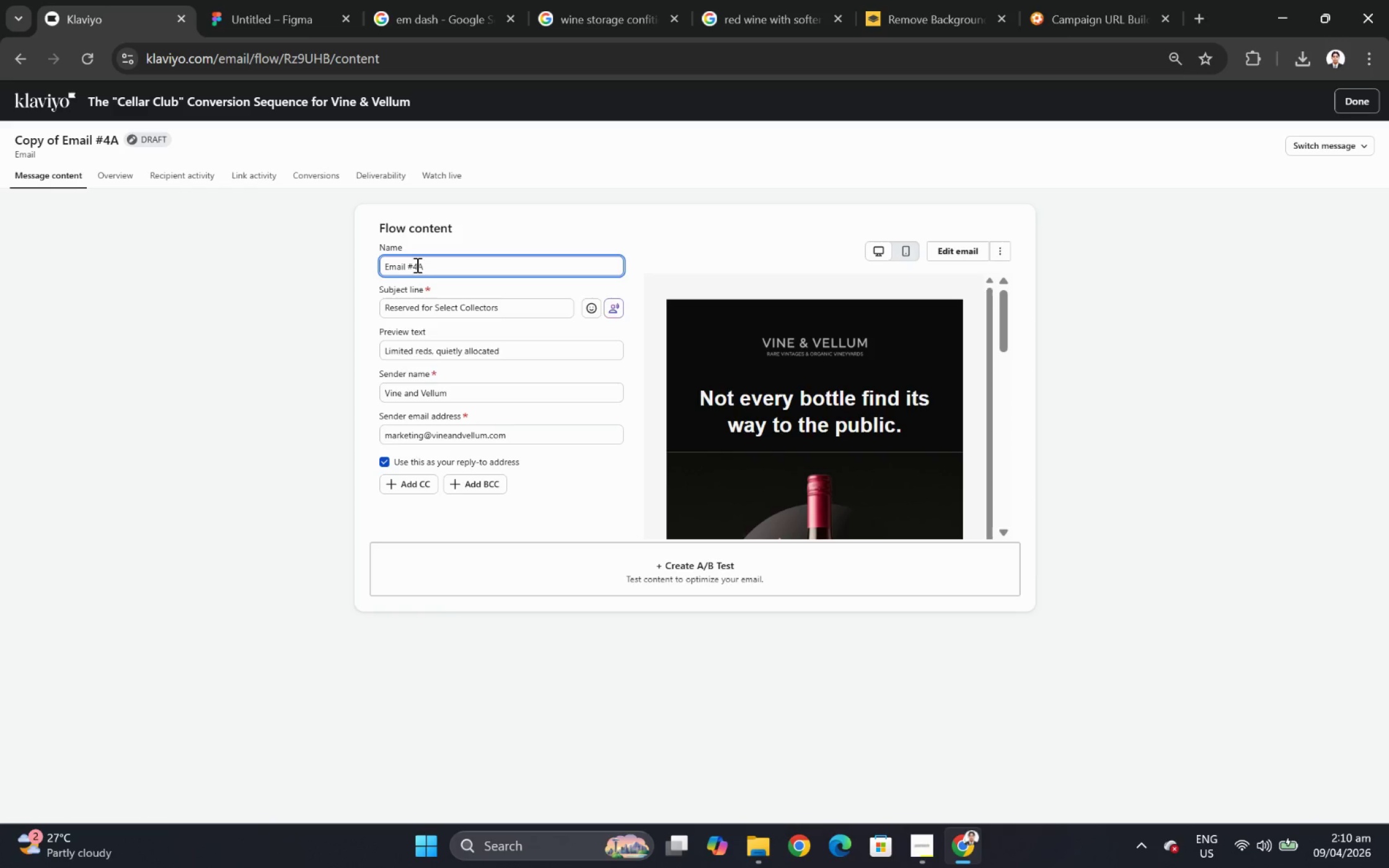 
left_click([418, 264])
 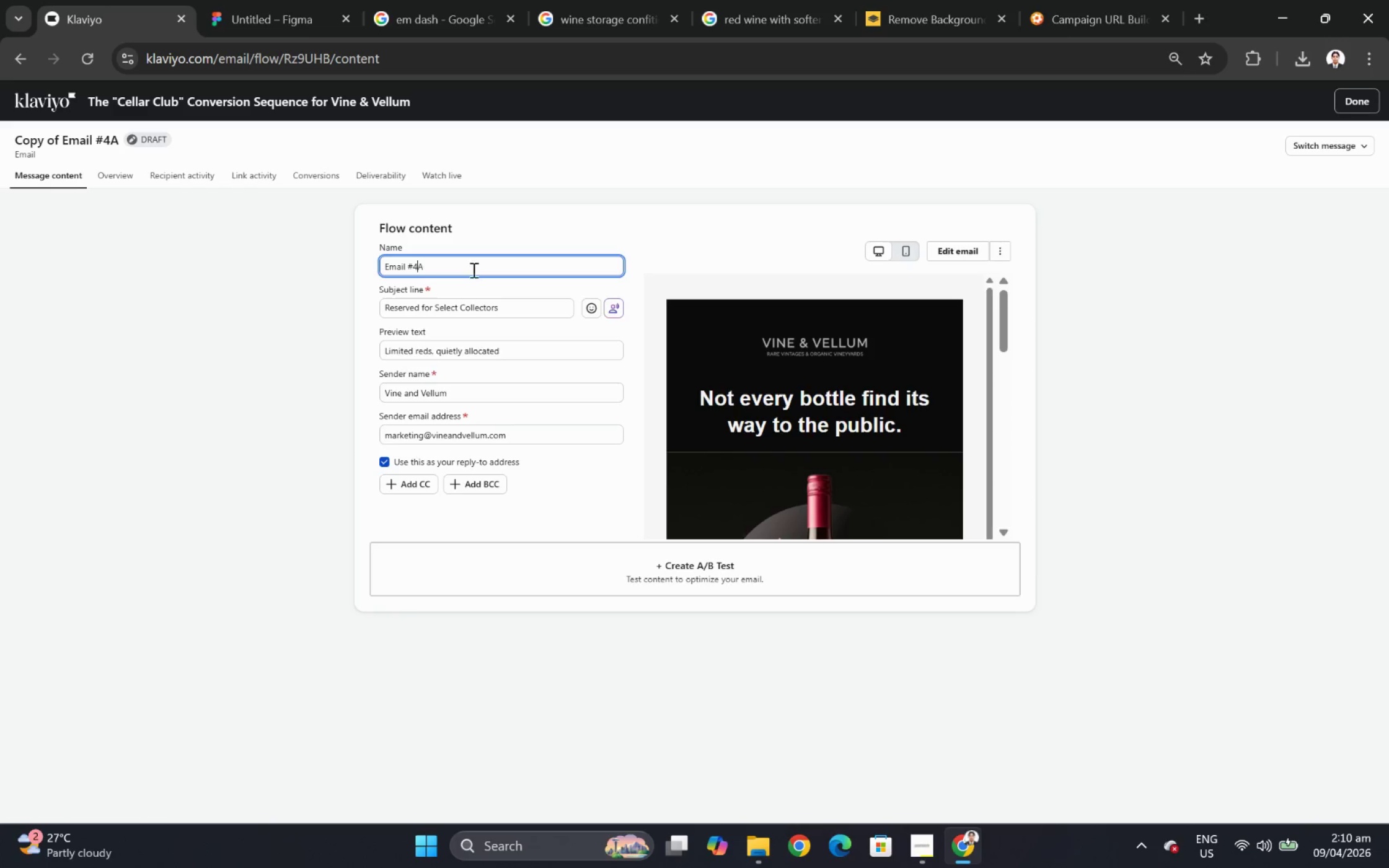 
key(Backspace)
 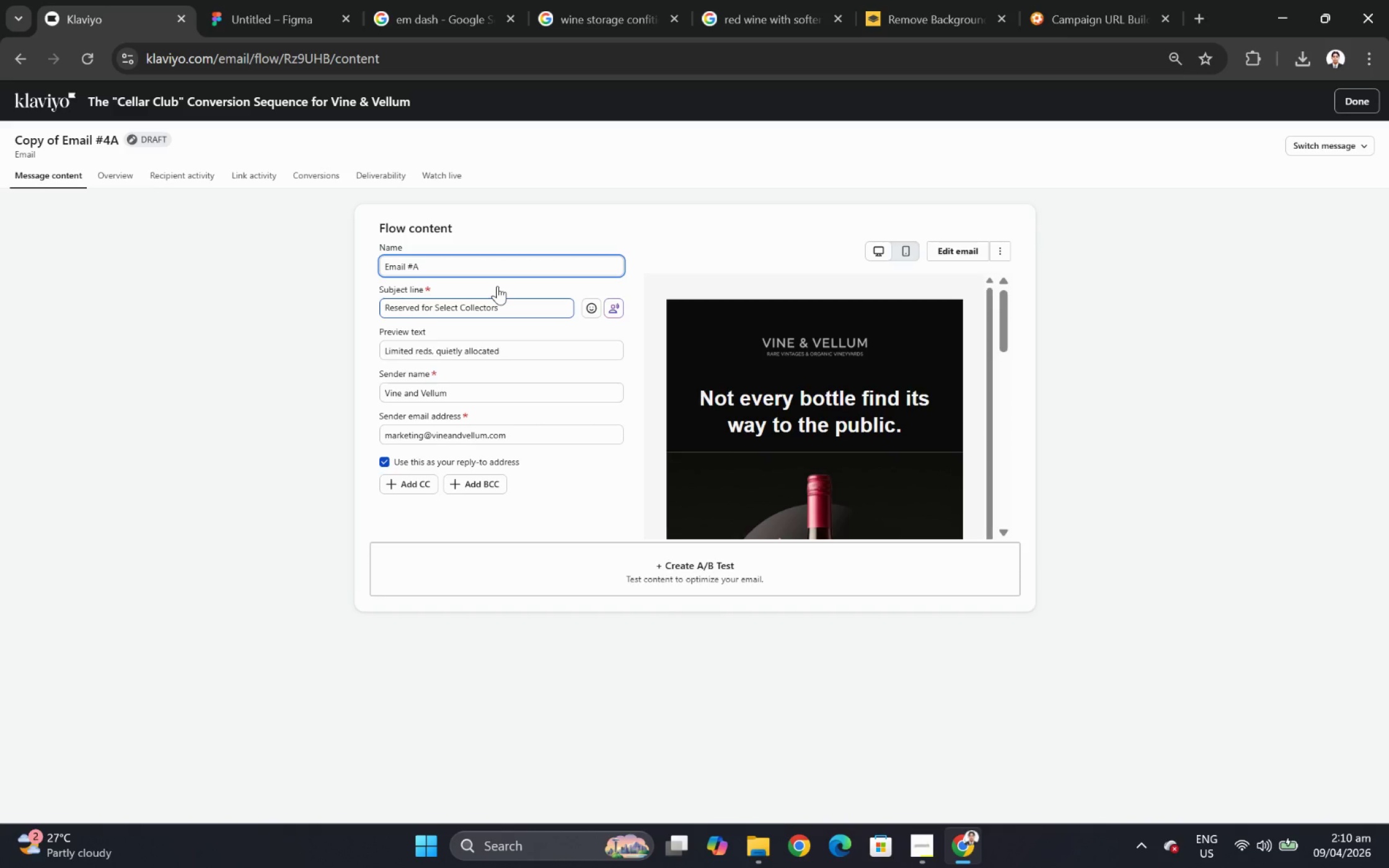 
key(5)
 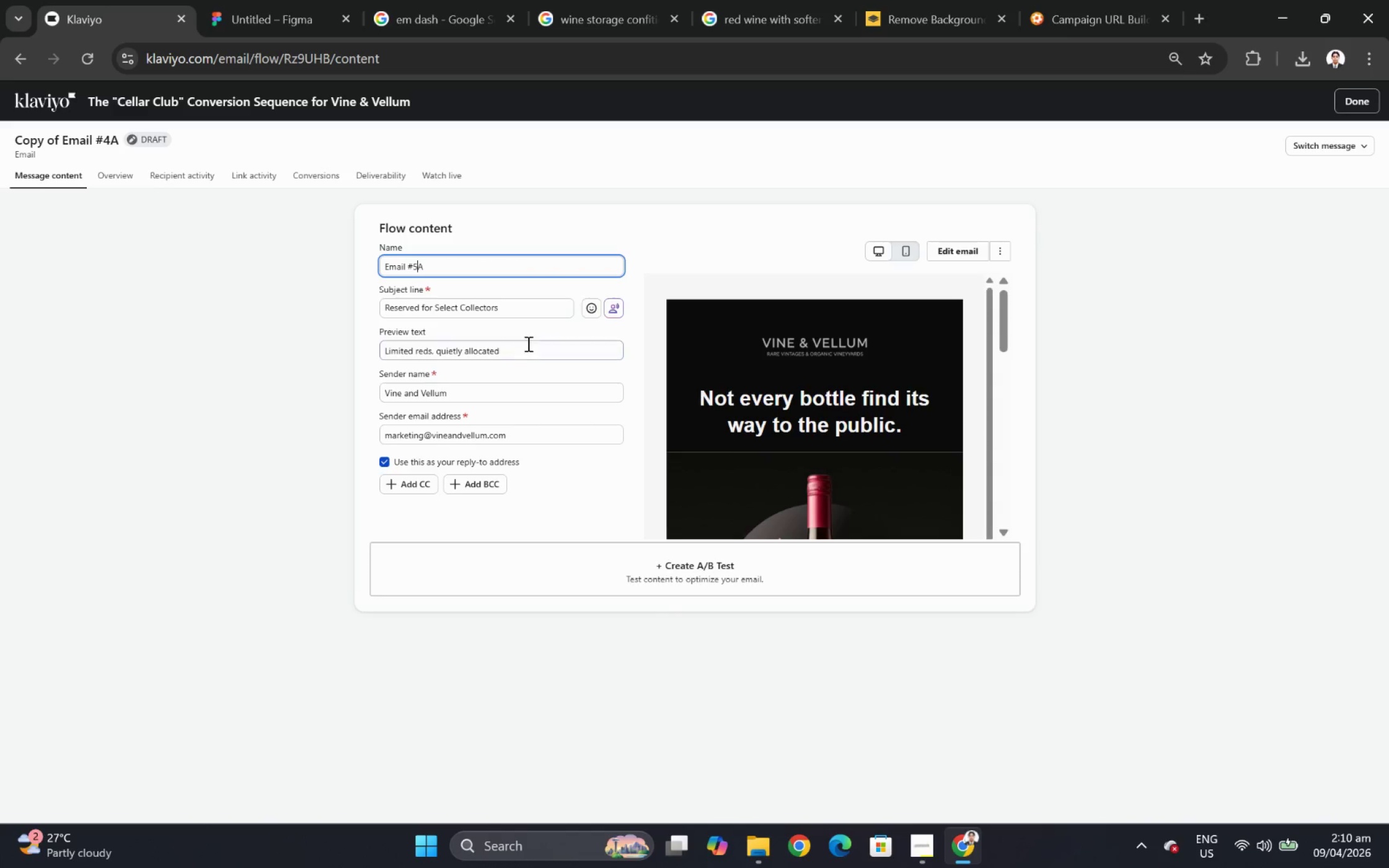 
left_click([531, 351])
 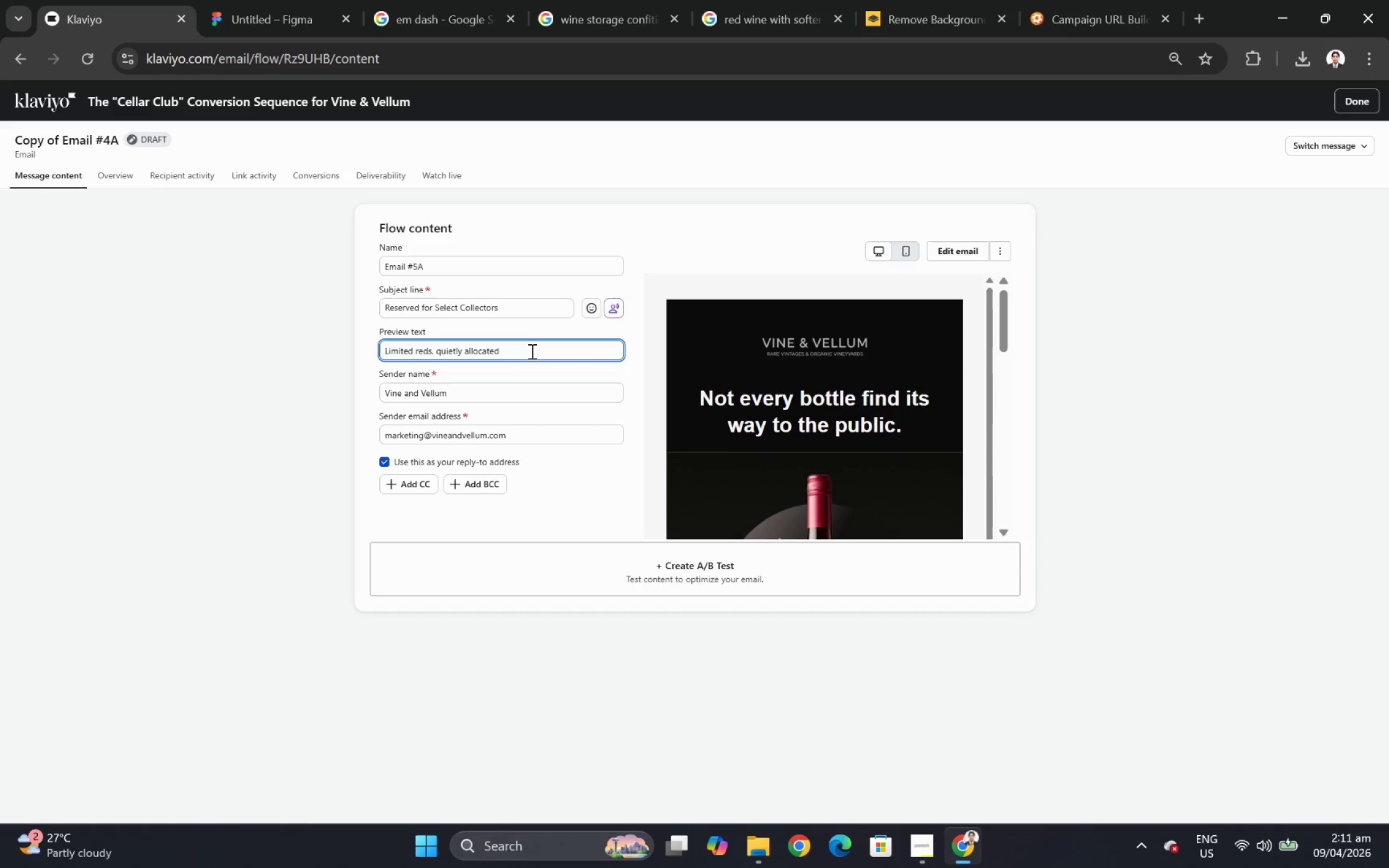 
wait(26.0)
 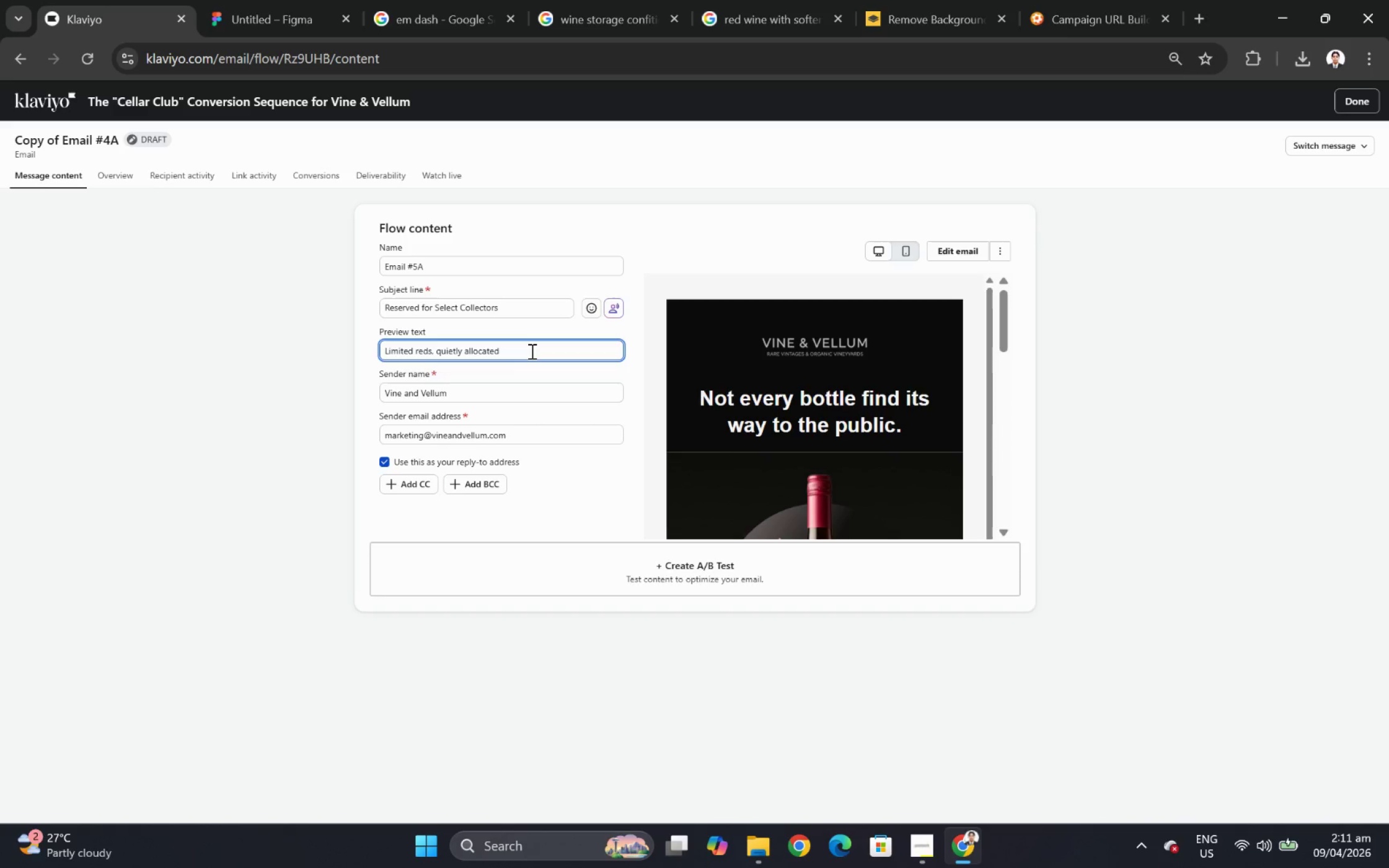 
double_click([518, 309])
 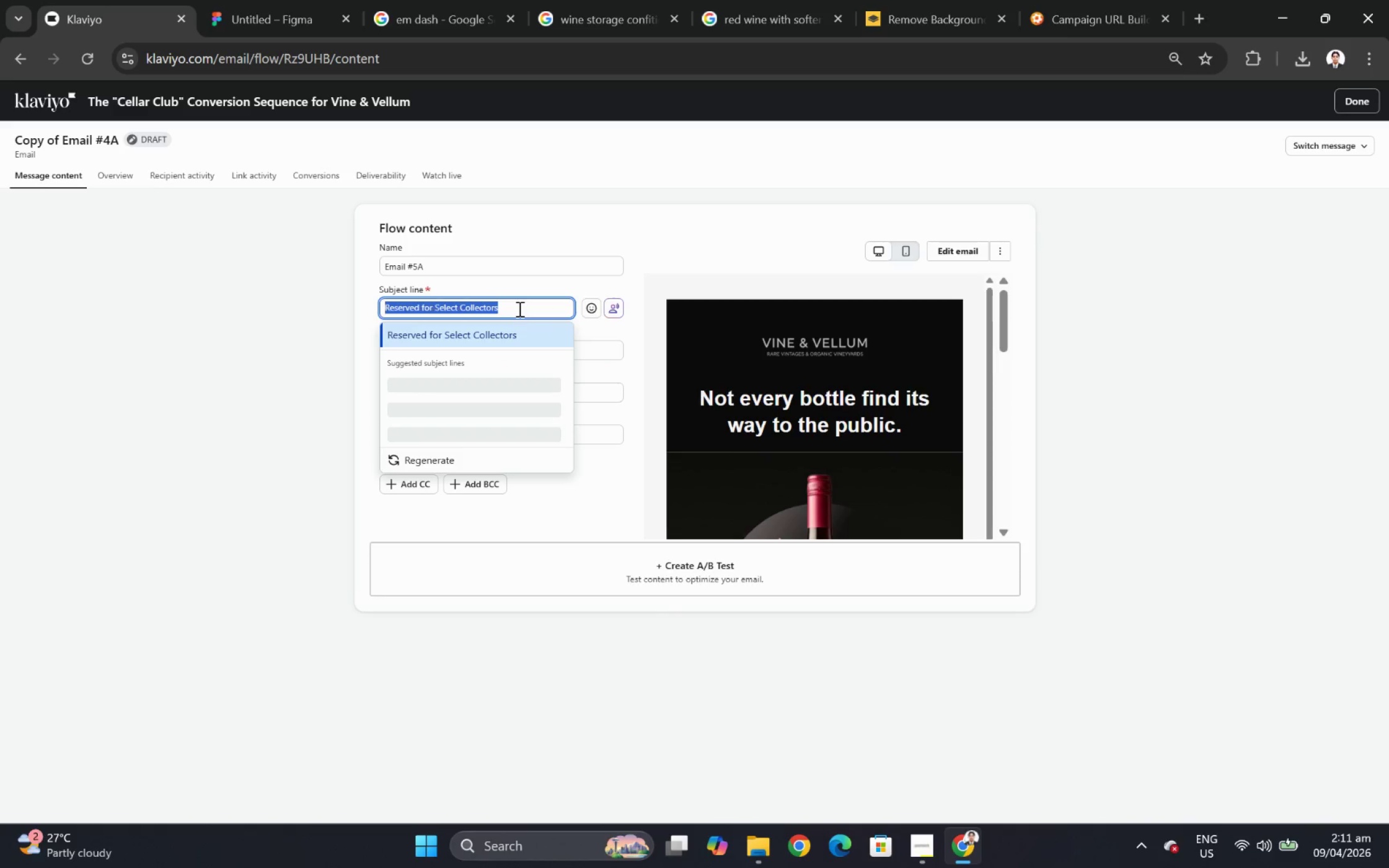 
triple_click([518, 309])
 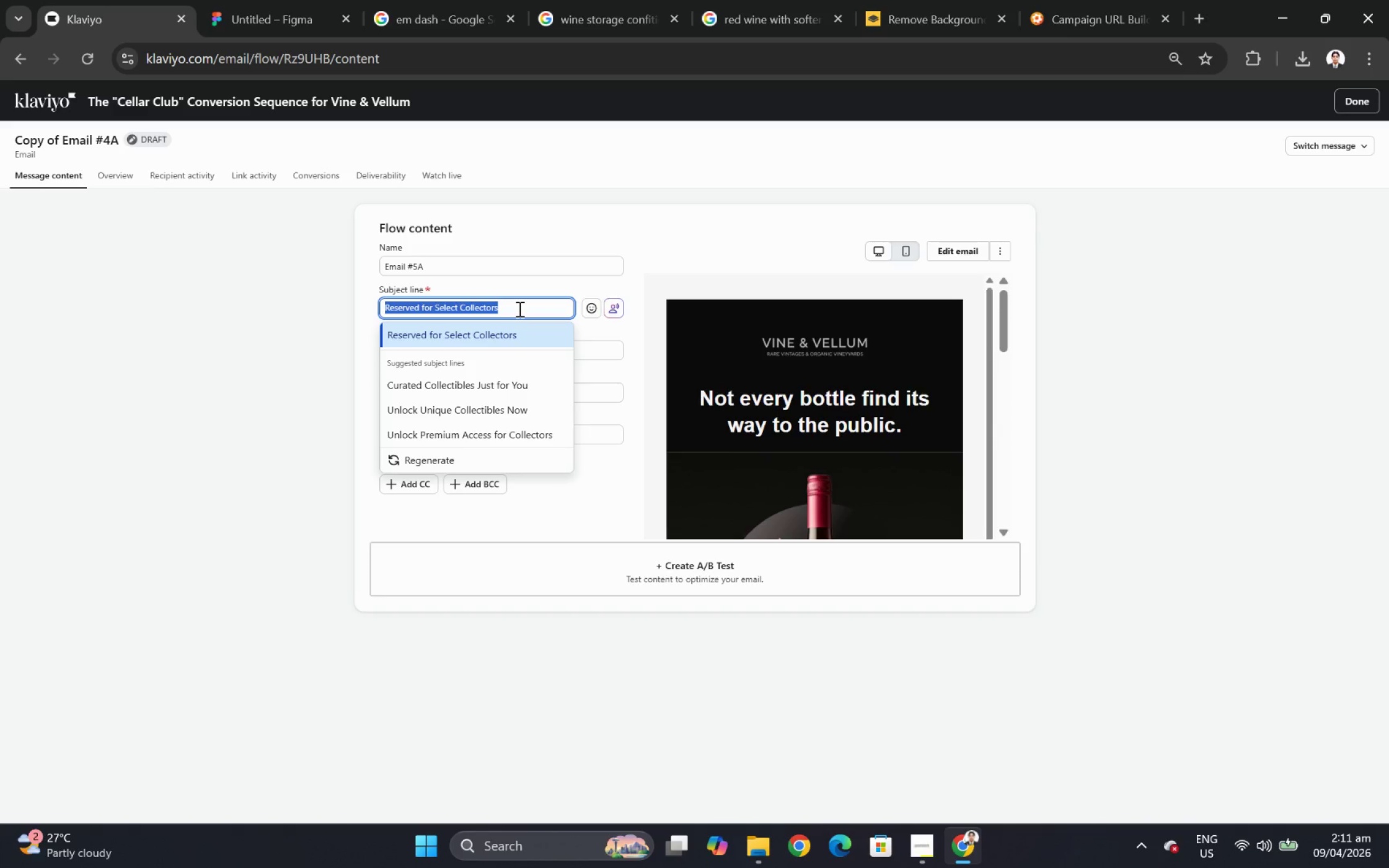 
wait(25.75)
 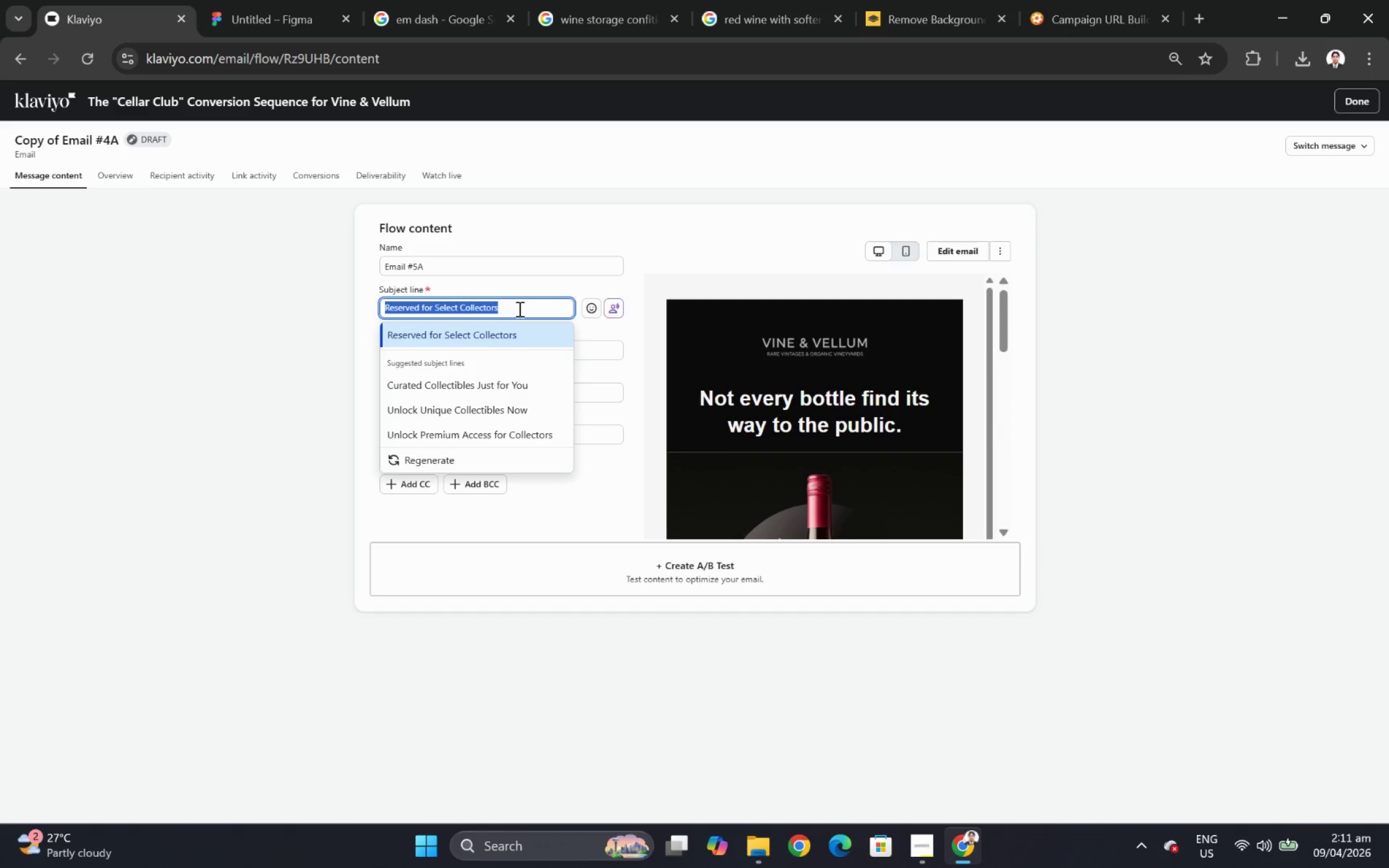 
type(Your Place in the ce,,a)
key(Backspace)
key(Backspace)
key(Backspace)
key(Backspace)
key(Backspace)
type(Ce)
 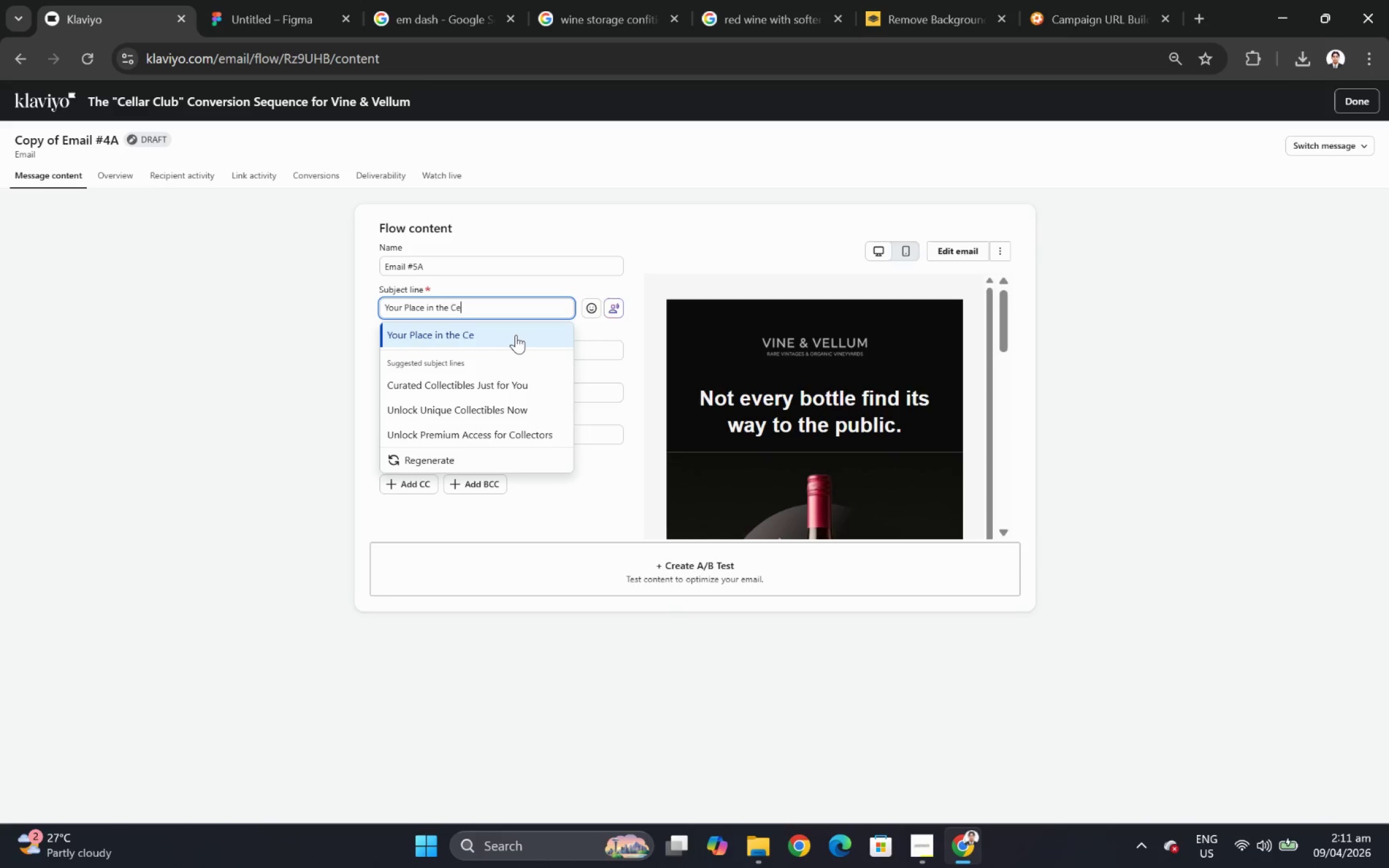 
hold_key(key=Backspace, duration=0.47)
 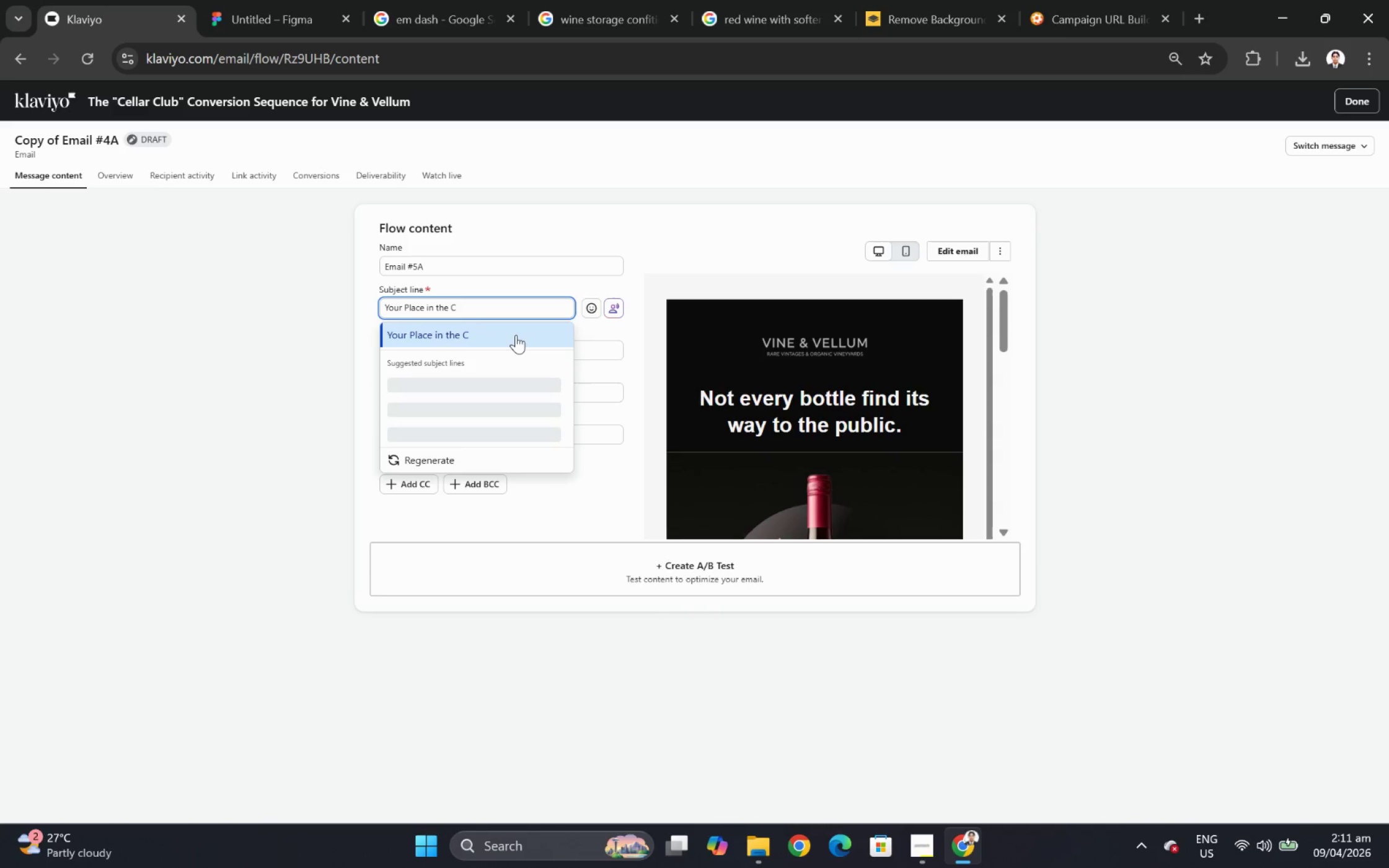 
type(ellar Club)
 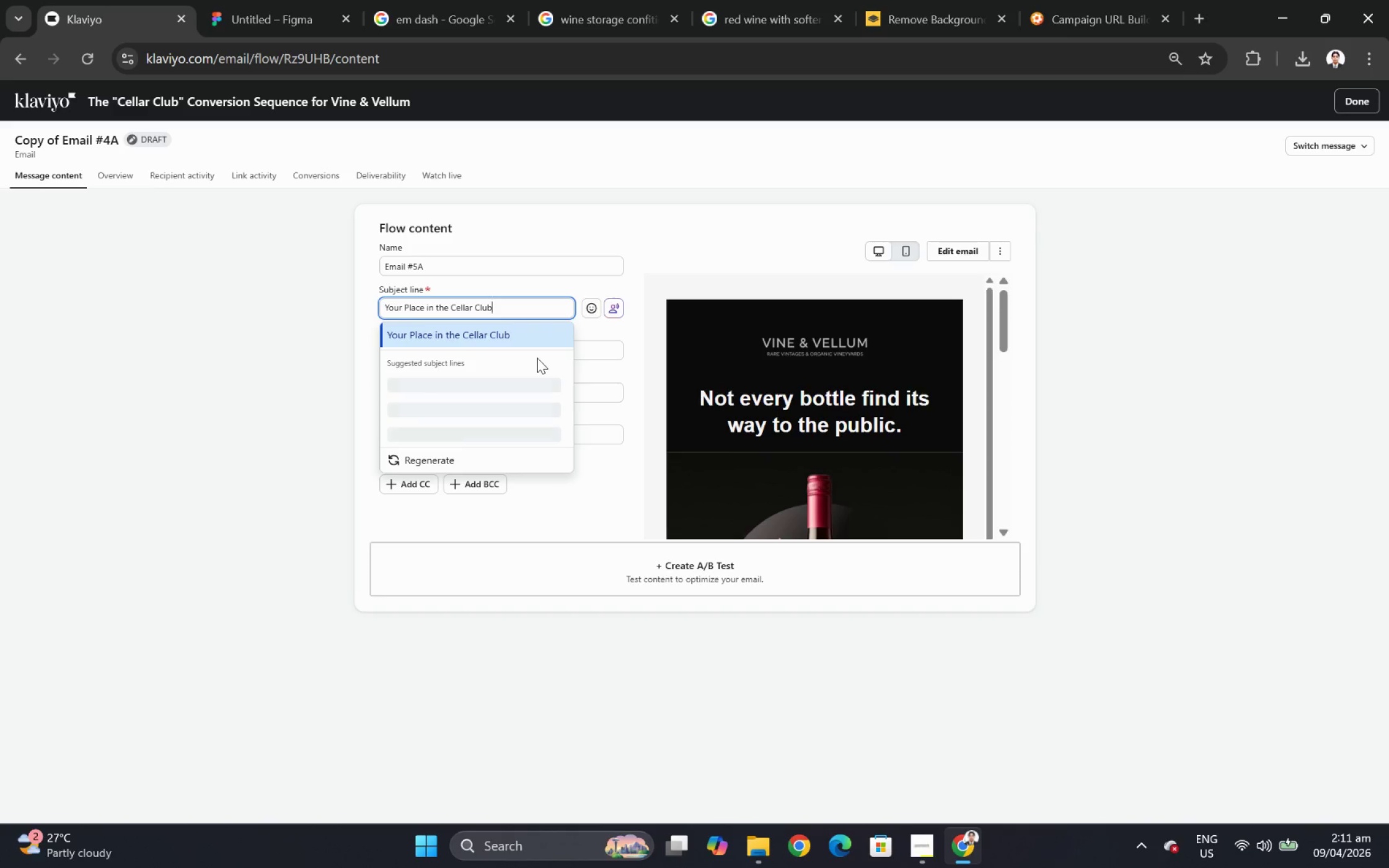 
mouse_move([536, 358])
 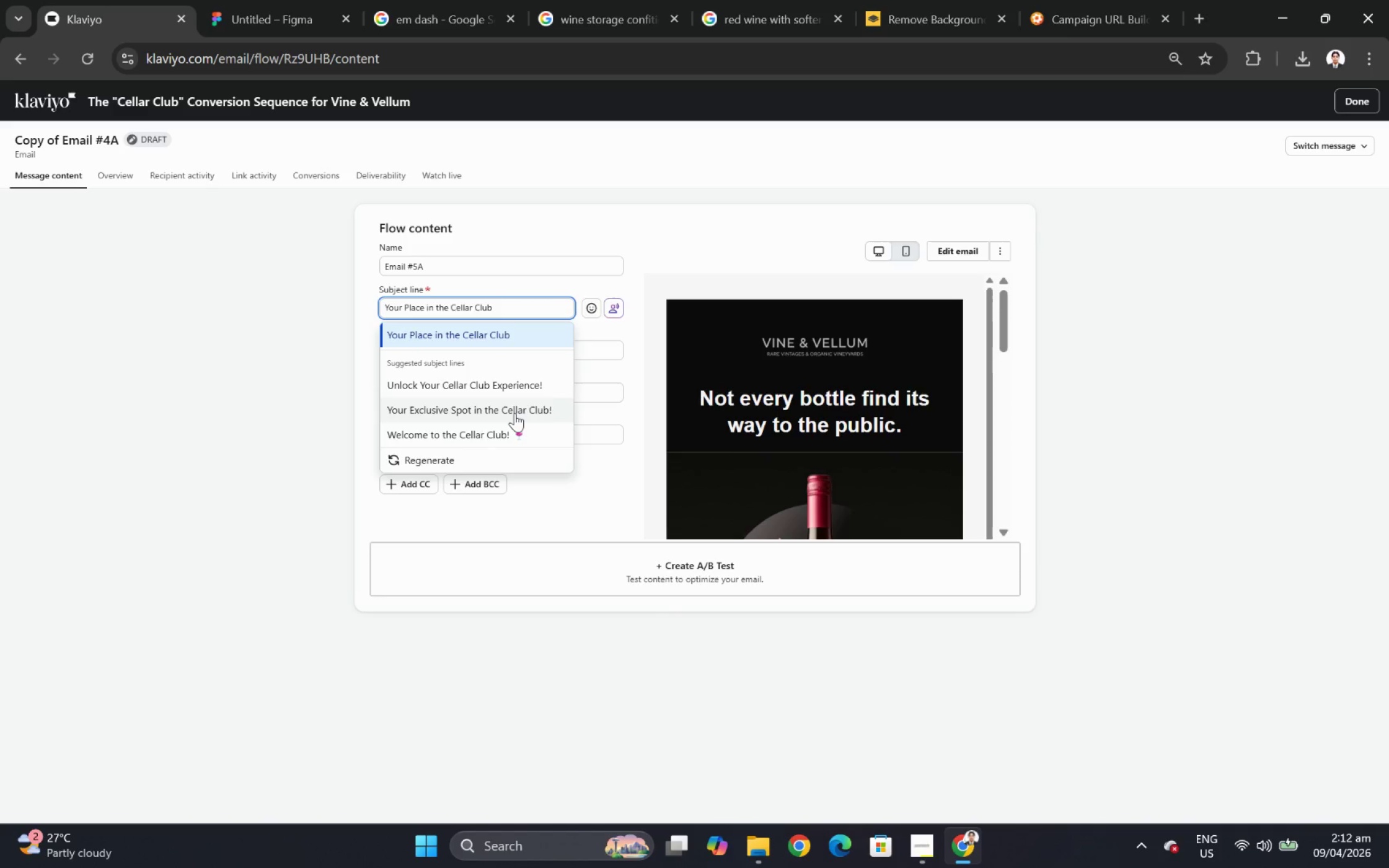 
left_click([514, 413])
 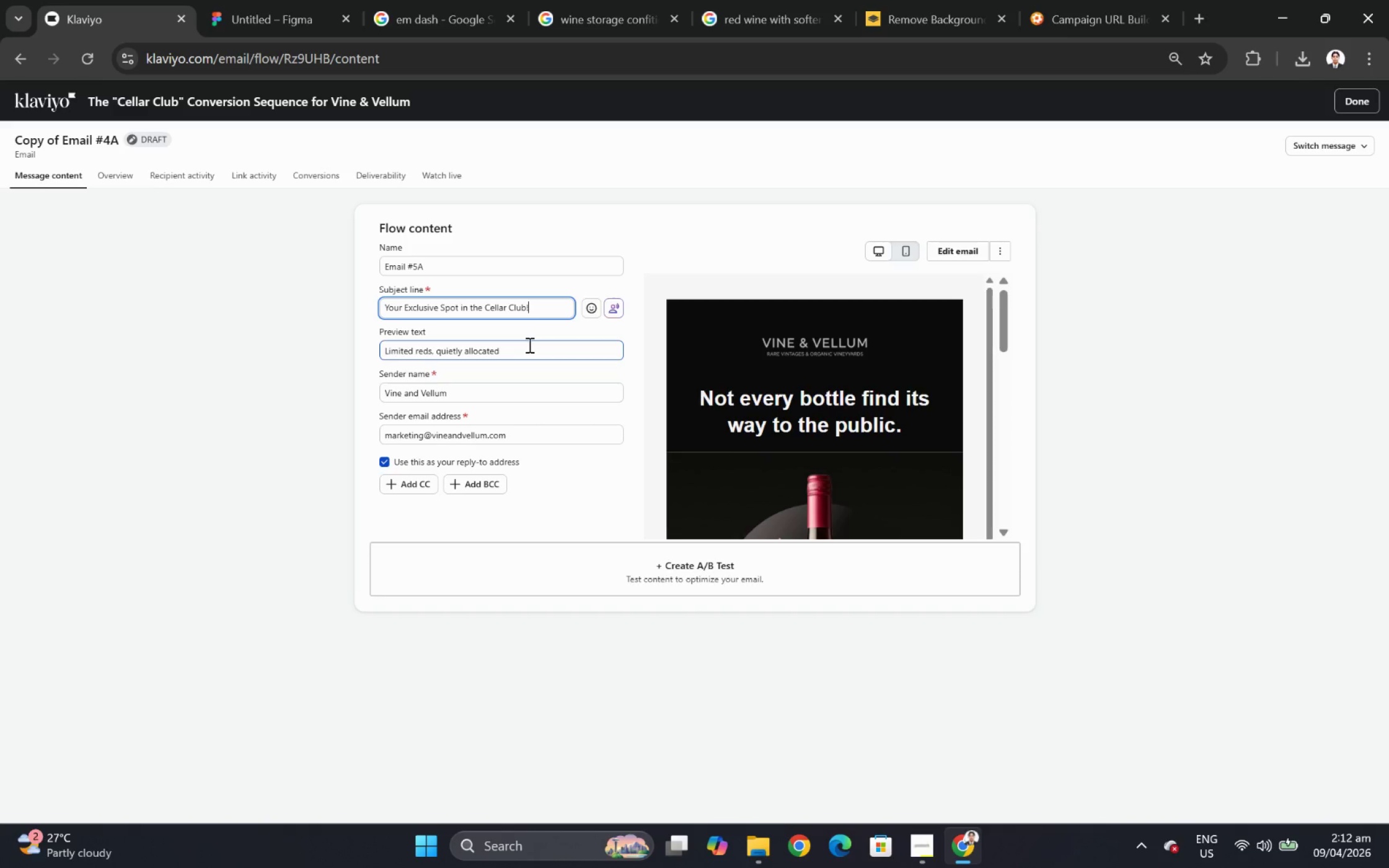 
key(Backspace)
 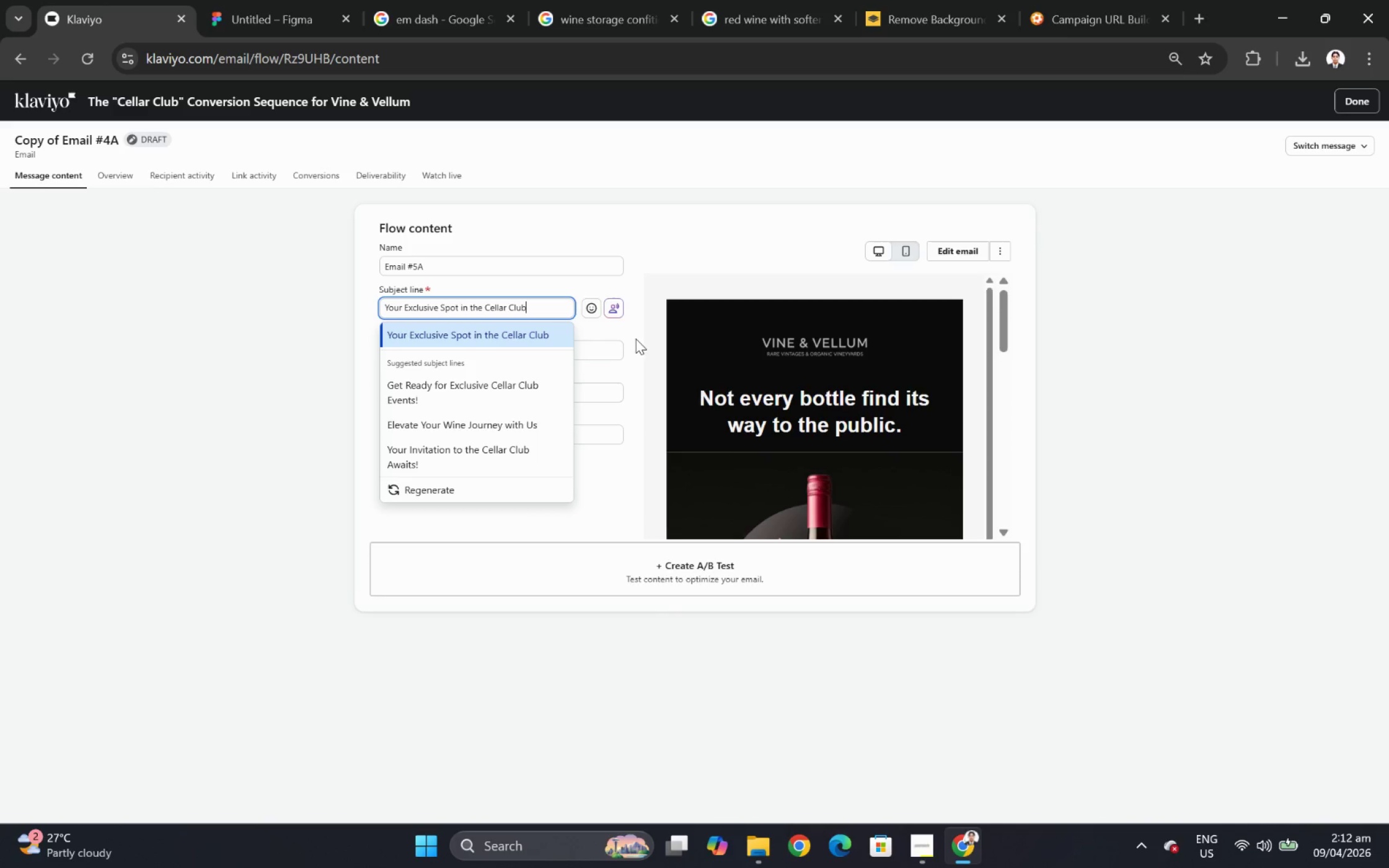 
wait(7.12)
 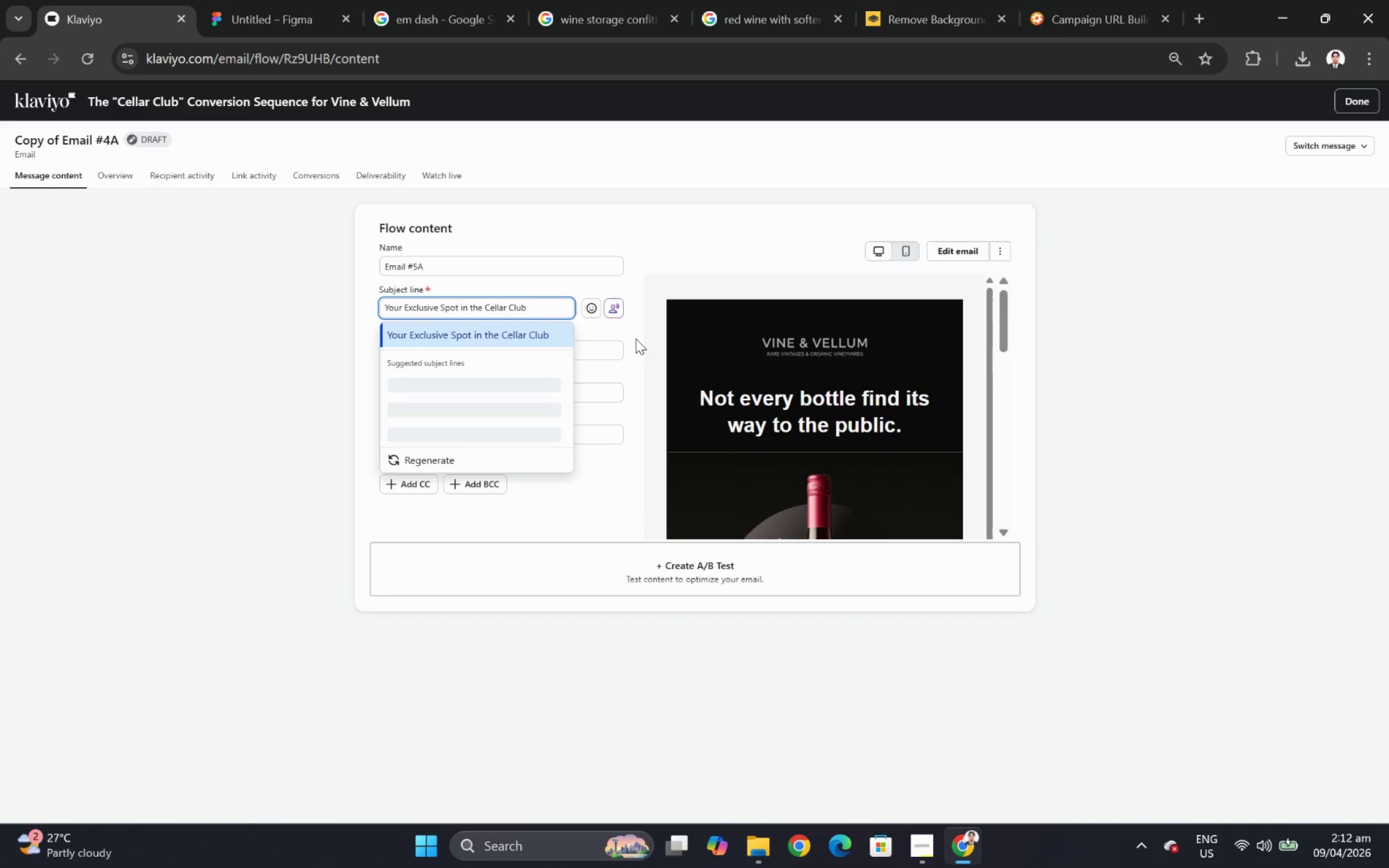 
left_click([635, 338])
 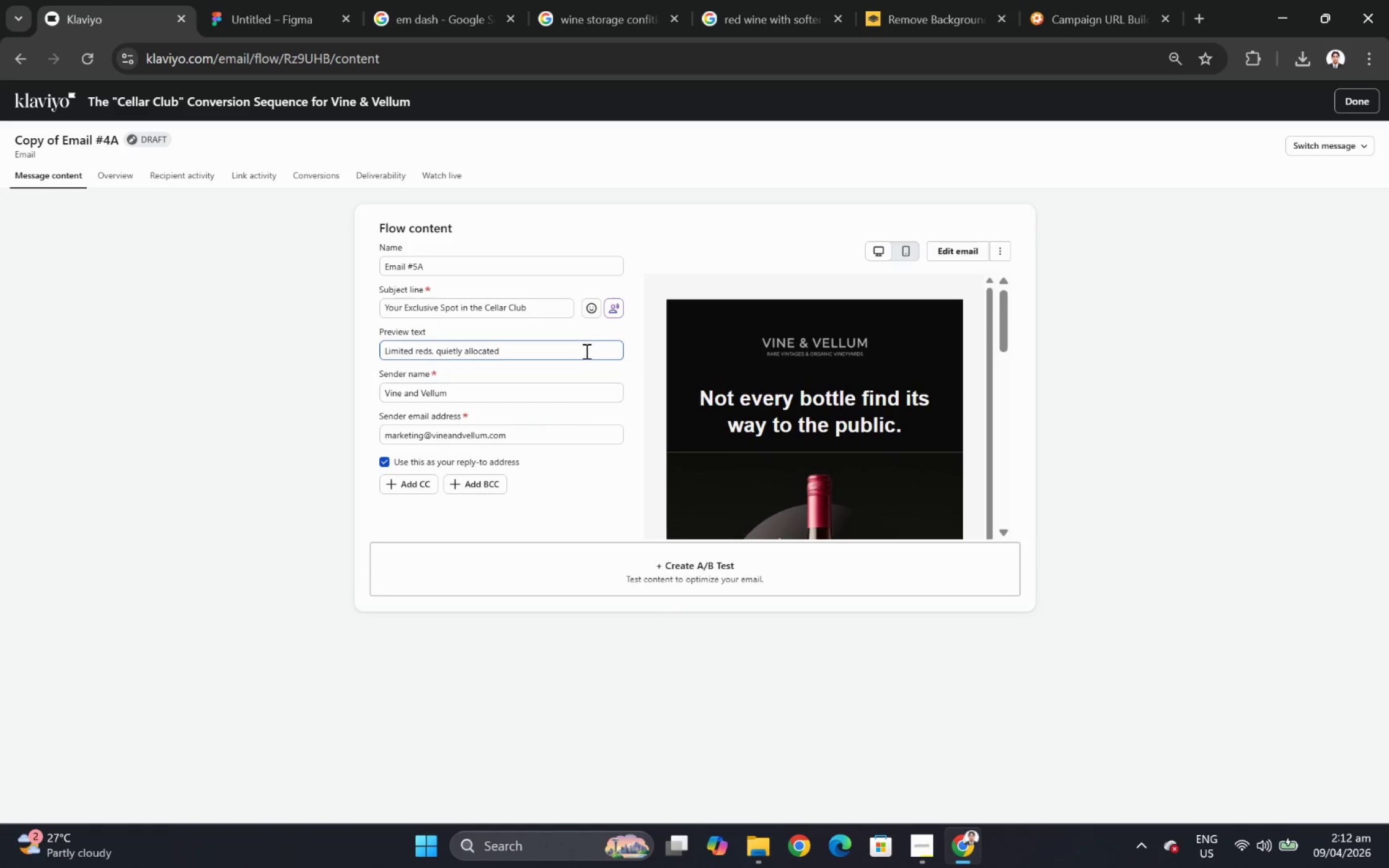 
double_click([585, 351])
 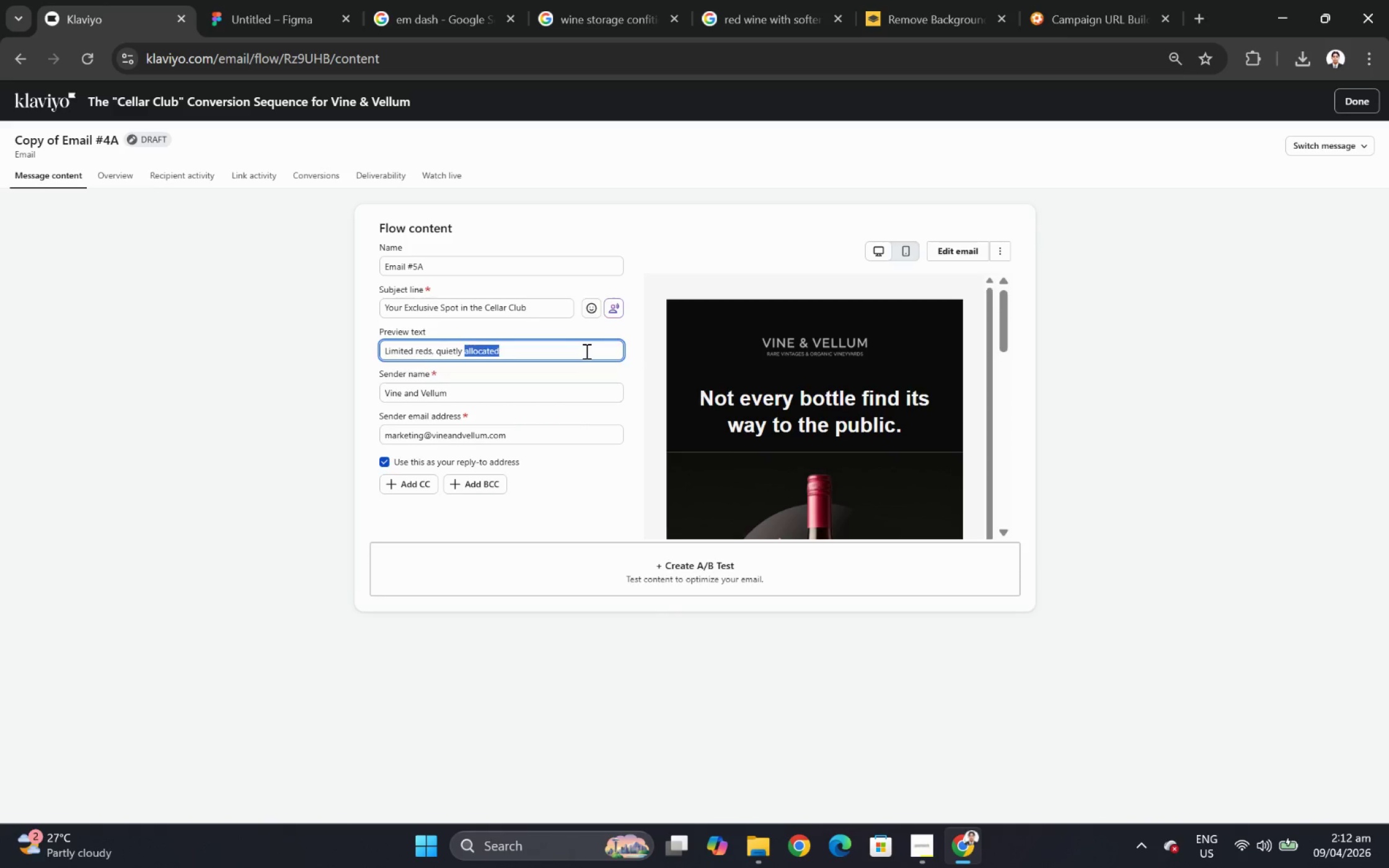 
triple_click([585, 351])
 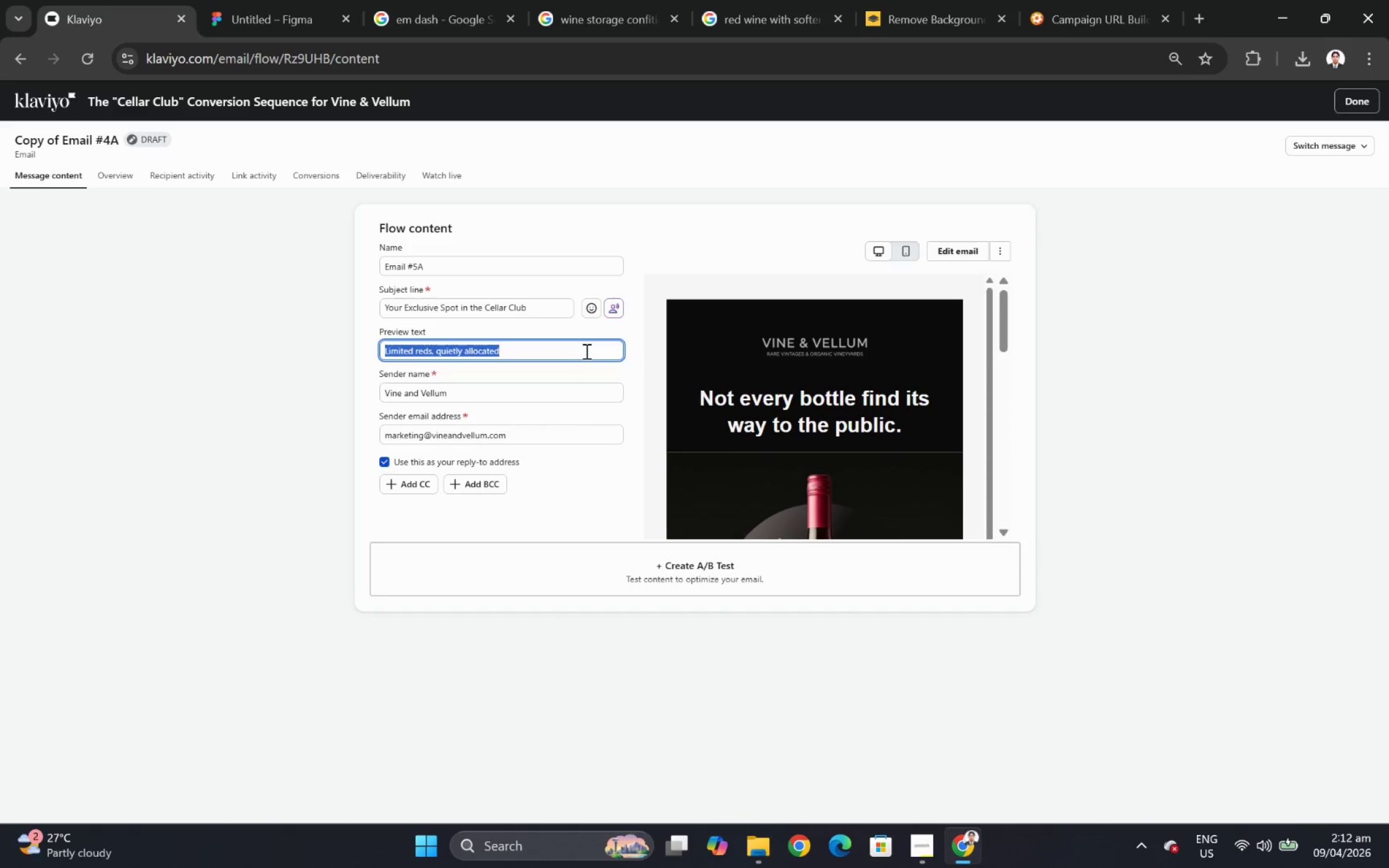 
wait(6.42)
 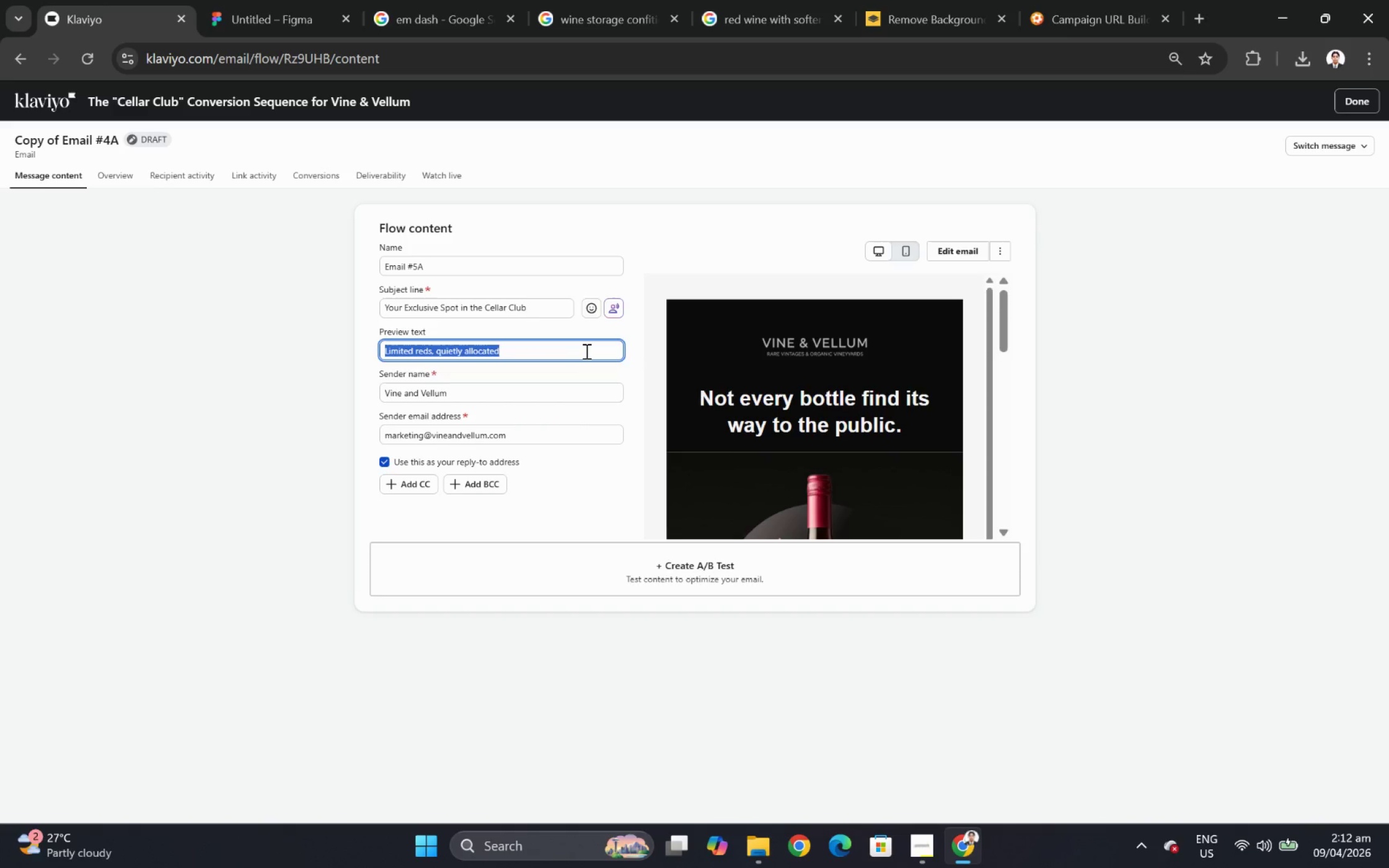 
type(A more refined way to collecty)
key(Backspace)
 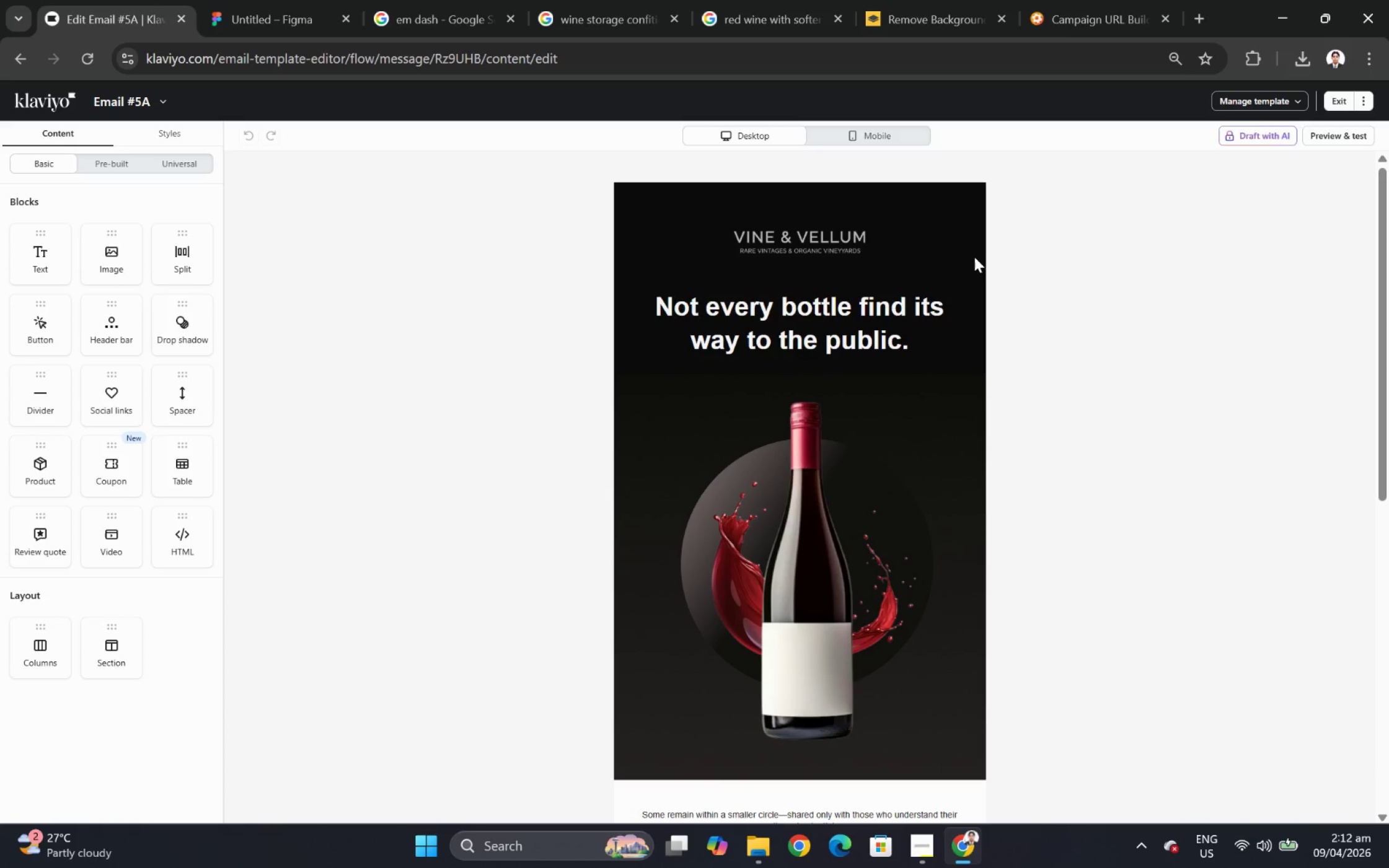 
wait(21.39)
 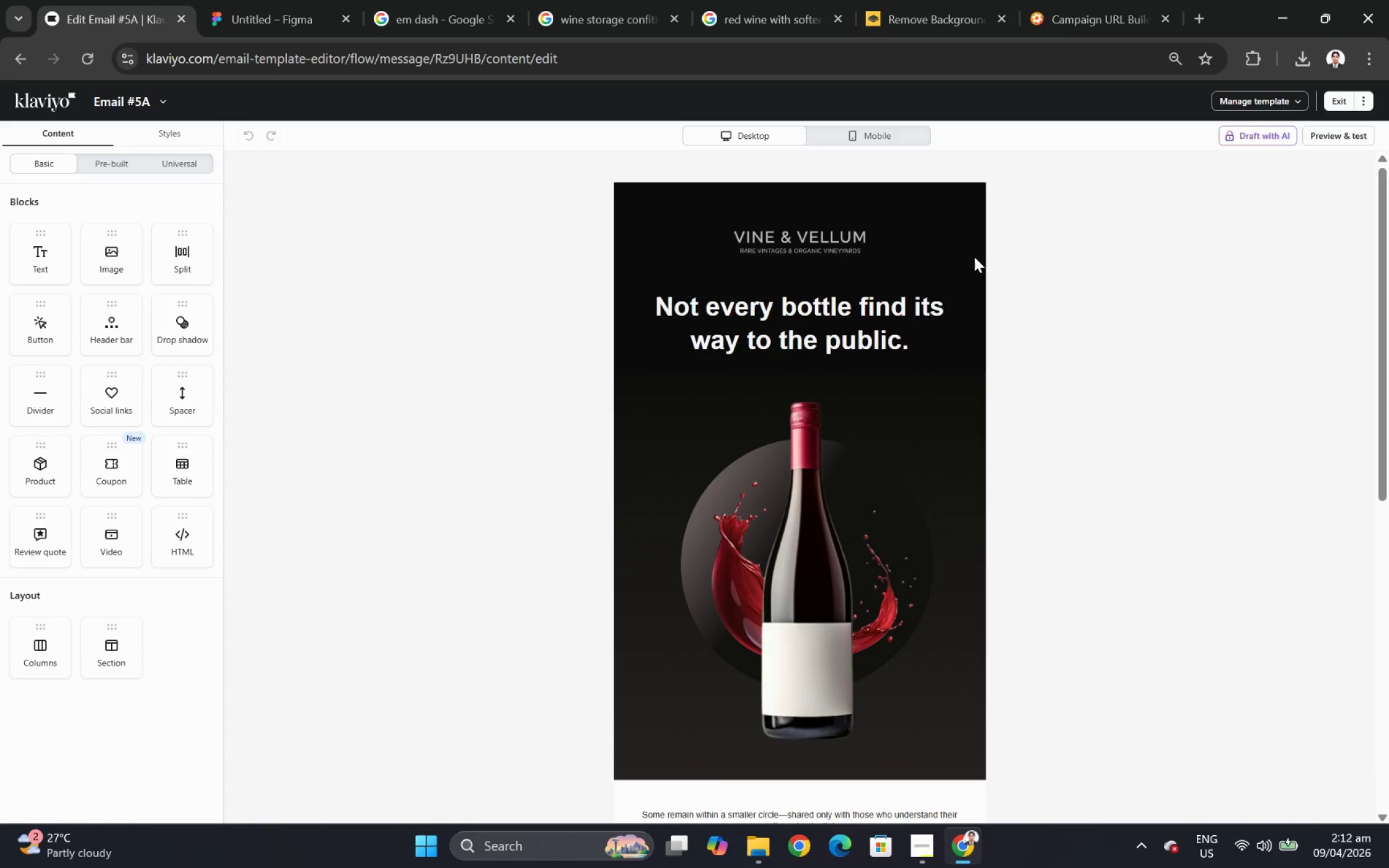 
scroll: coordinate [971, 262], scroll_direction: down, amount: 3.0
 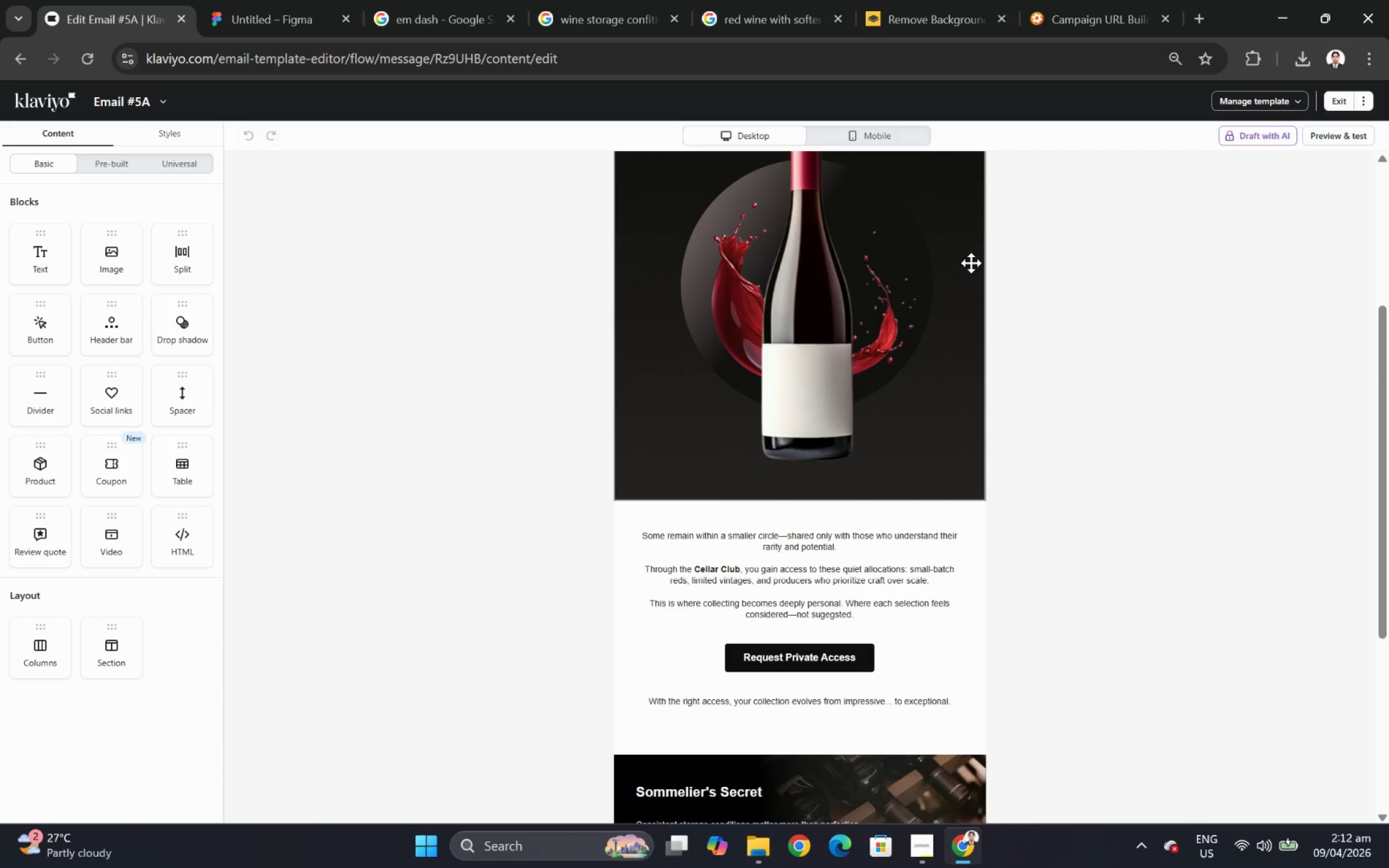 
scroll: coordinate [971, 263], scroll_direction: up, amount: 3.0
 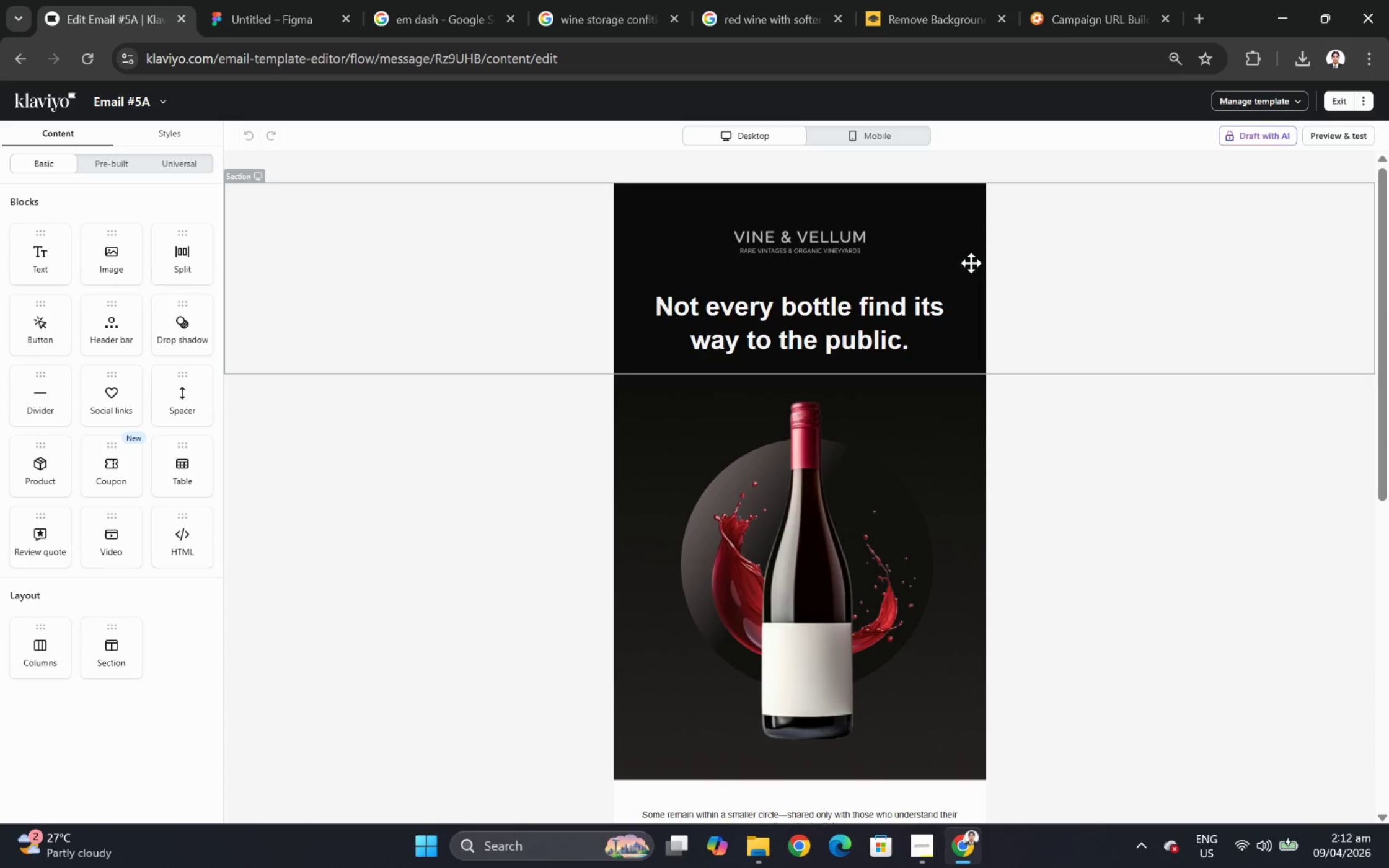 
scroll: coordinate [971, 263], scroll_direction: down, amount: 4.0
 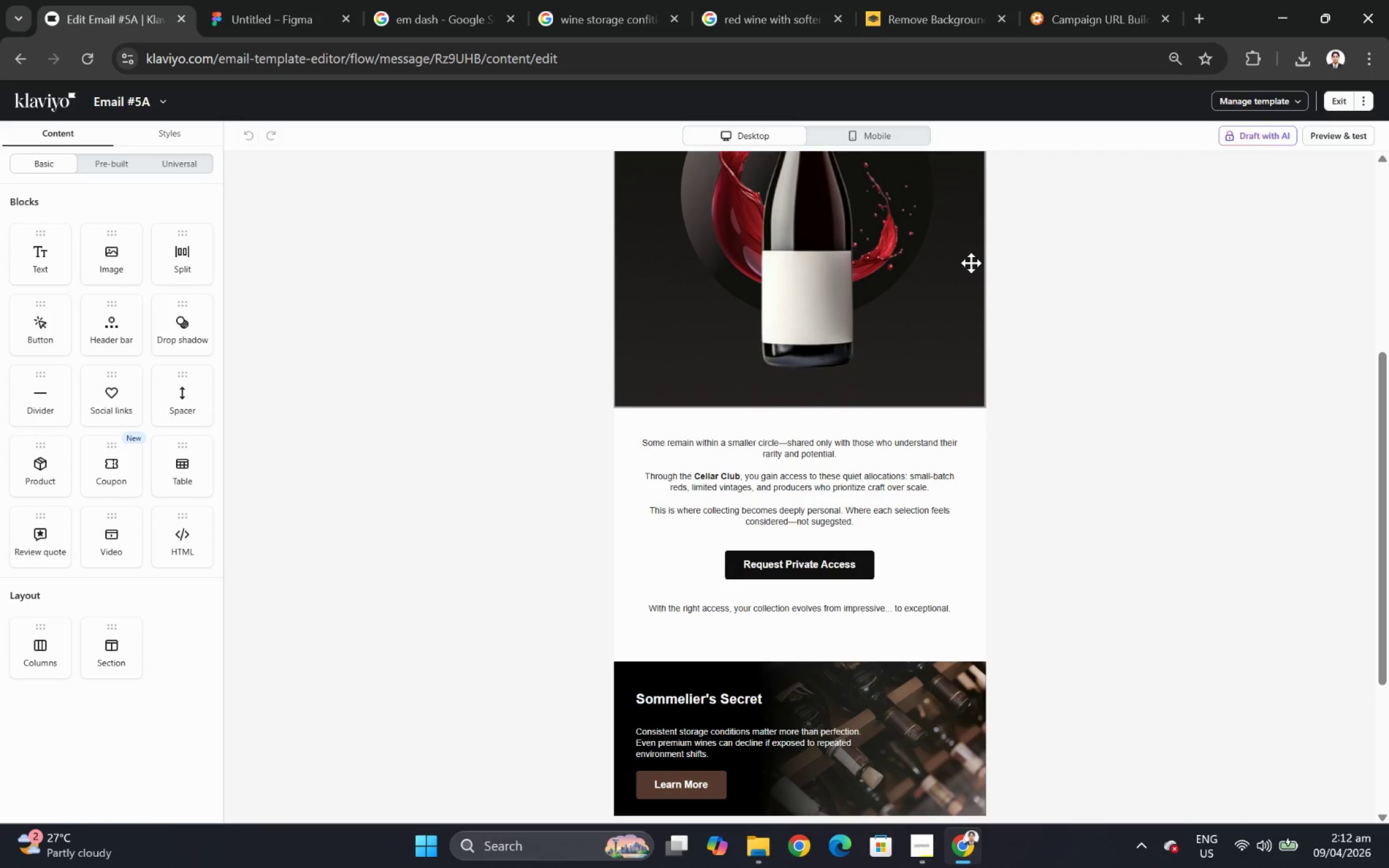 
scroll: coordinate [971, 263], scroll_direction: up, amount: 2.0
 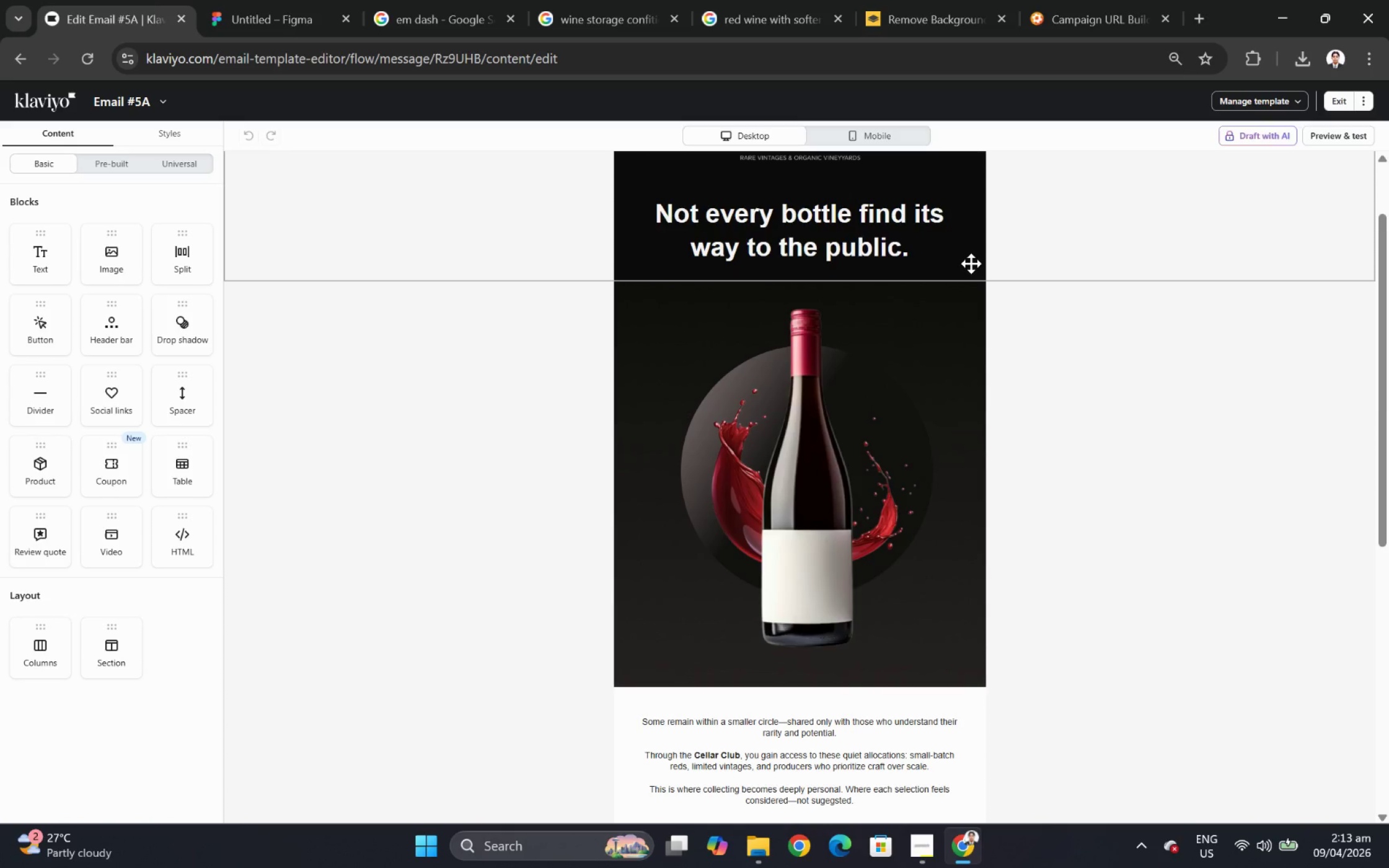 
wait(24.38)
 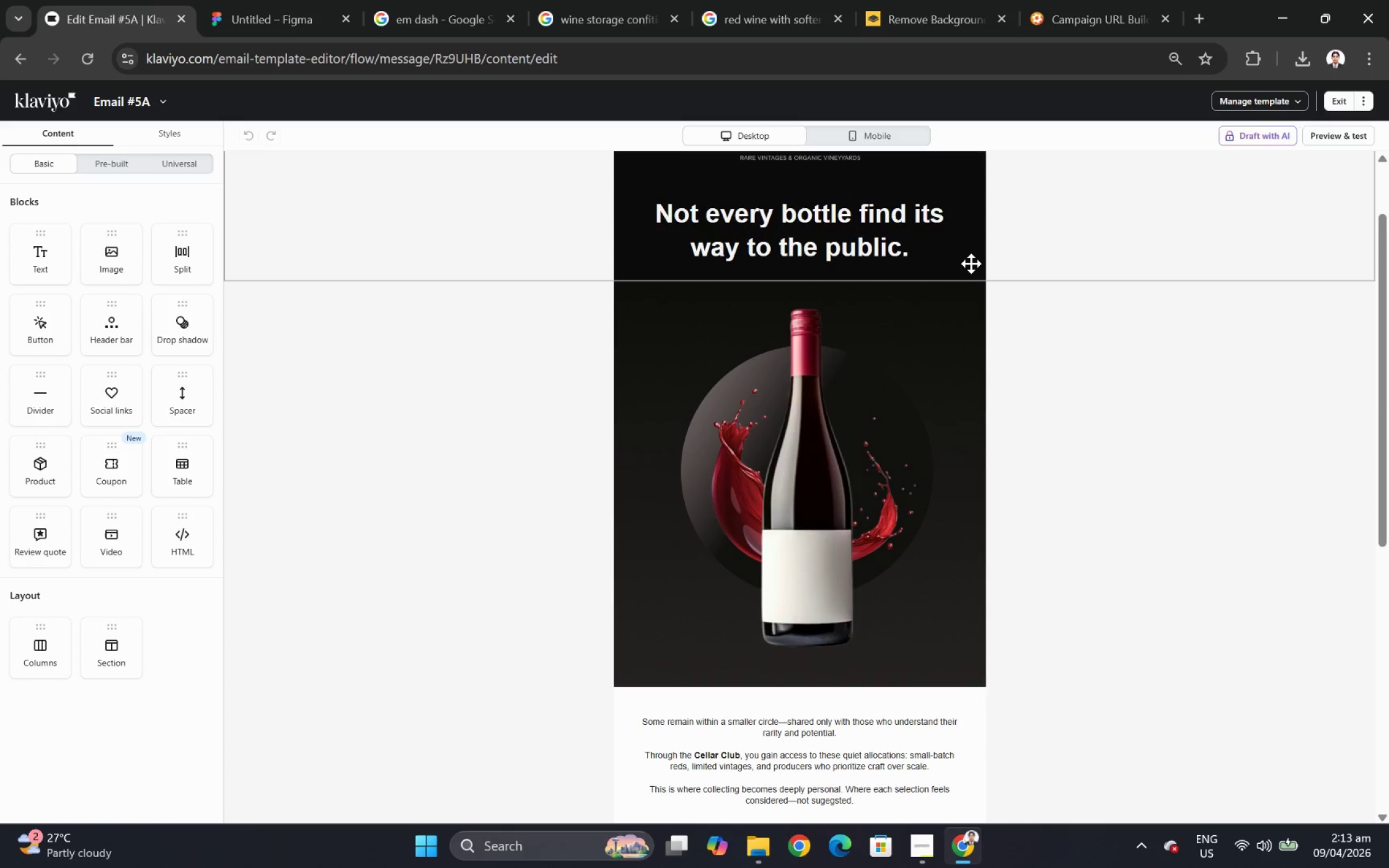 
scroll: coordinate [971, 263], scroll_direction: up, amount: 4.0
 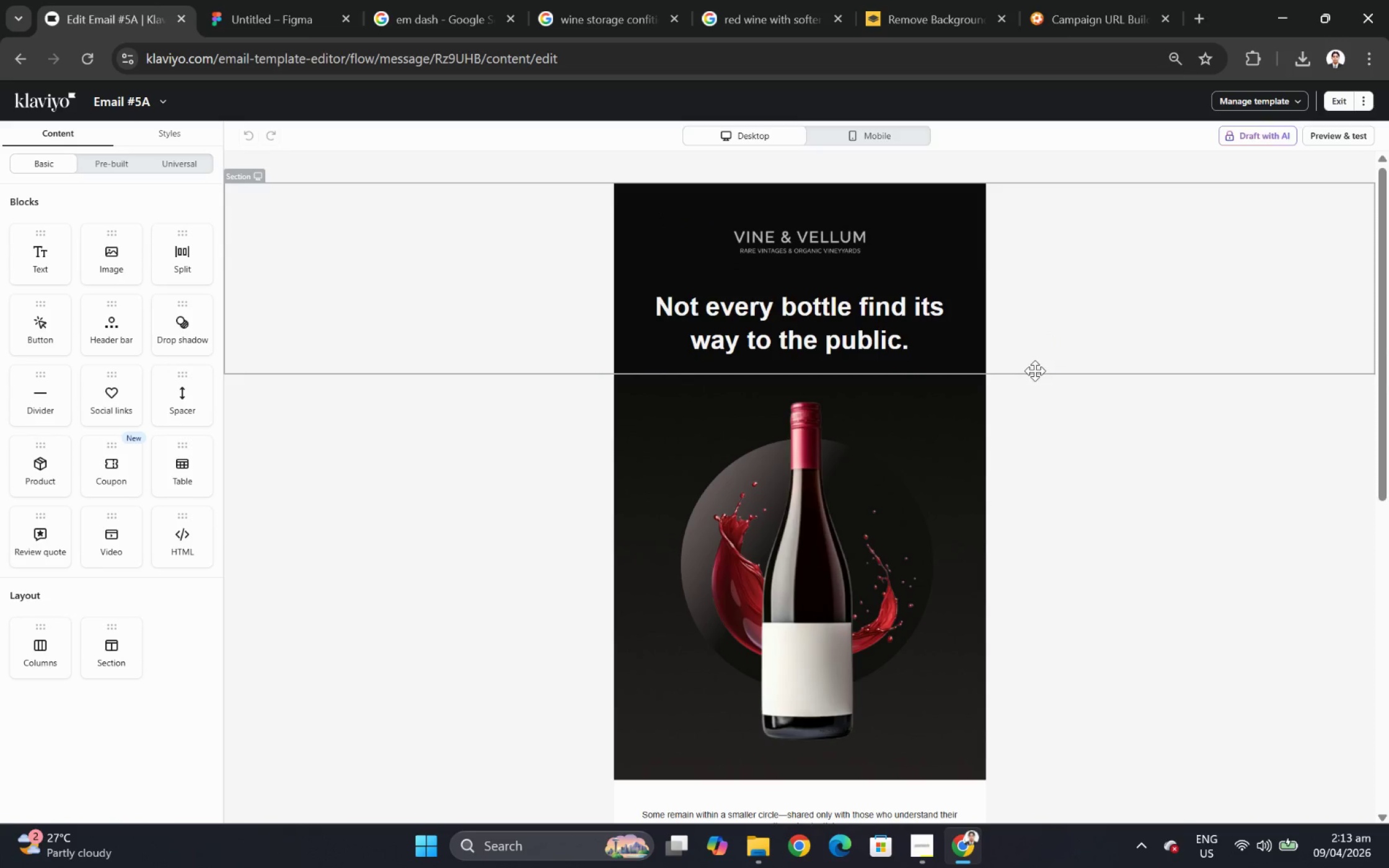 
scroll: coordinate [1034, 369], scroll_direction: down, amount: 5.0
 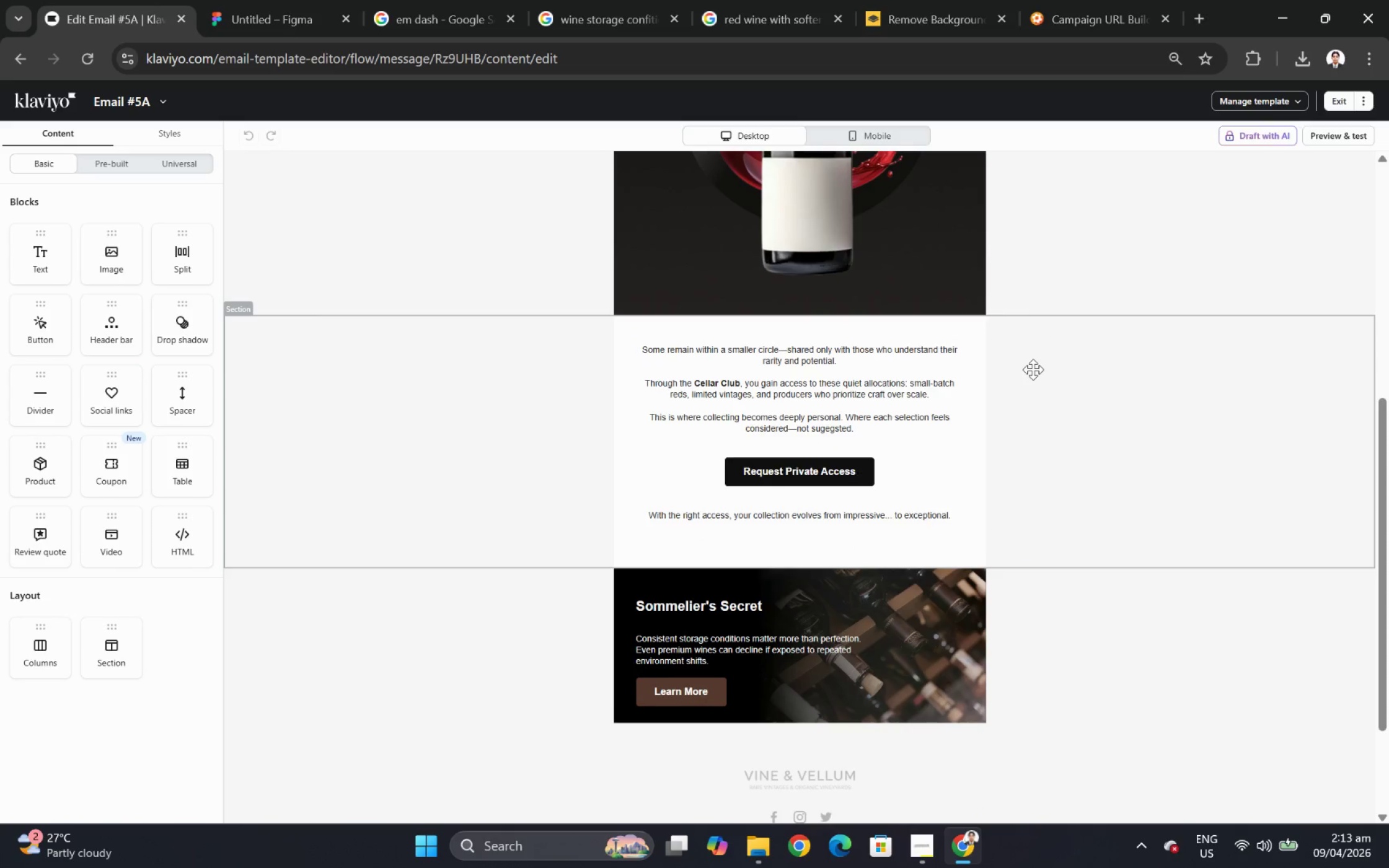 
scroll: coordinate [1053, 381], scroll_direction: up, amount: 6.0
 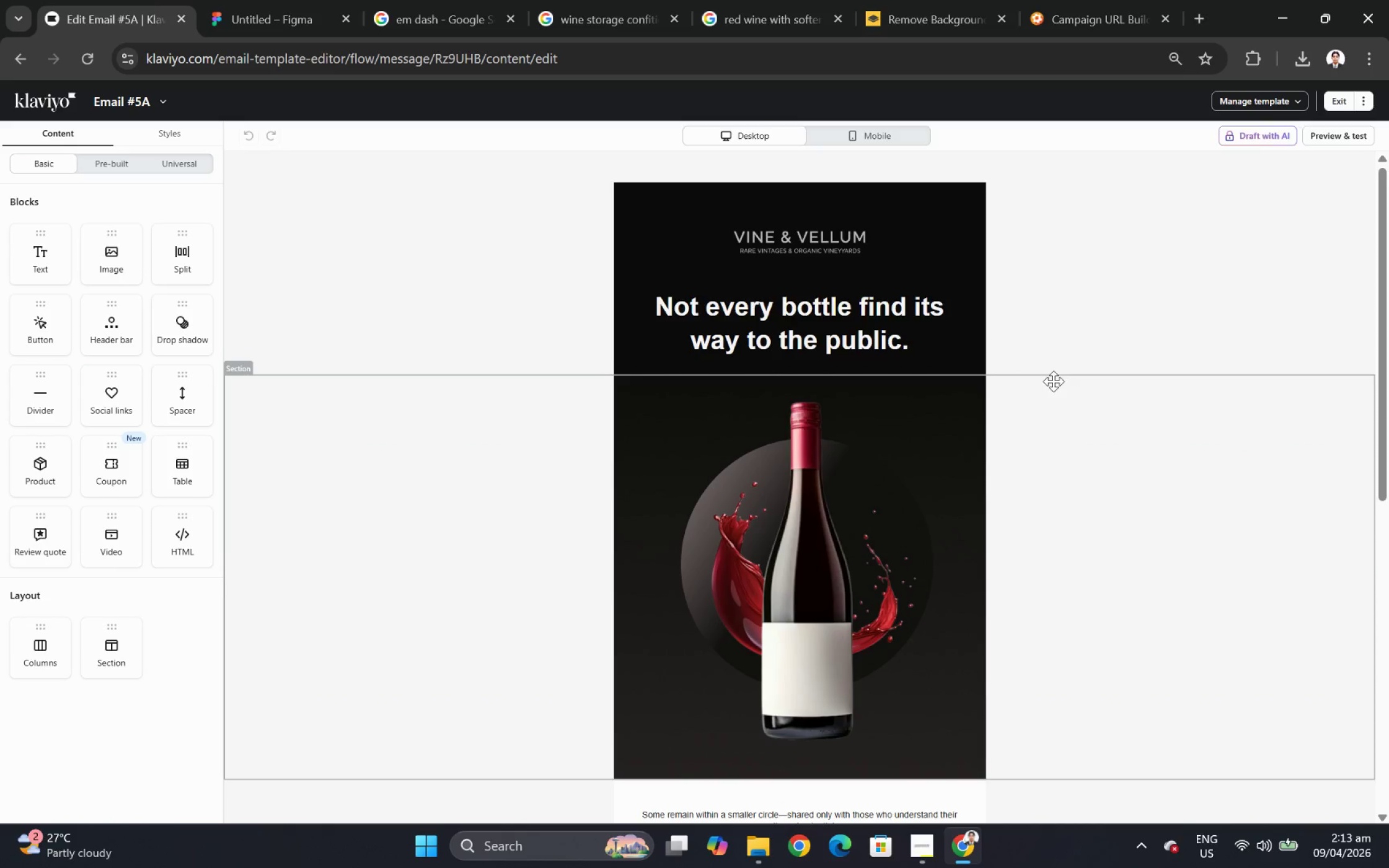 
scroll: coordinate [1053, 379], scroll_direction: down, amount: 1.0
 